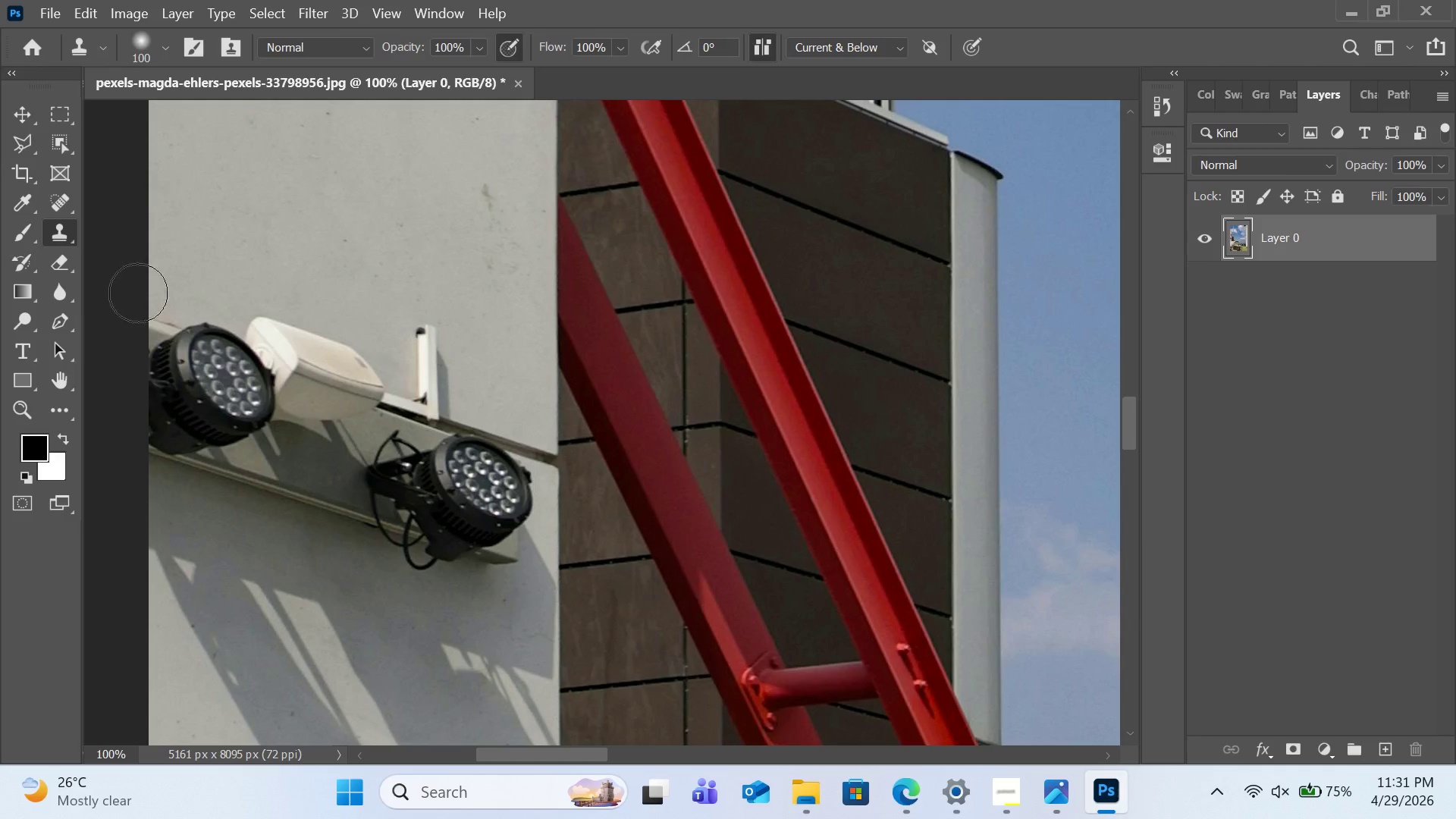 
key(Control+Minus)
 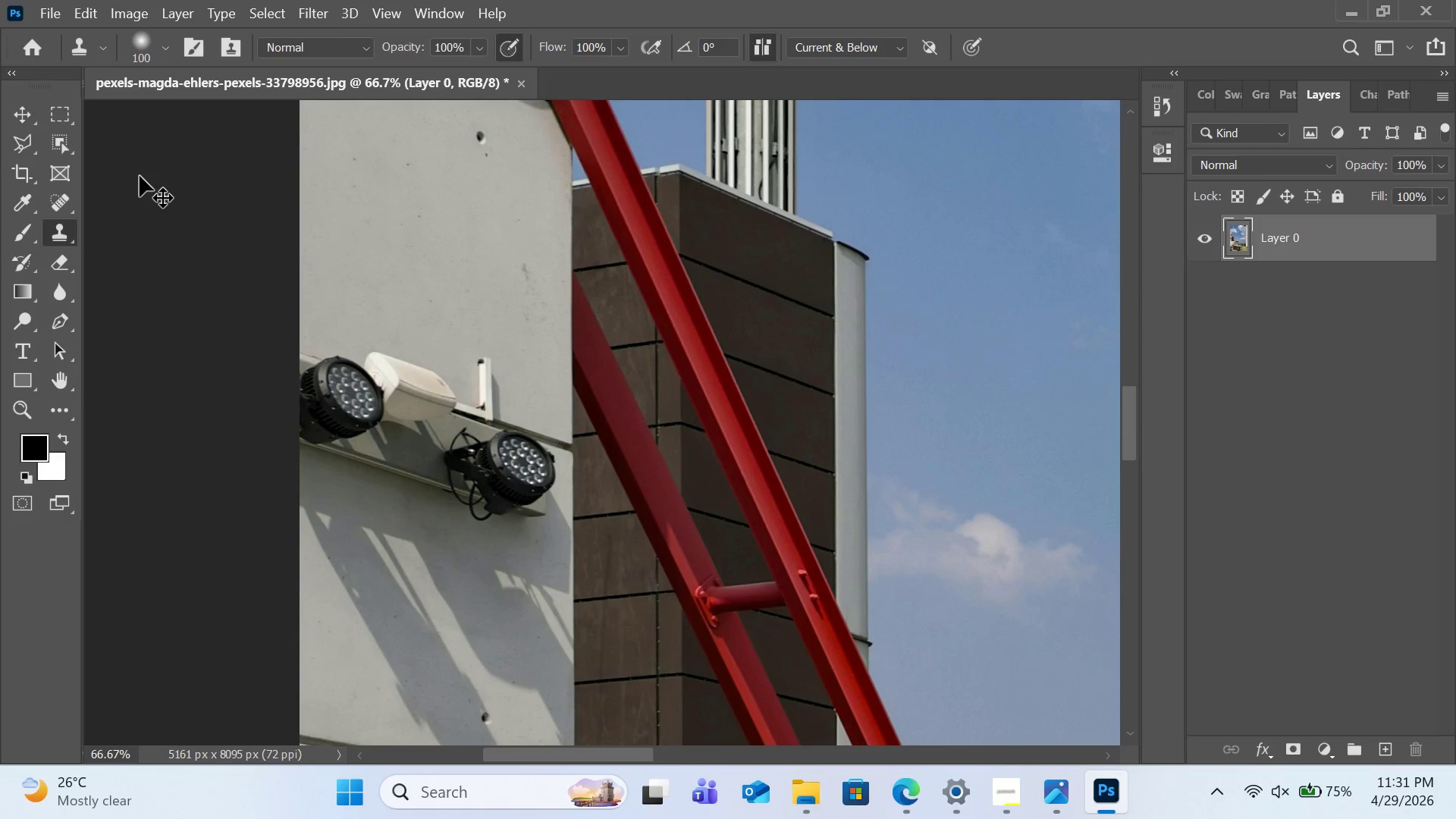 
key(Control+Minus)
 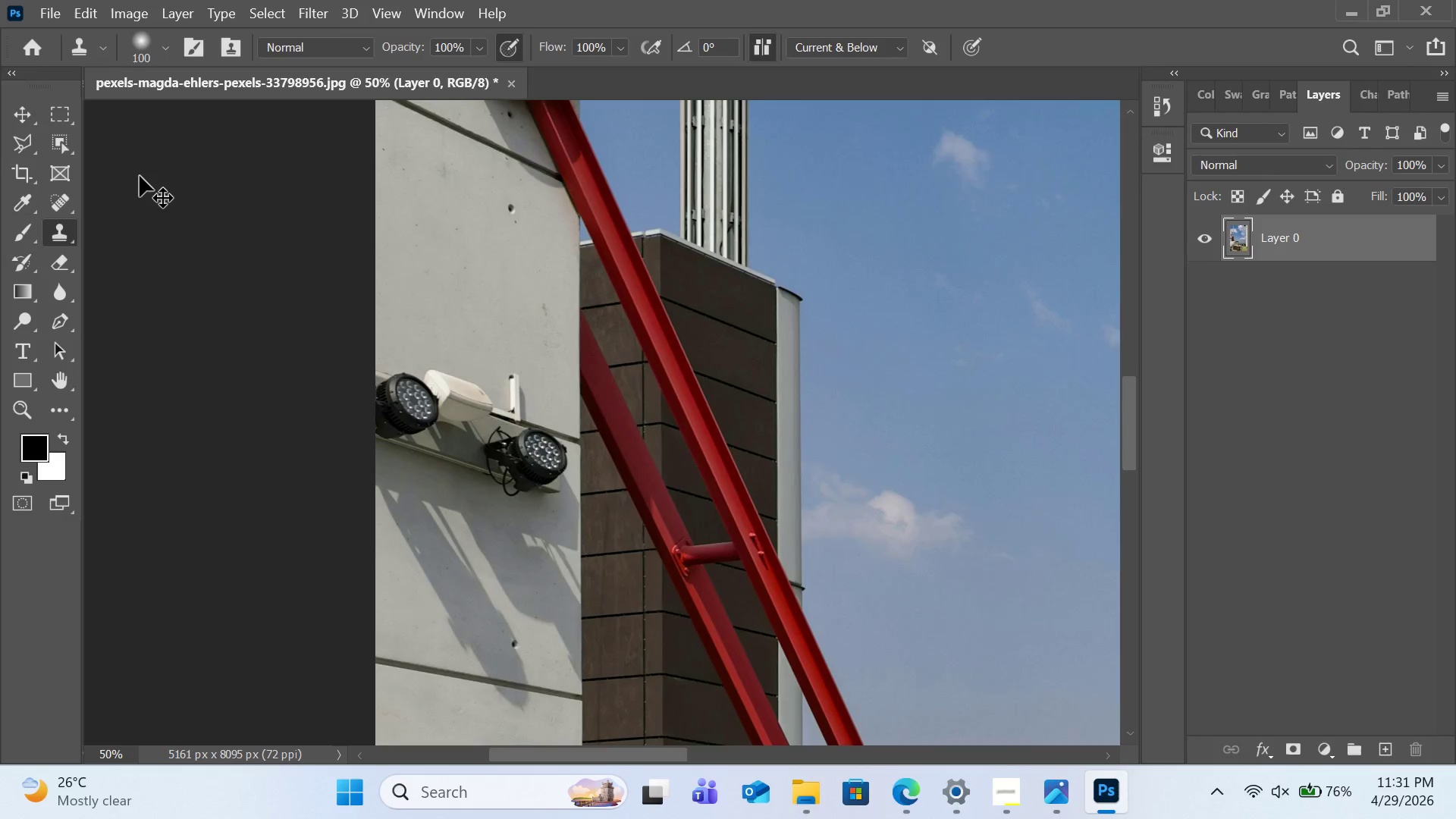 
key(Control+Minus)
 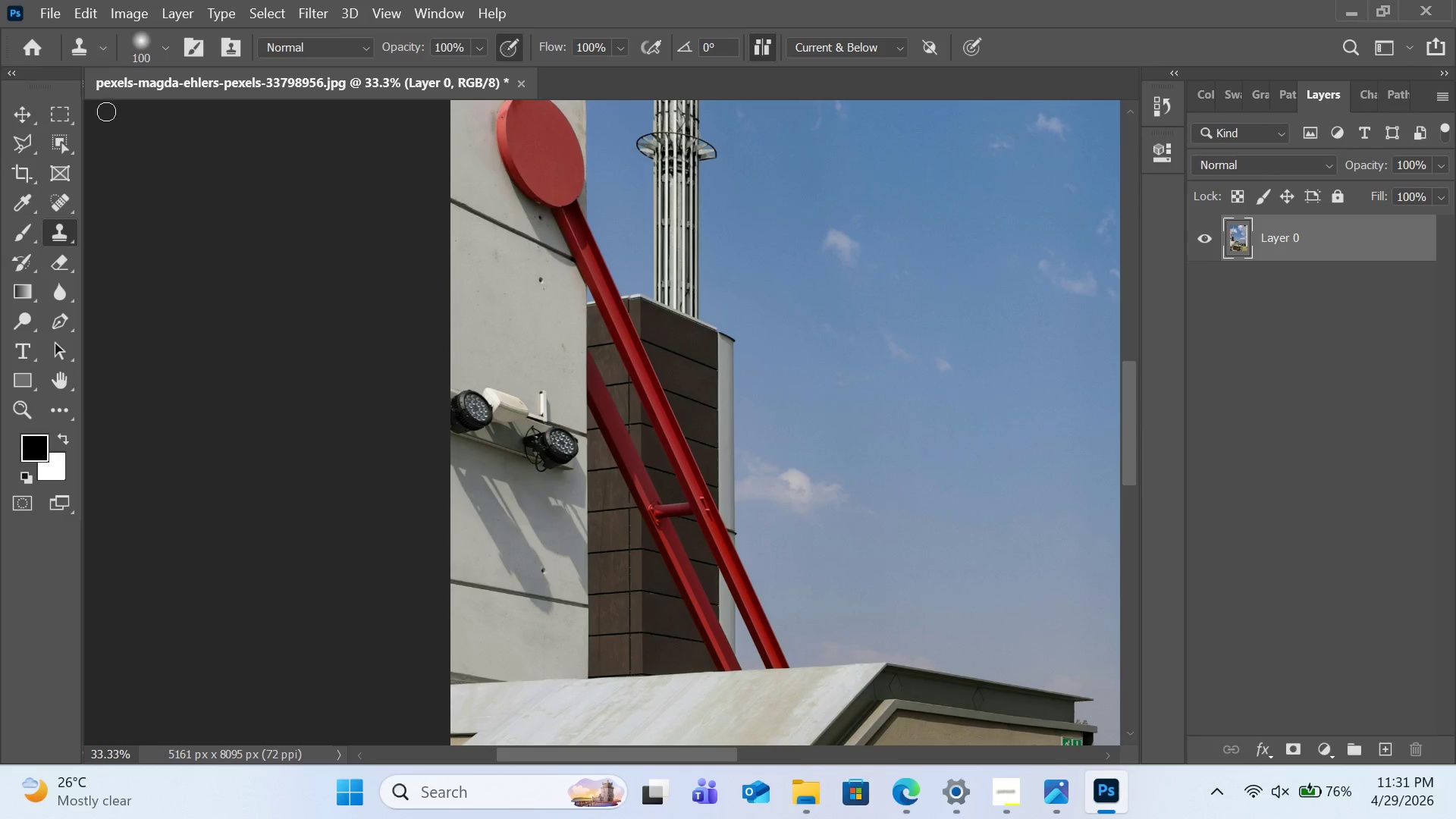 
scroll: coordinate [628, 224], scroll_direction: up, amount: 6.0
 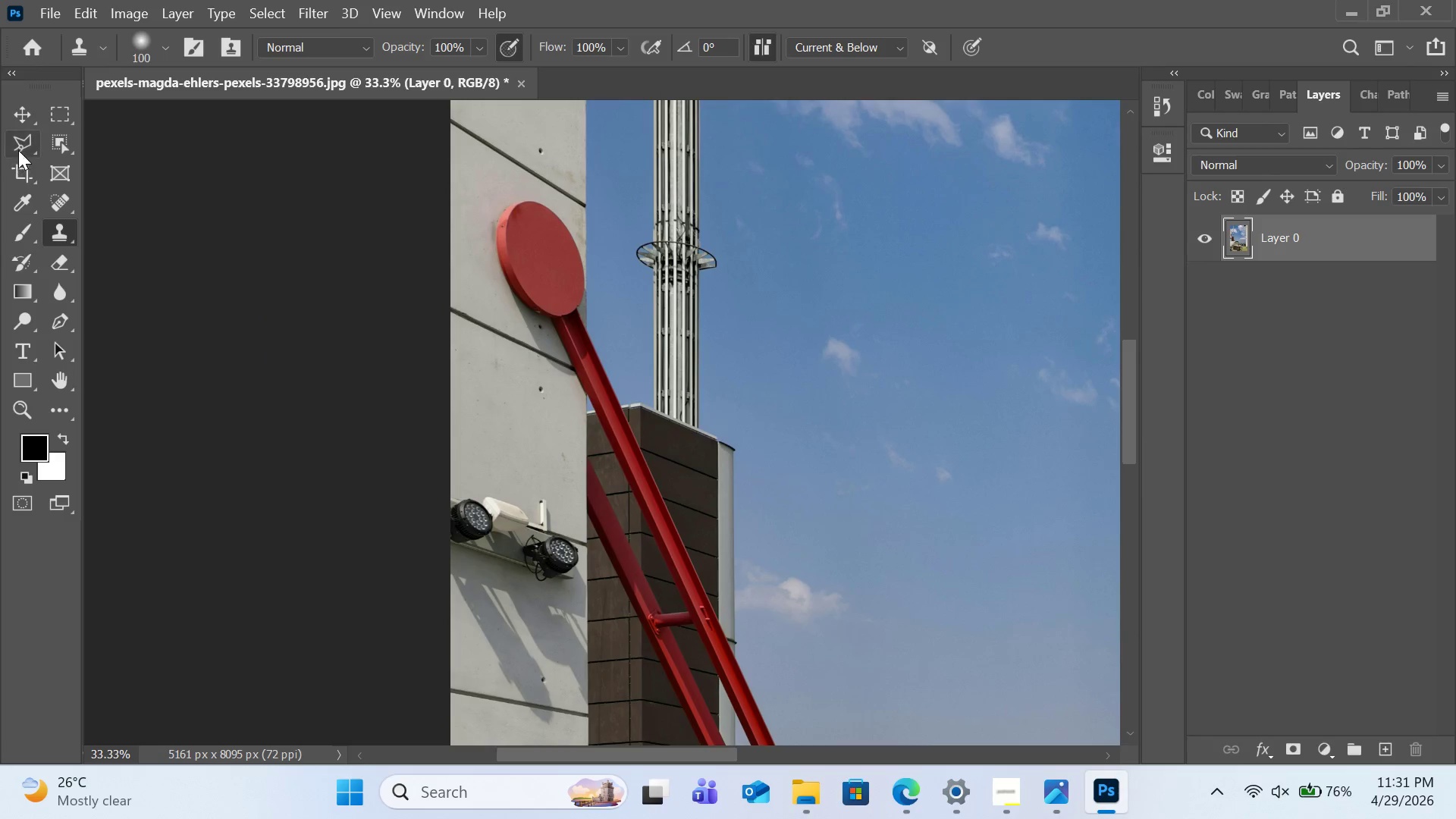 
left_click([20, 146])
 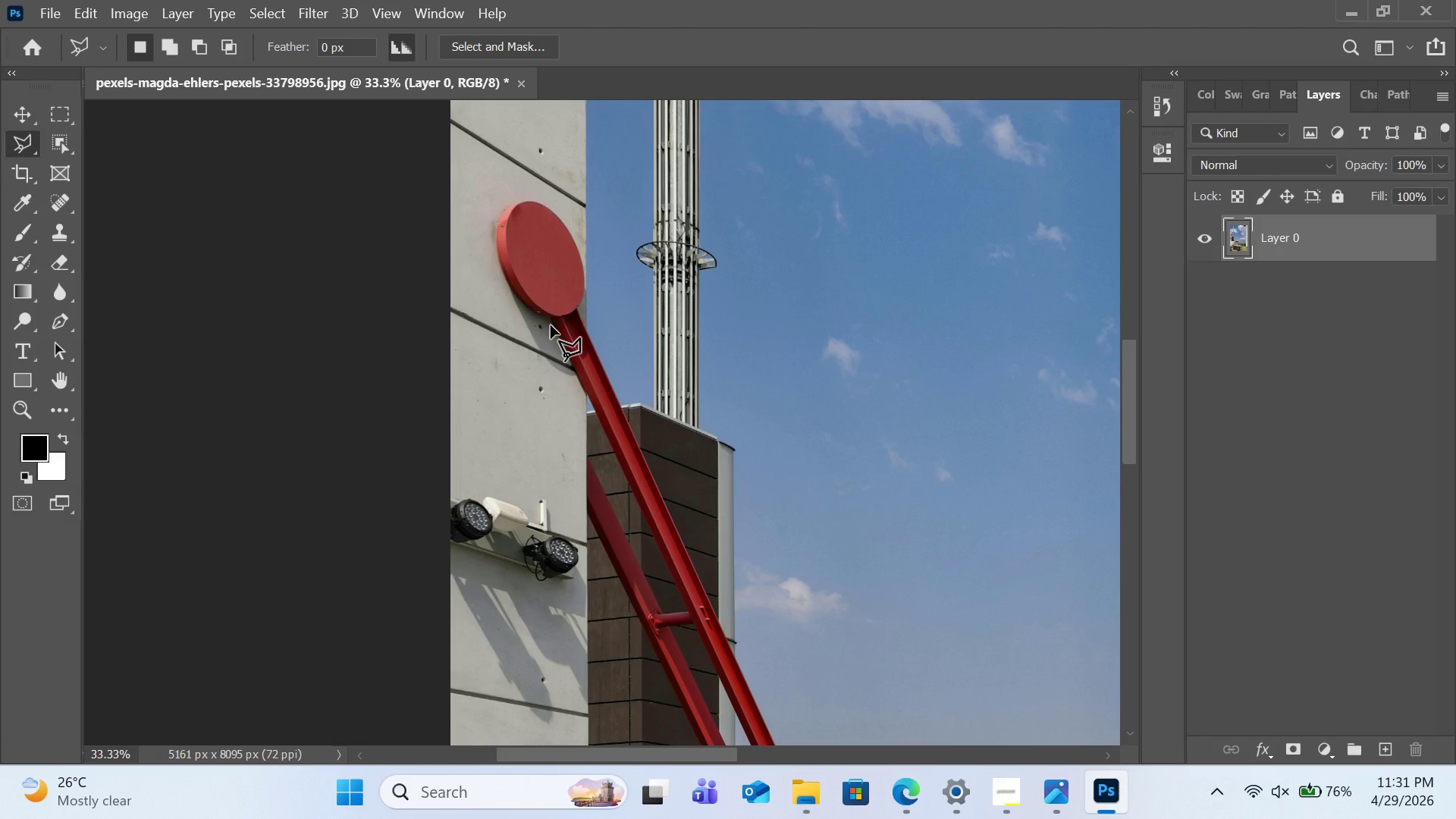 
left_click([551, 325])
 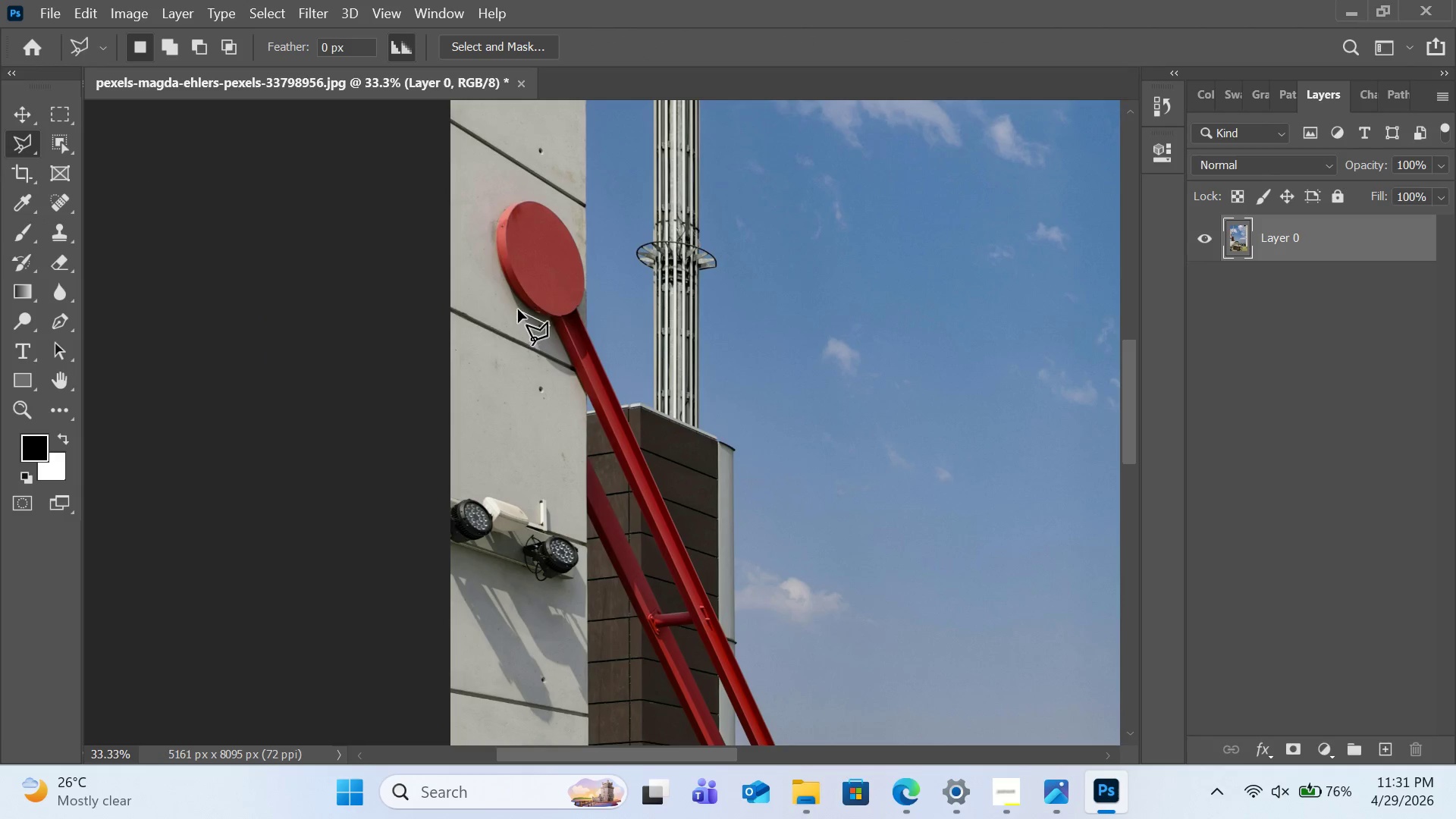 
left_click([516, 307])
 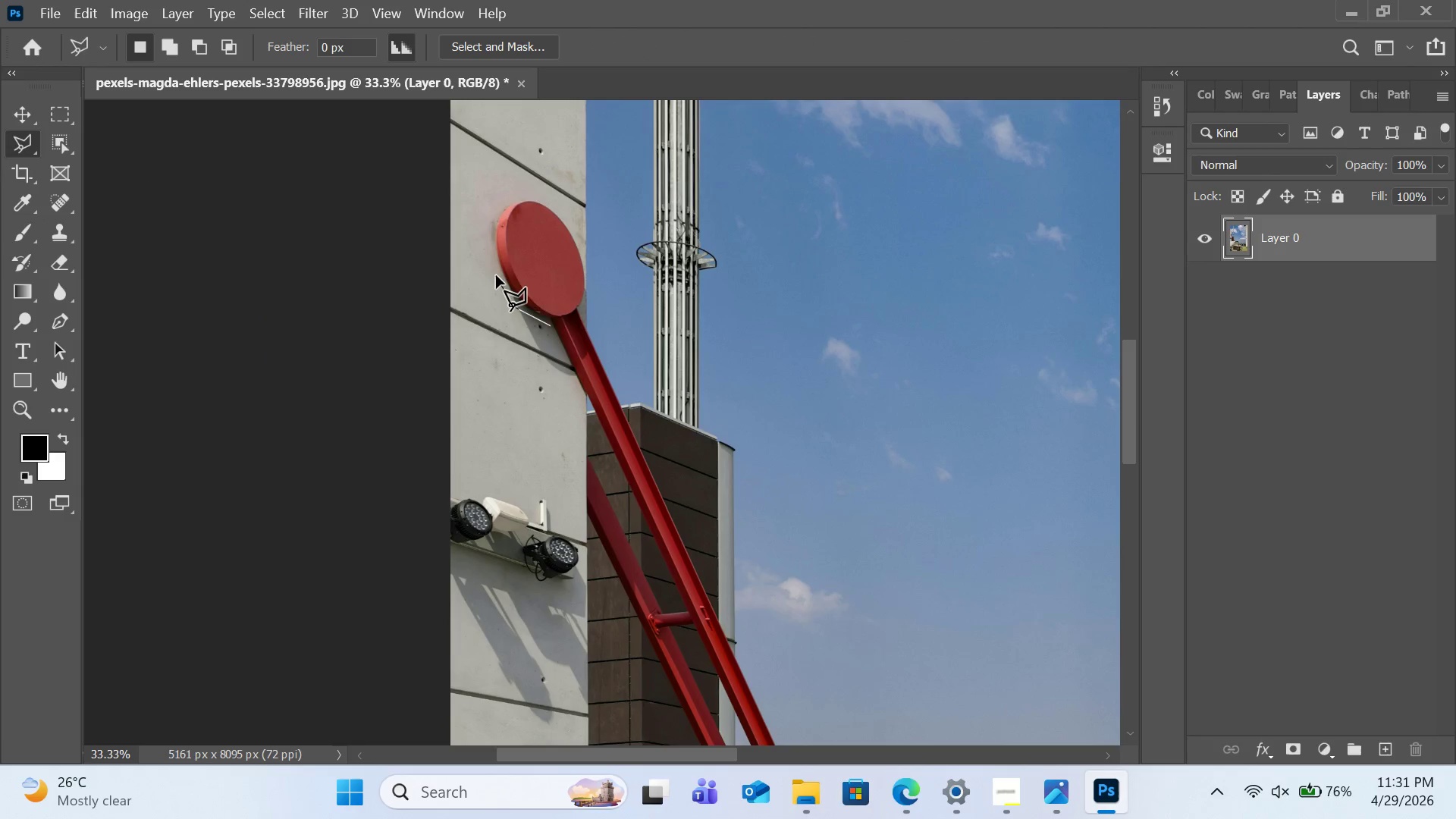 
left_click([496, 269])
 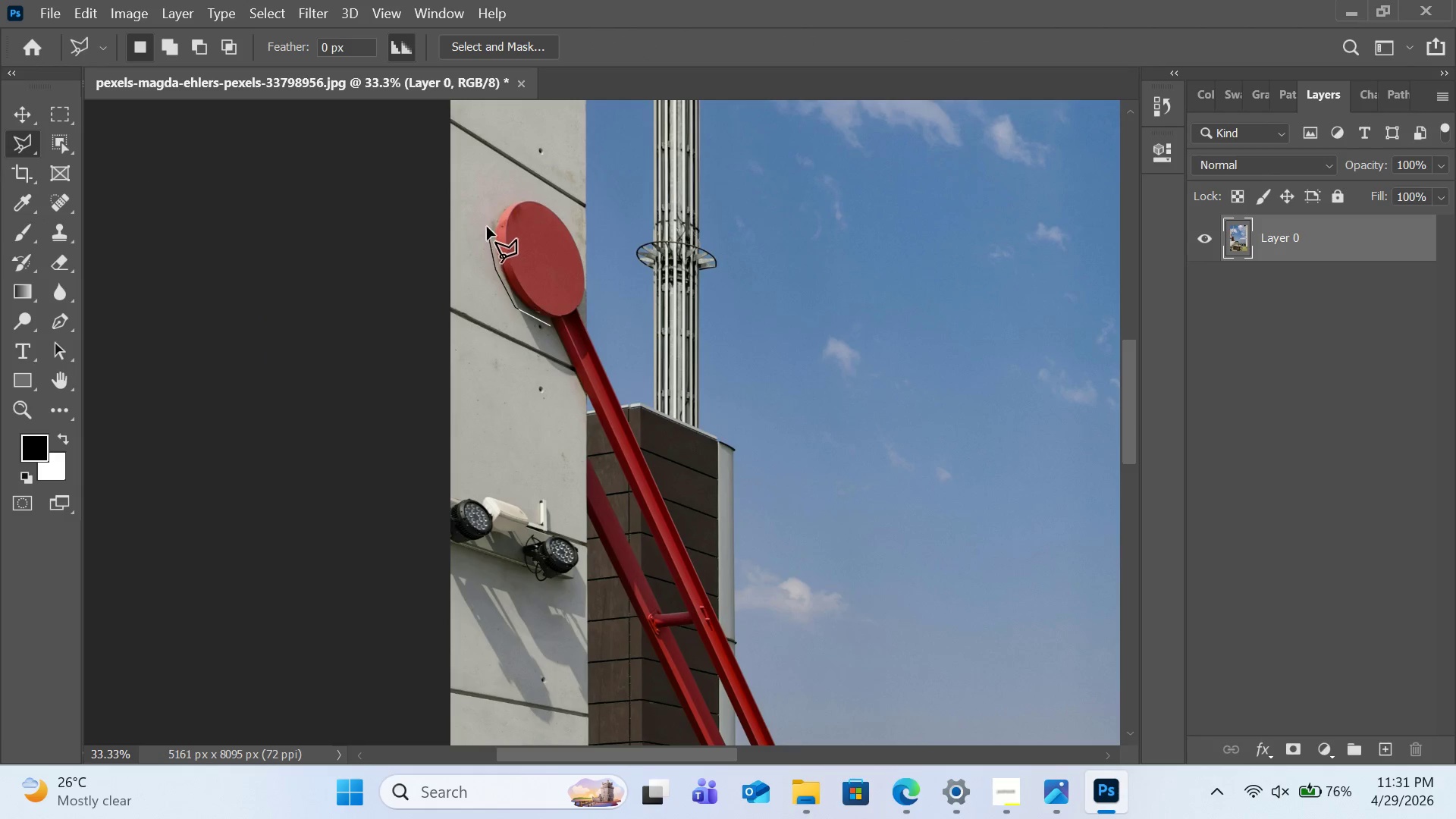 
left_click([486, 224])
 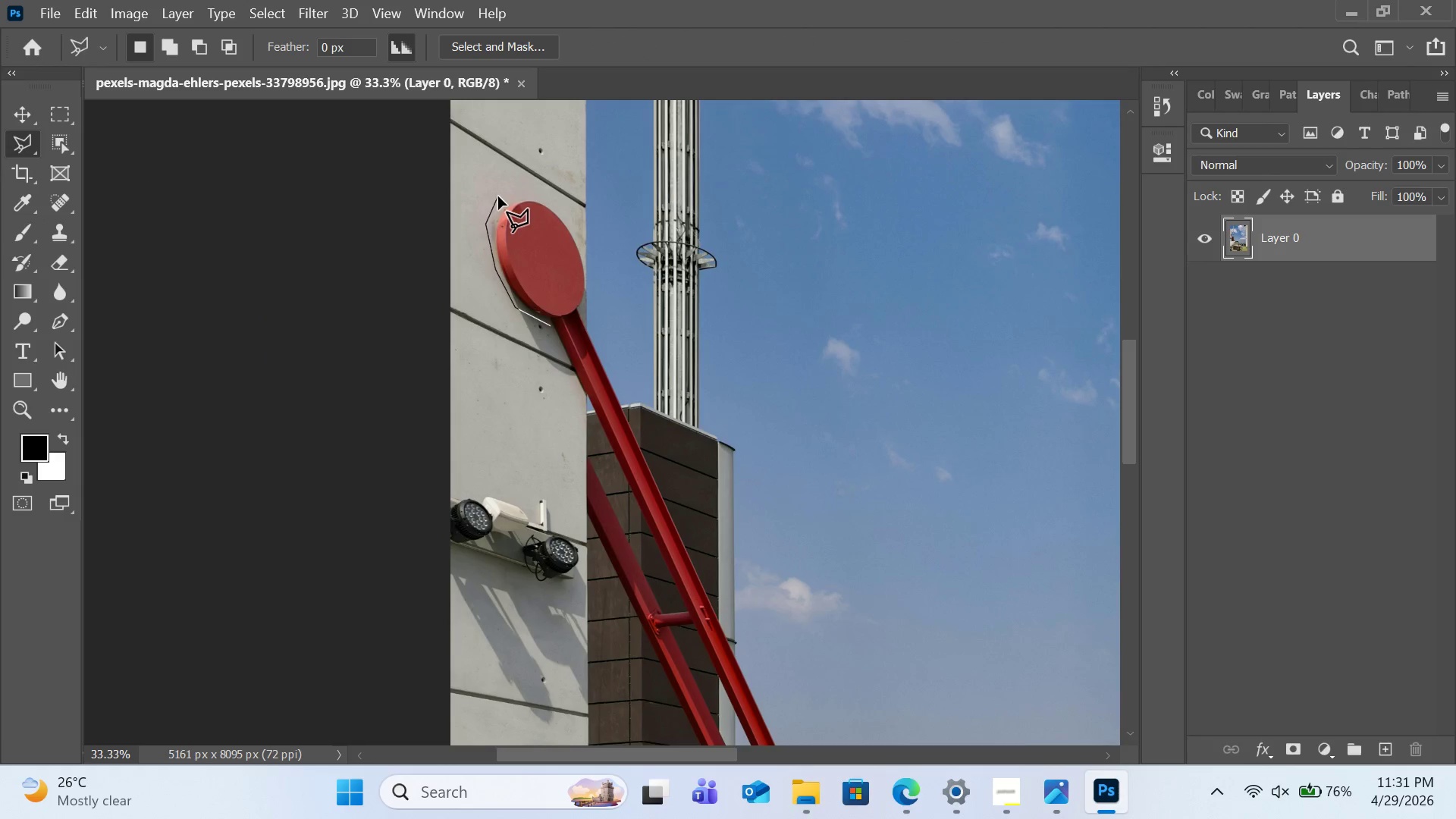 
left_click([499, 196])
 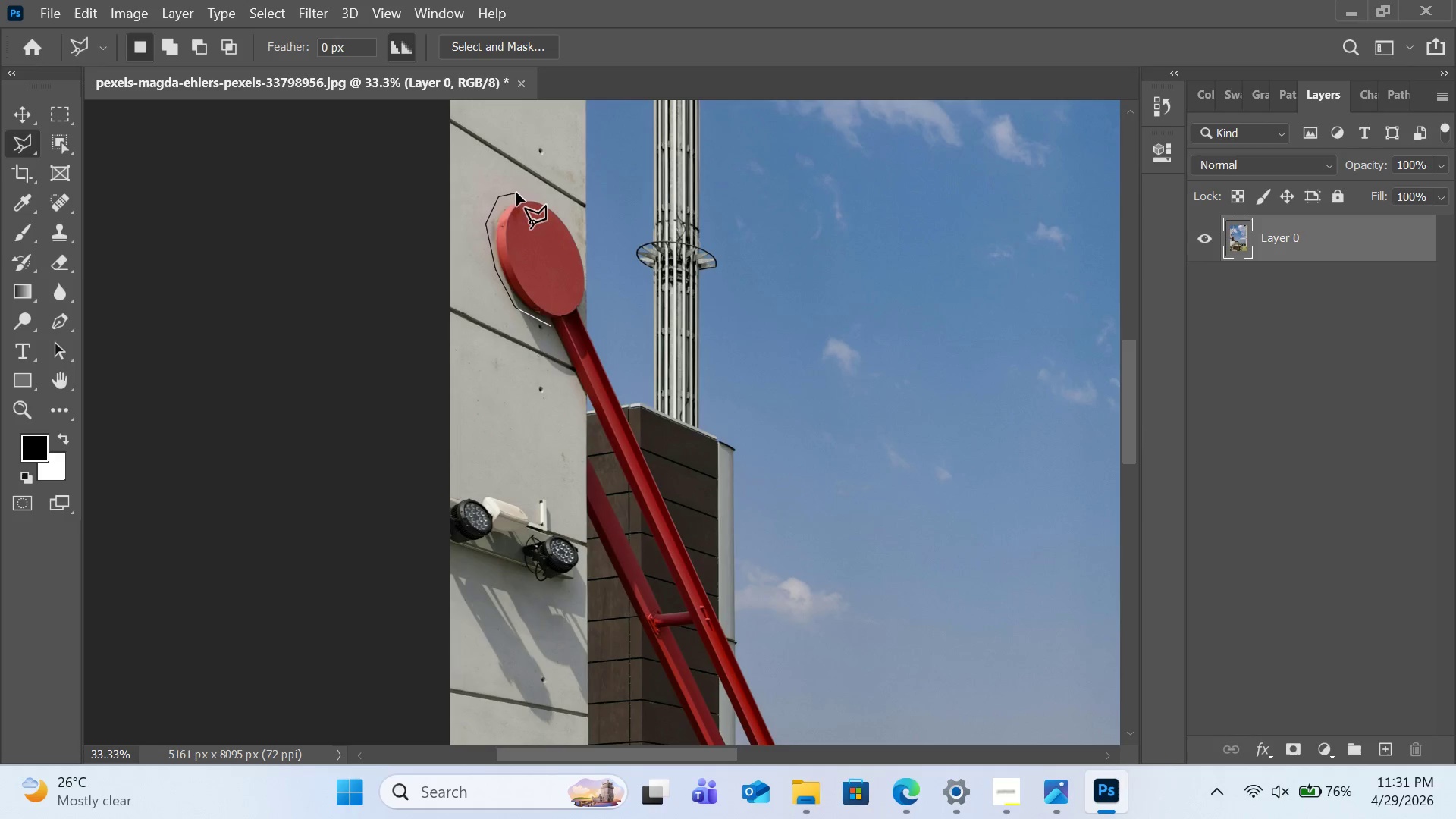 
left_click([518, 191])
 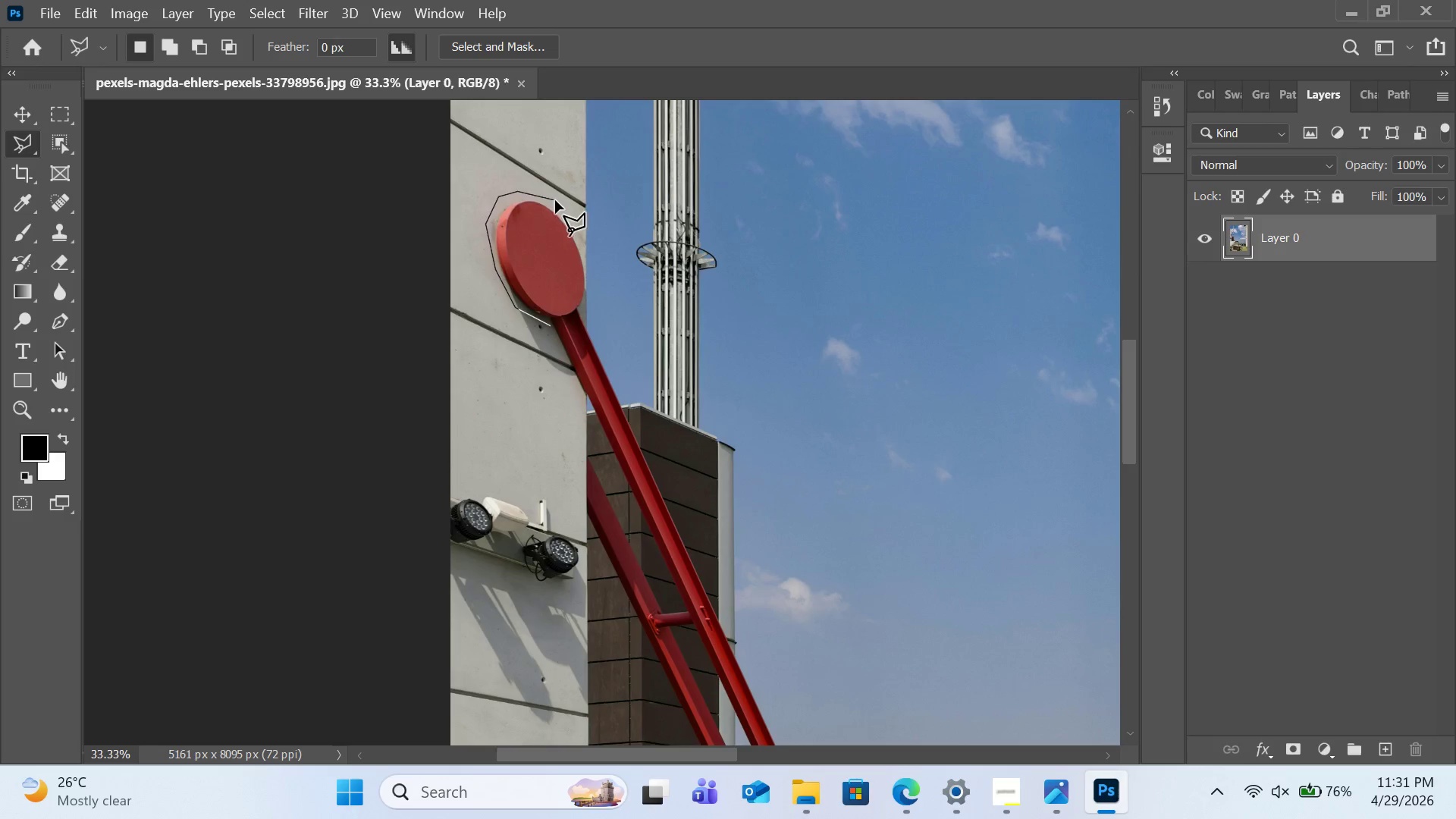 
left_click([555, 200])
 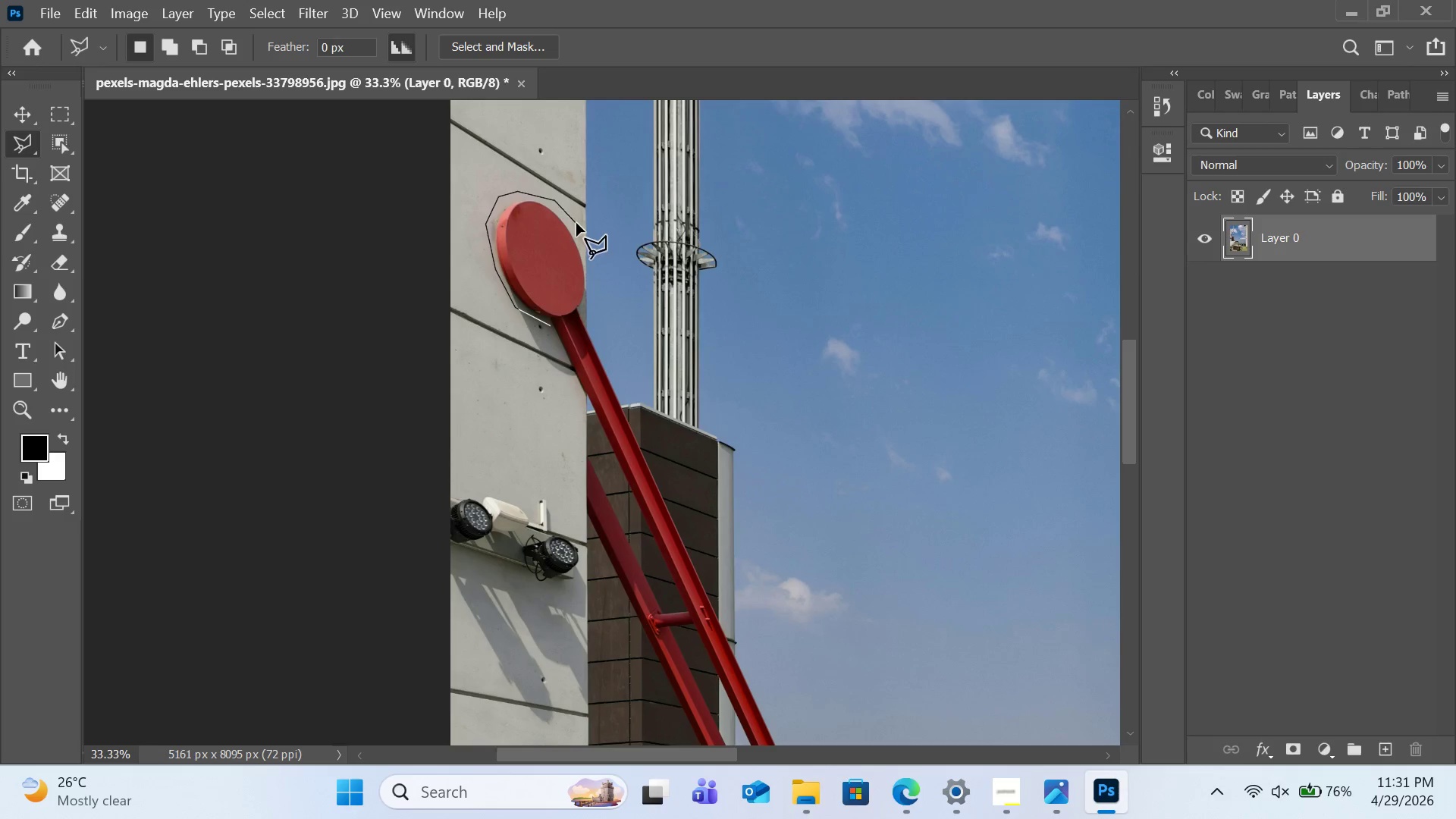 
left_click([576, 228])
 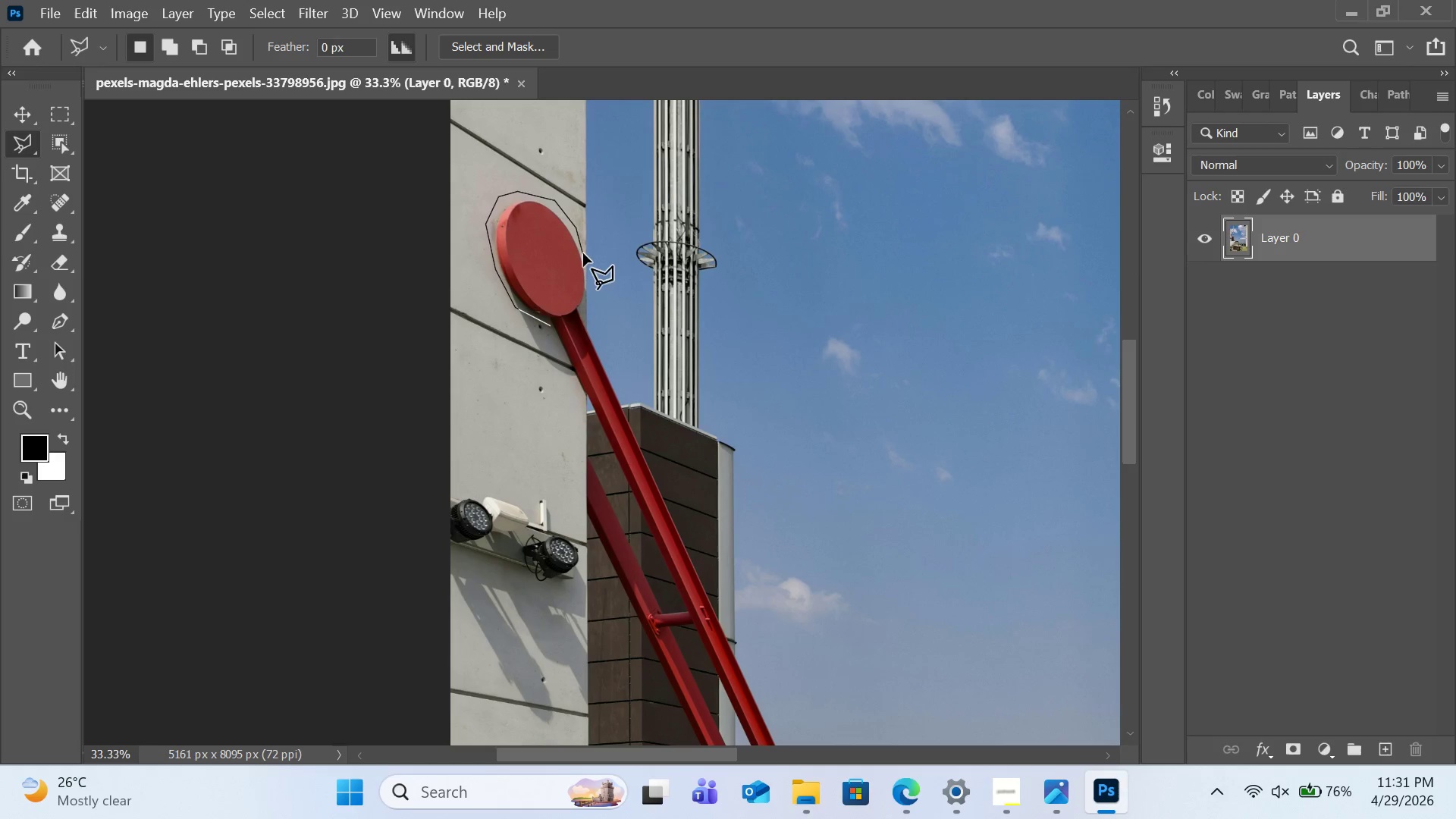 
left_click([587, 256])
 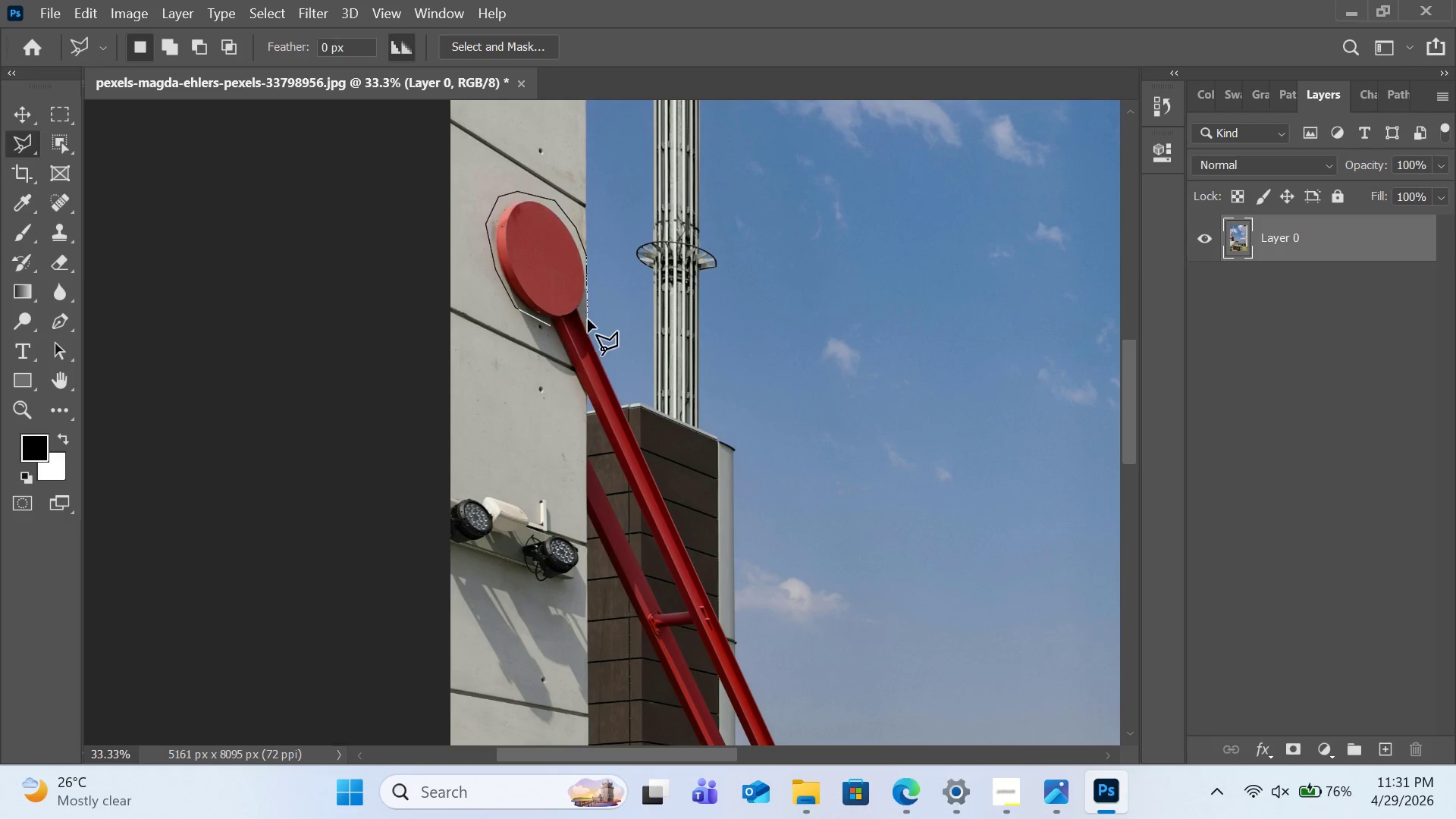 
left_click([588, 321])
 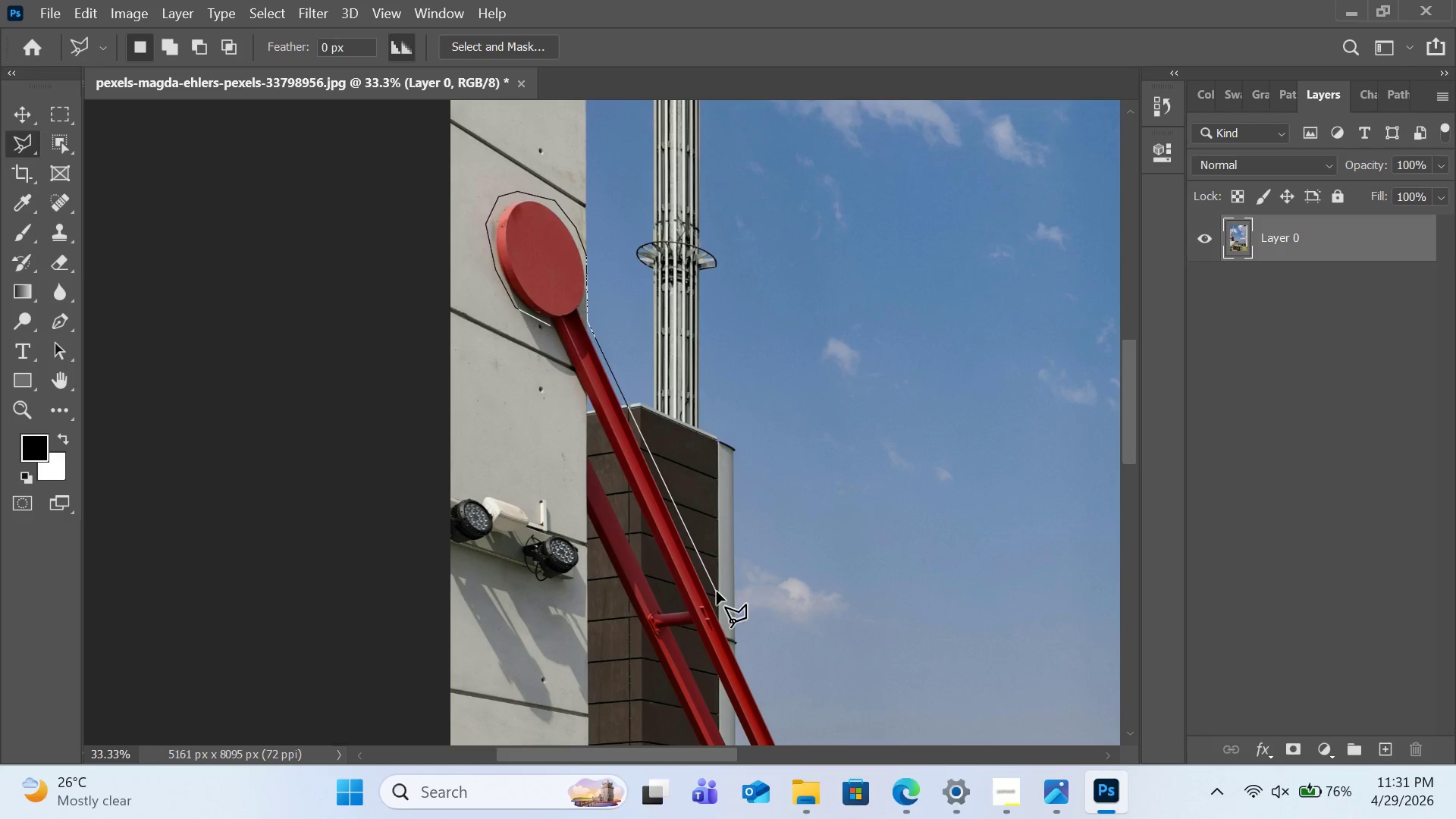 
left_click([743, 655])
 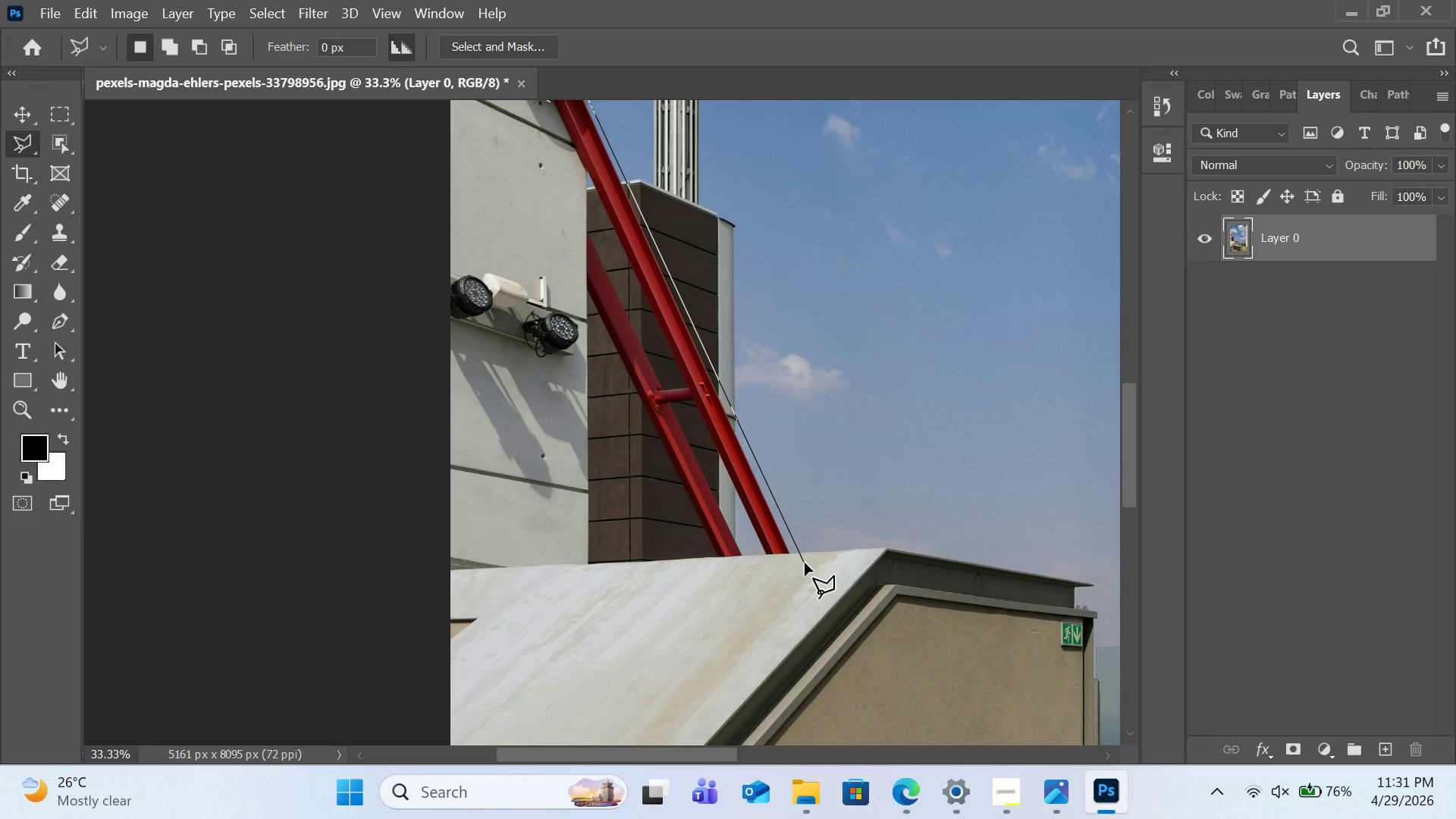 
left_click([806, 562])
 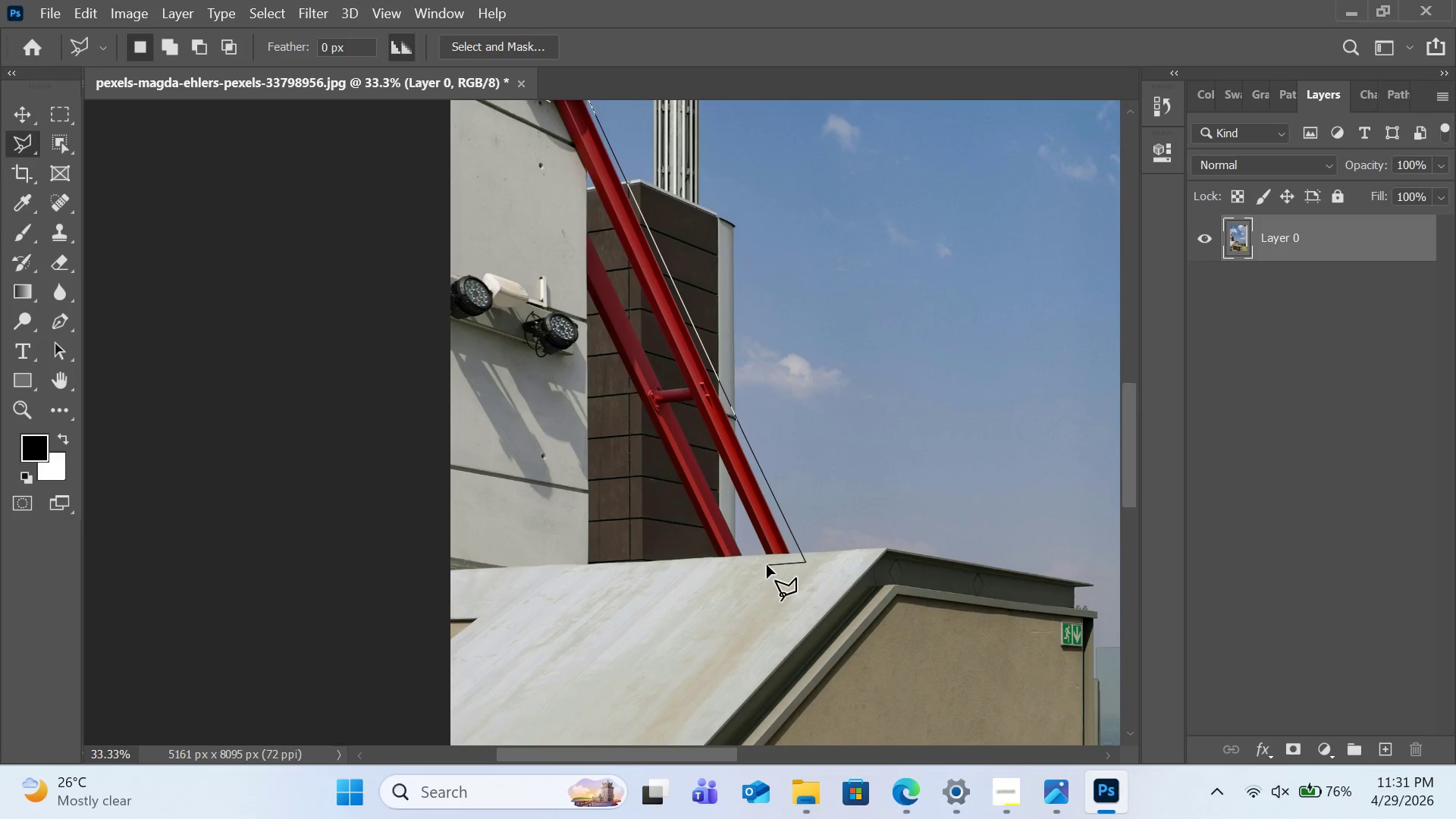 
left_click([765, 565])
 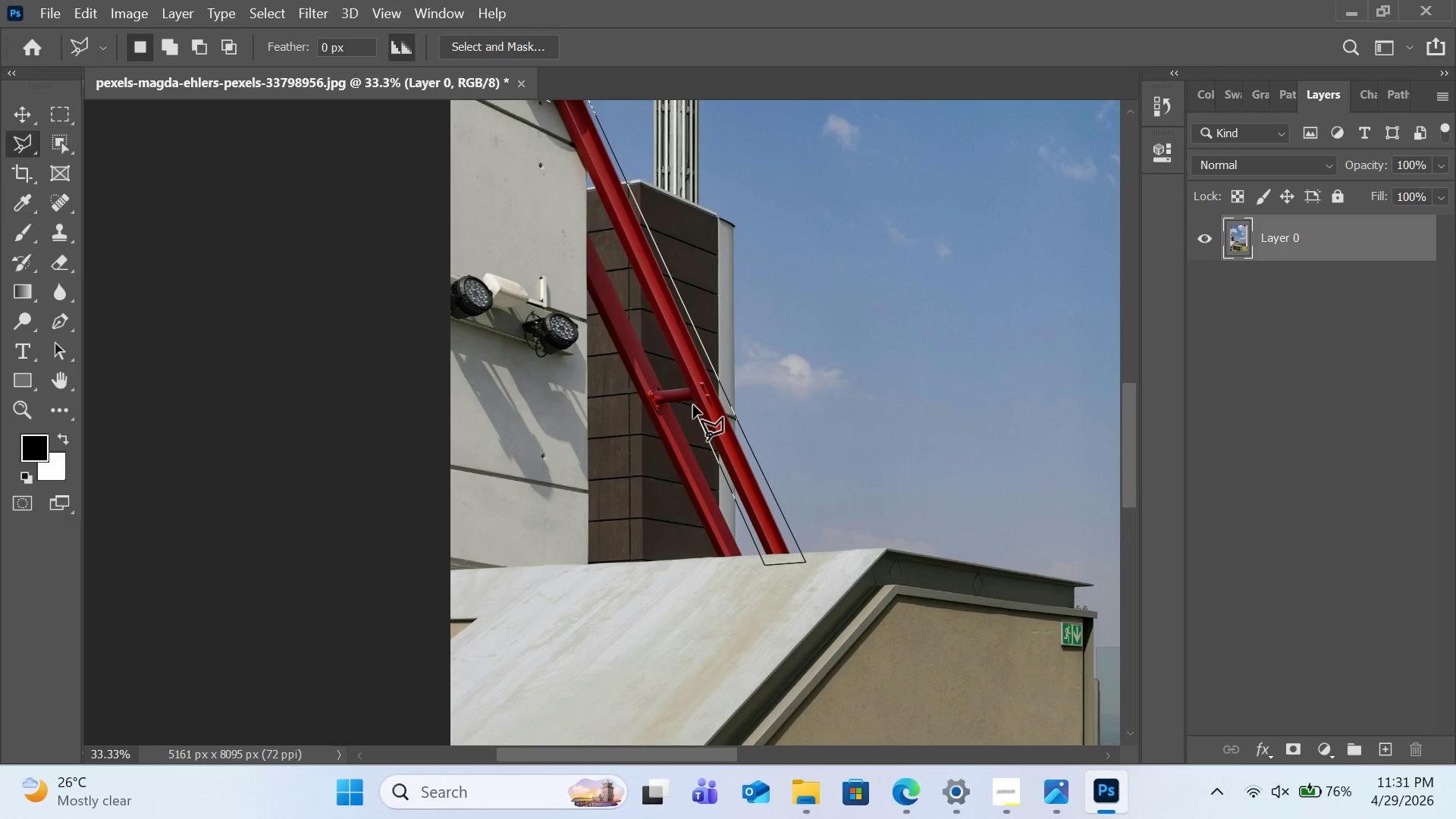 
left_click([692, 405])
 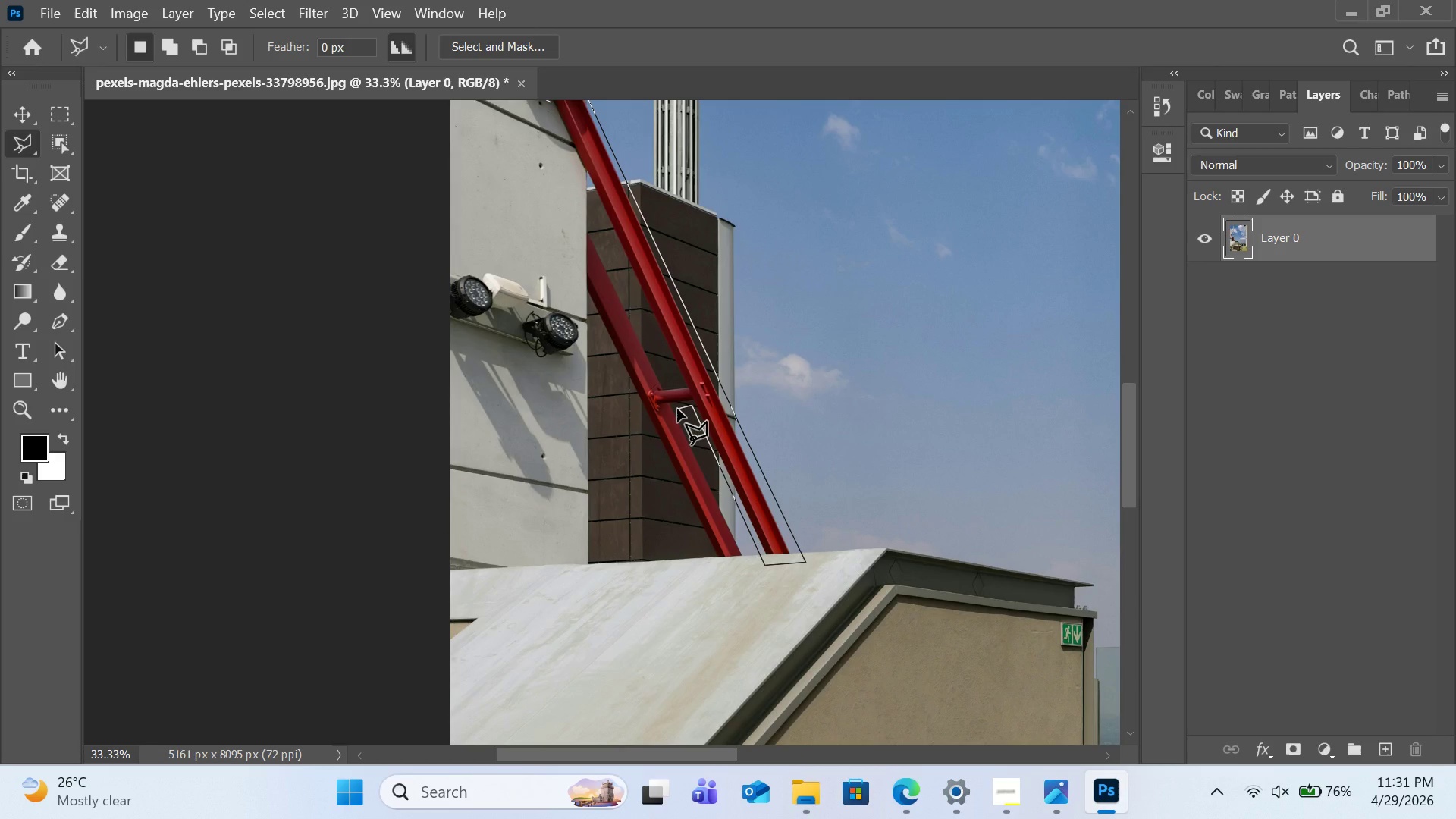 
left_click([677, 409])
 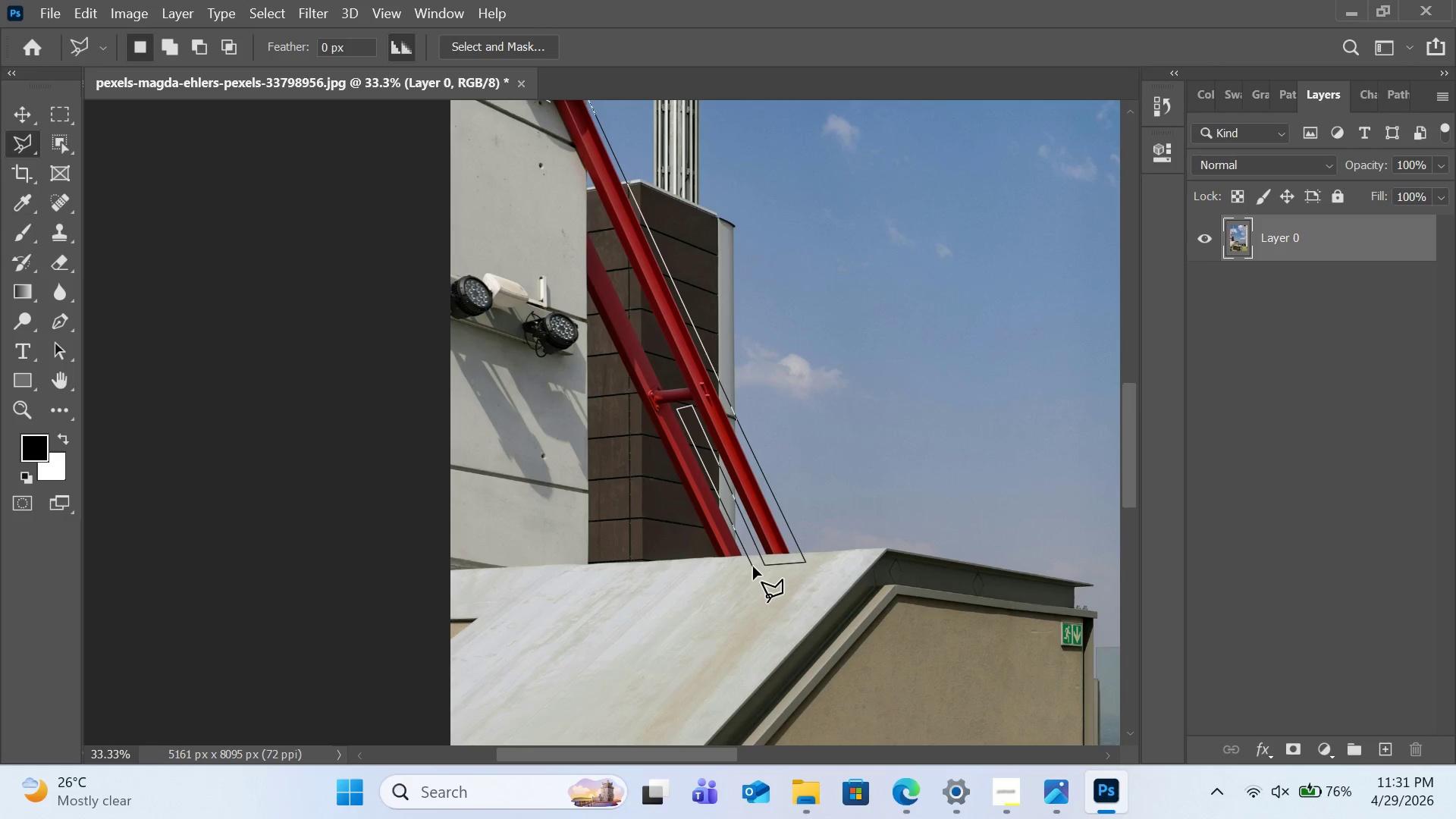 
left_click([753, 566])
 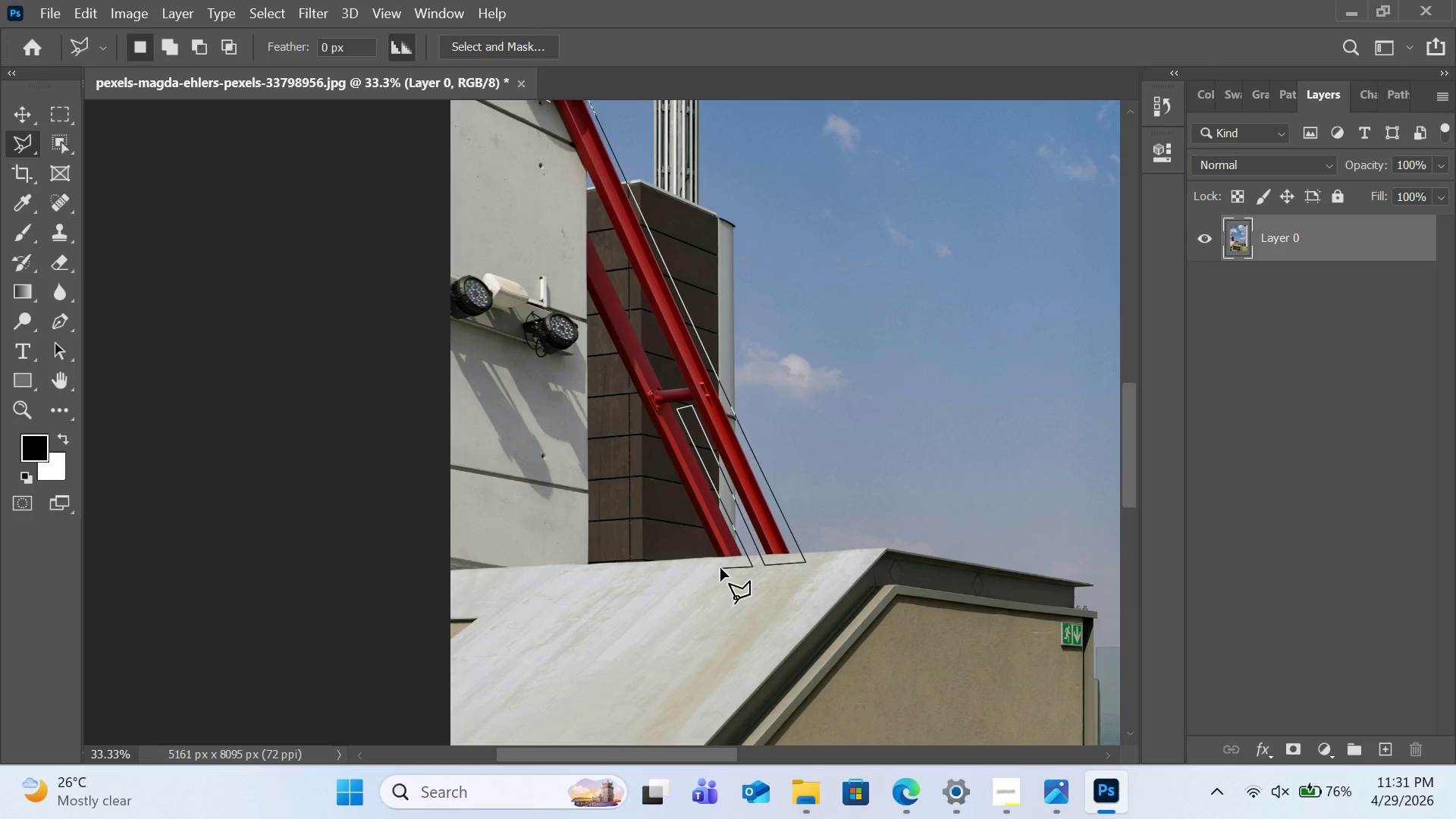 
left_click([720, 568])
 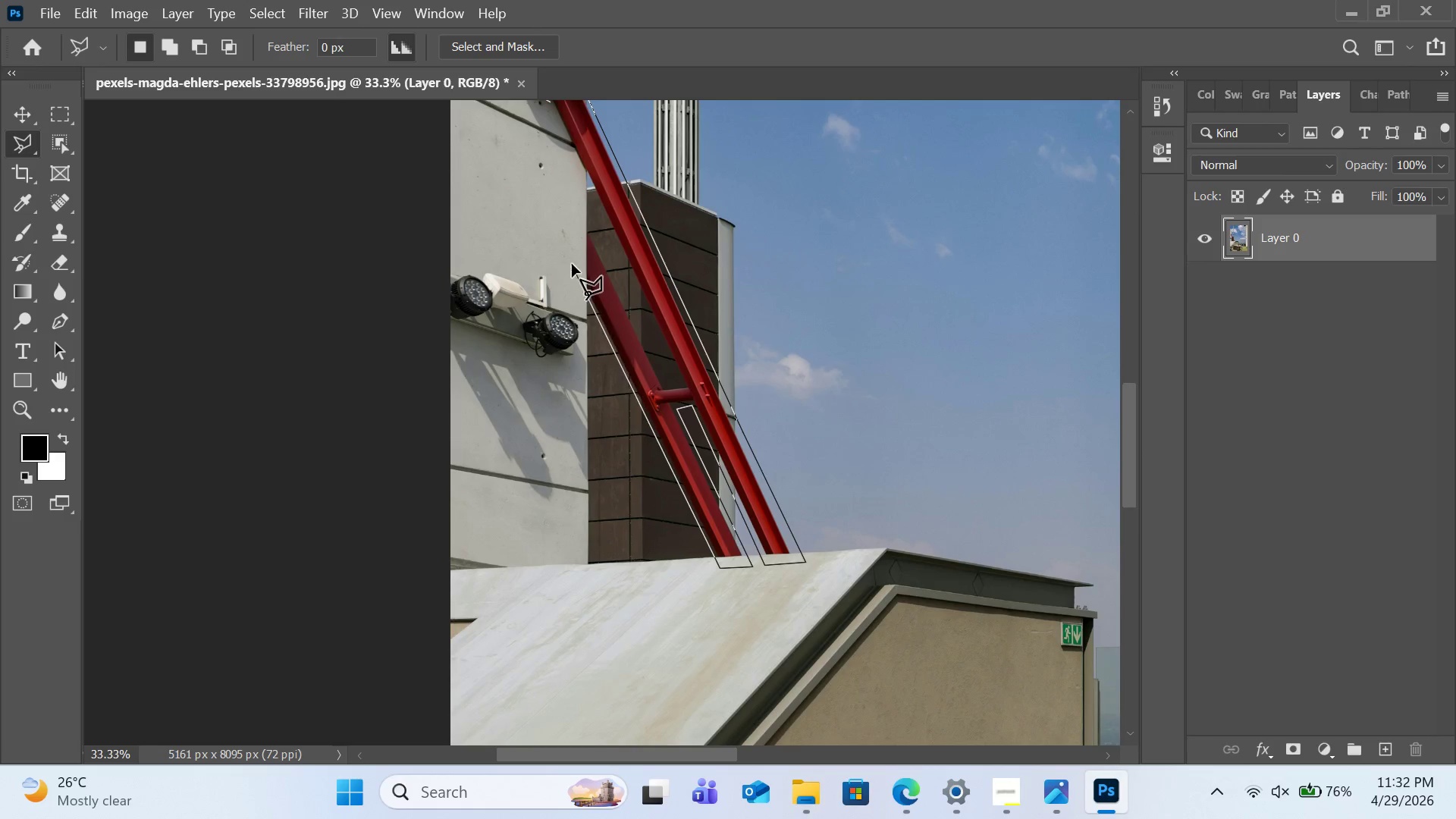 
left_click([572, 264])
 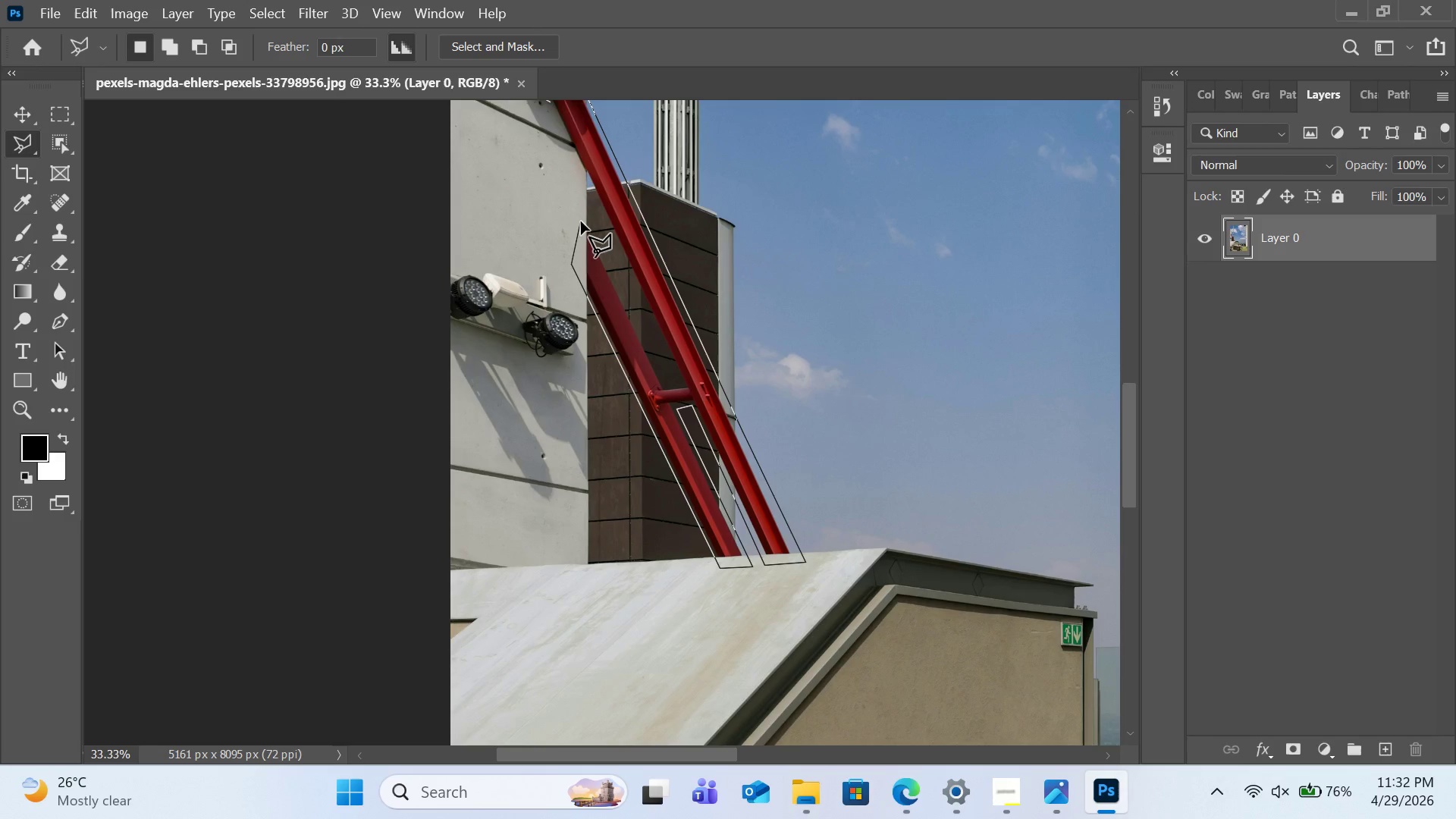 
left_click([581, 221])
 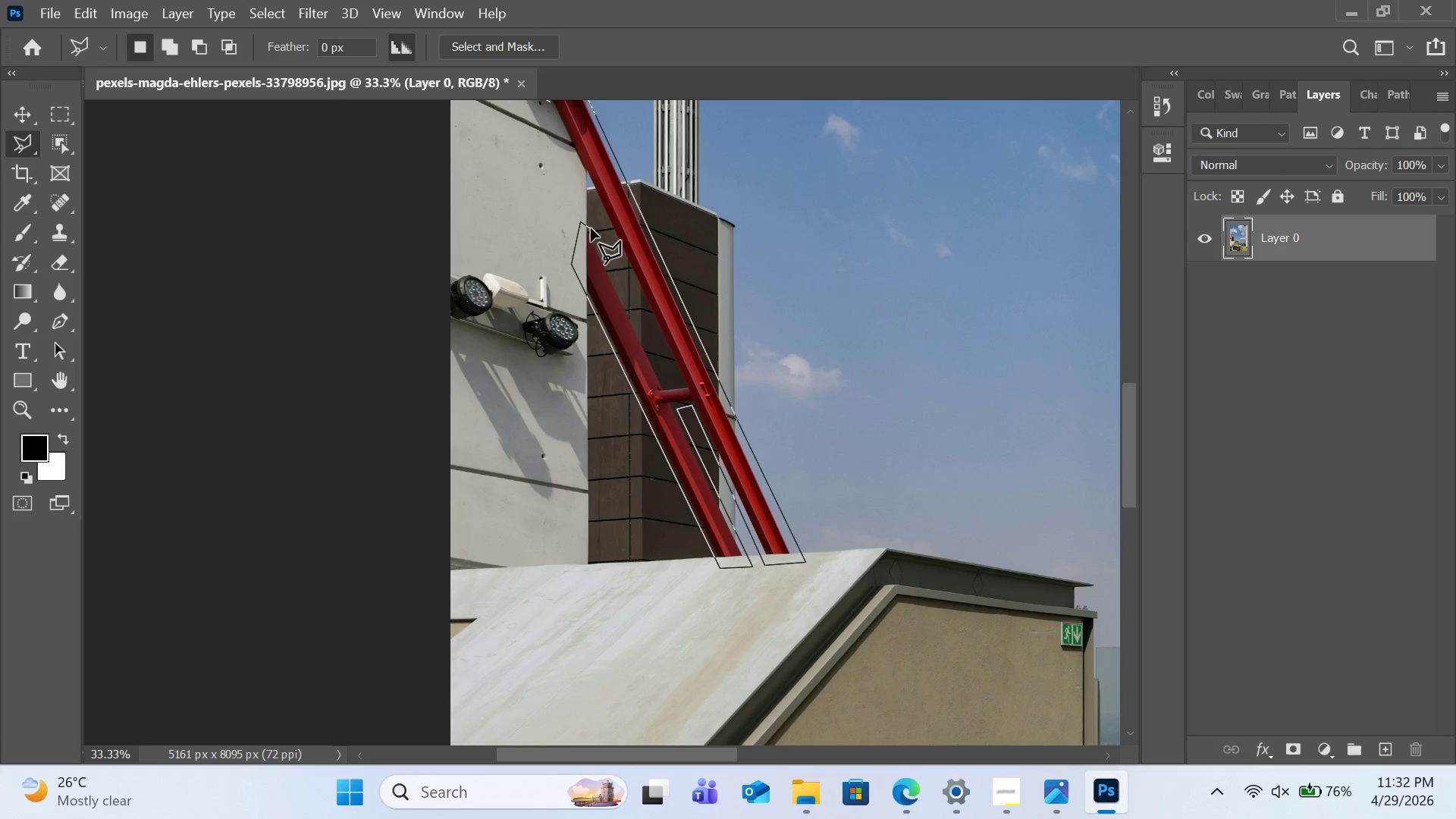 
left_click([591, 228])
 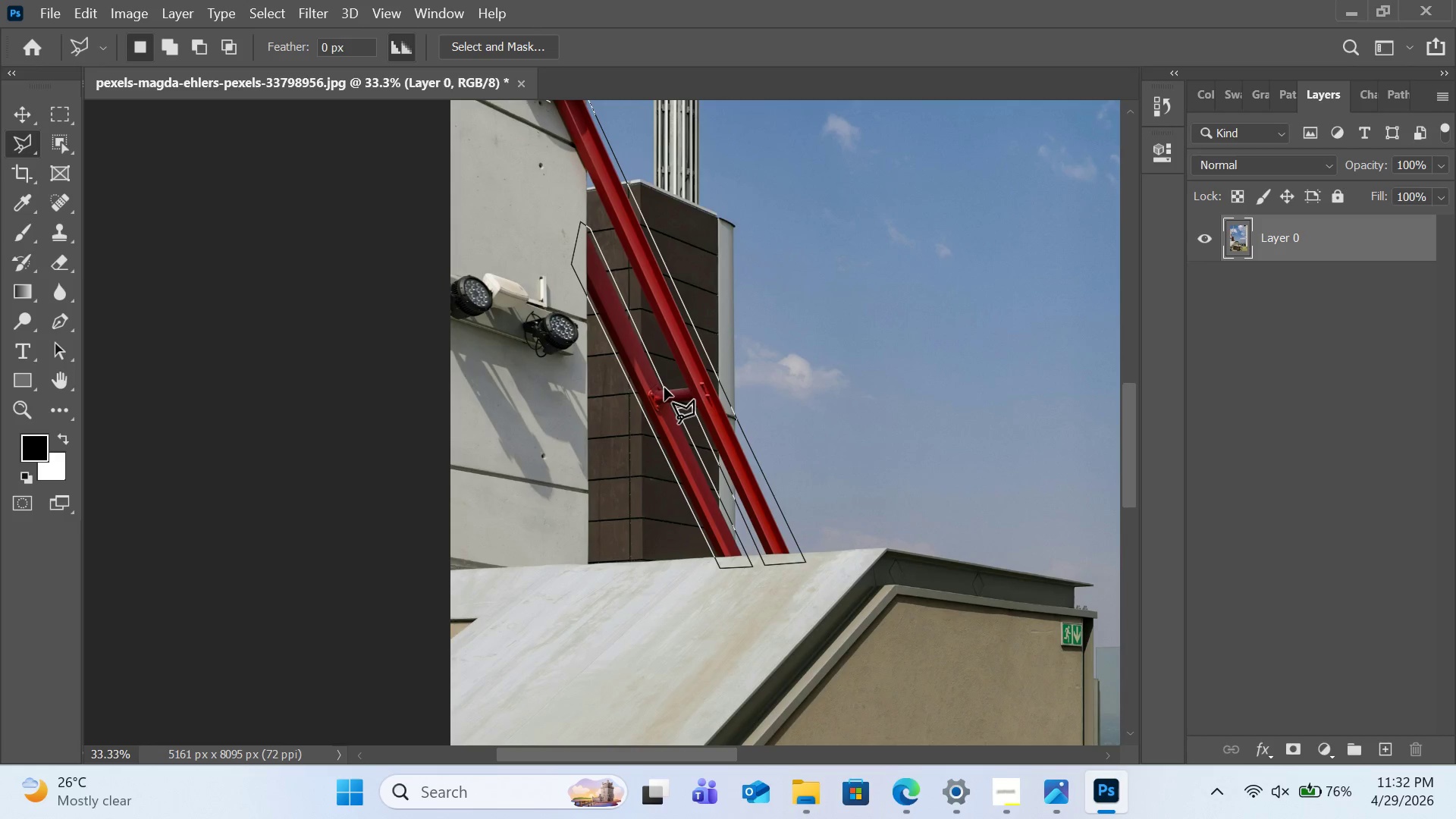 
left_click([664, 384])
 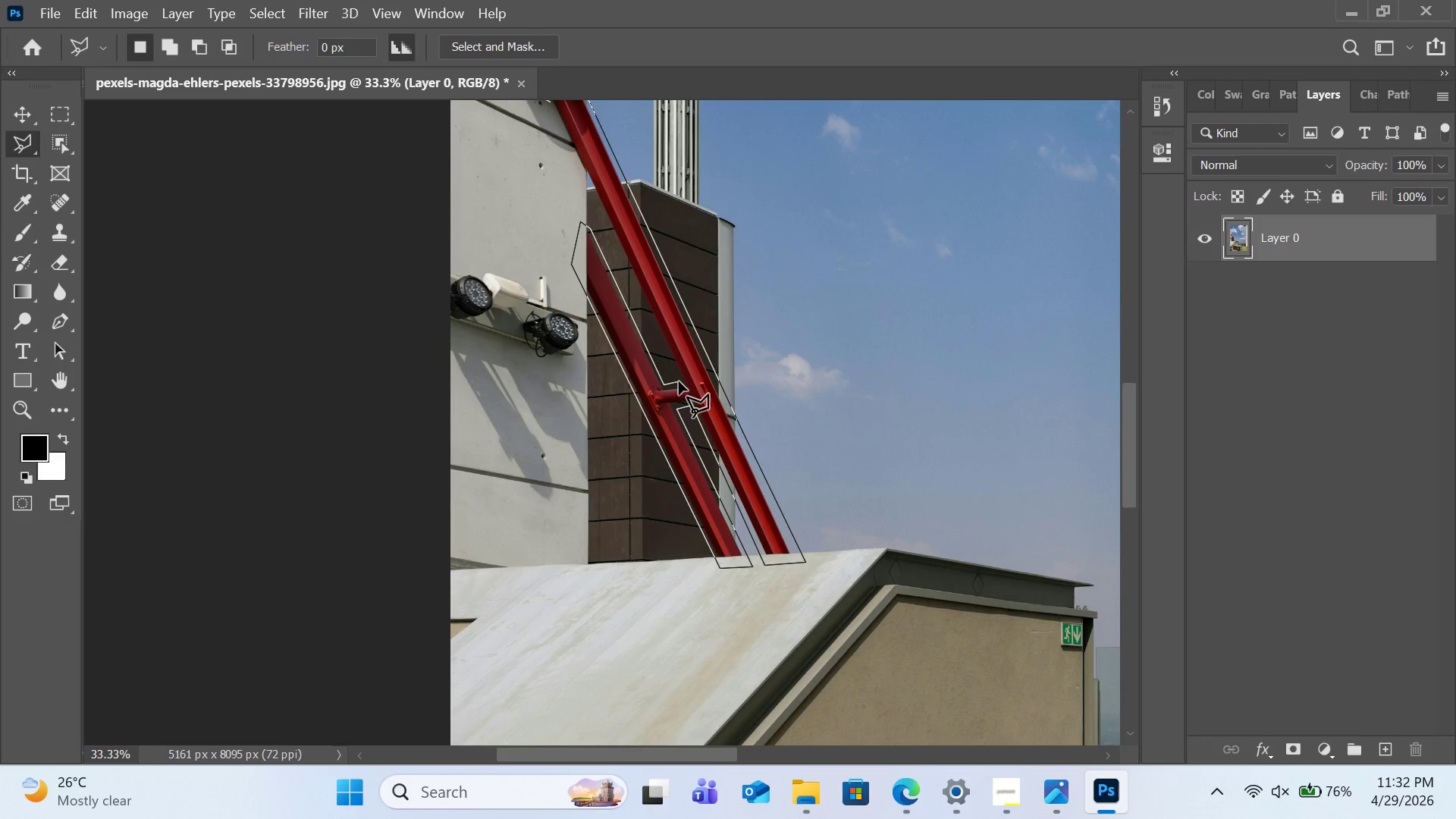 
left_click([680, 380])
 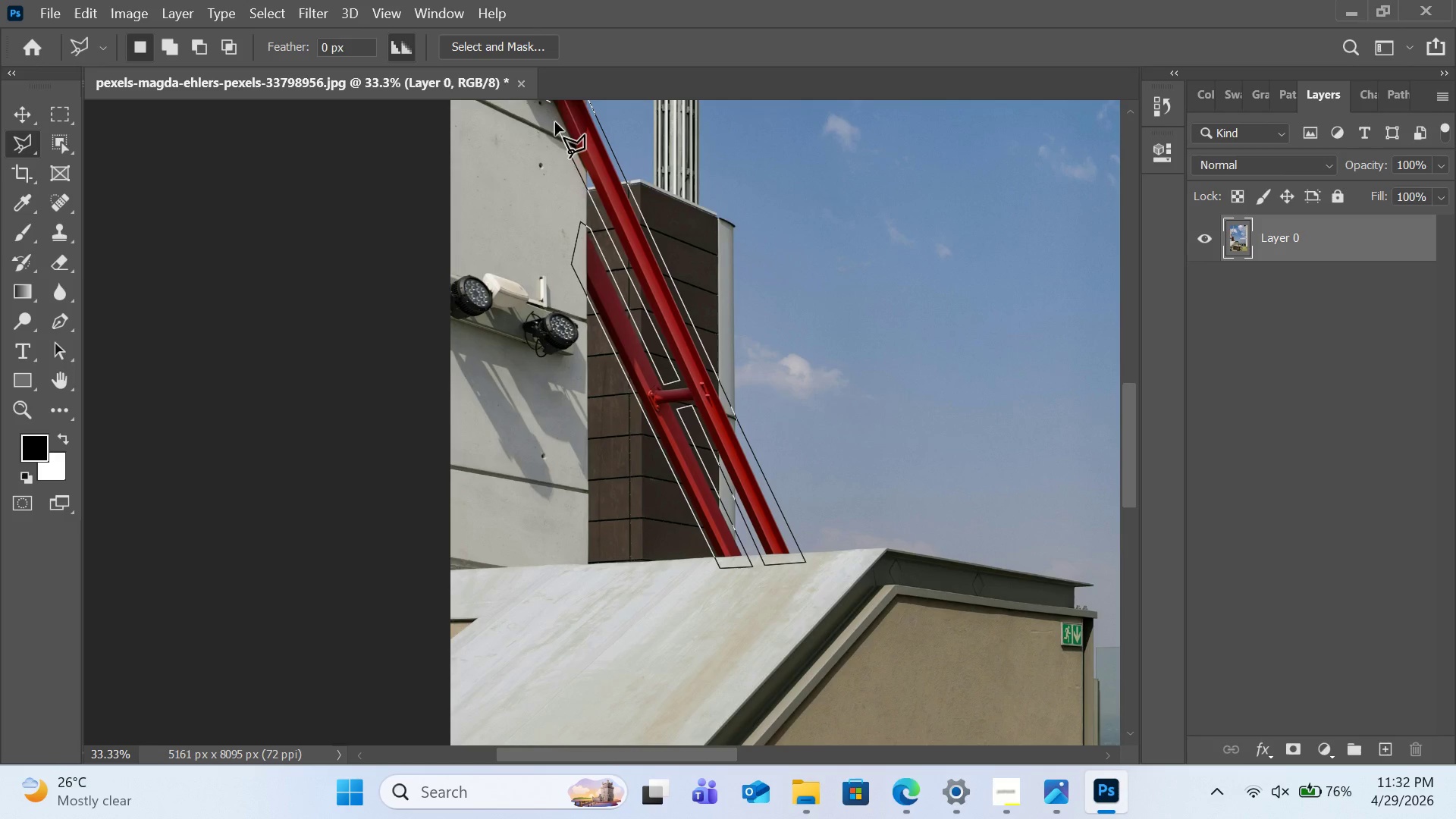 
left_click([554, 109])
 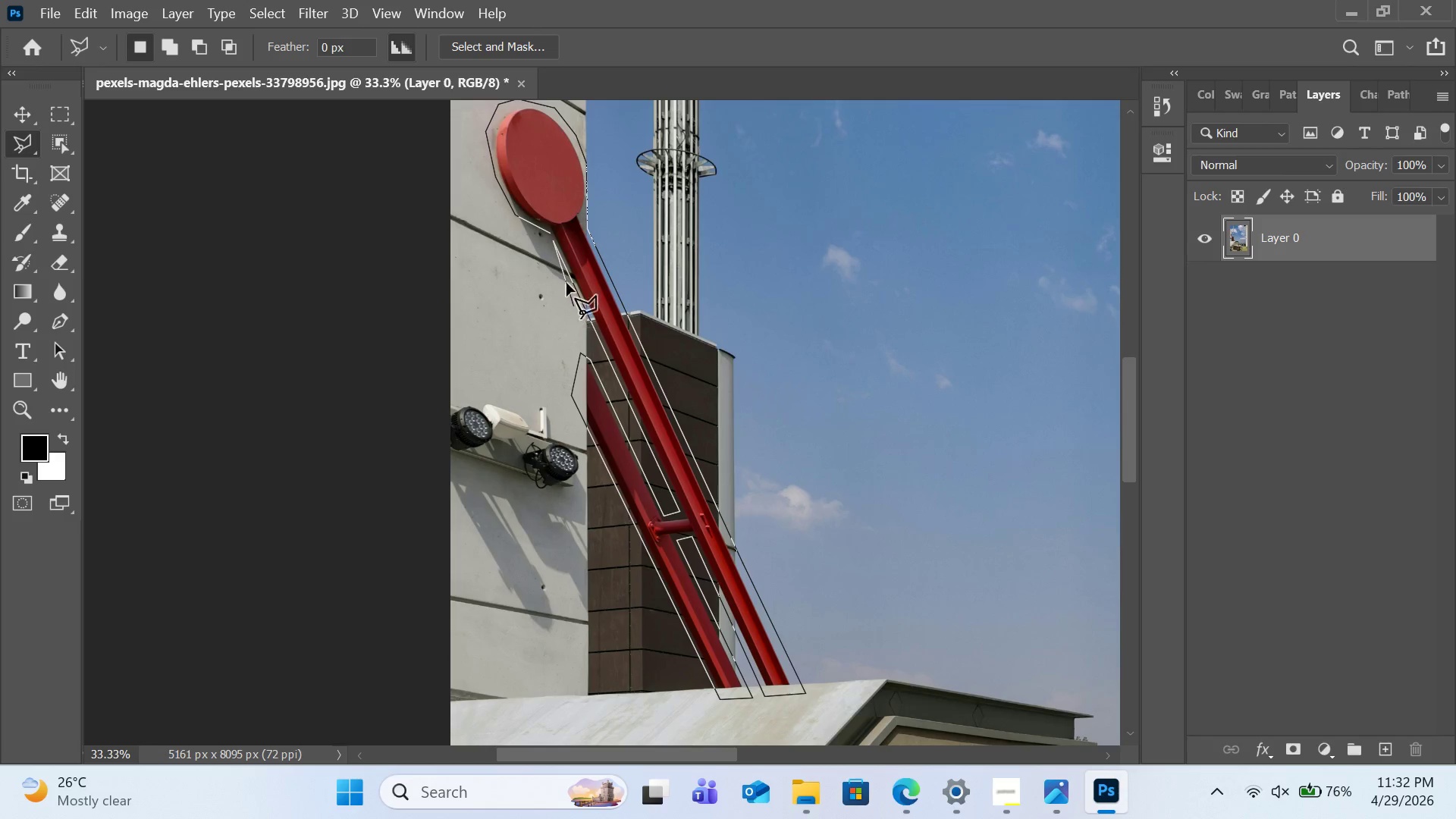 
left_click([538, 224])
 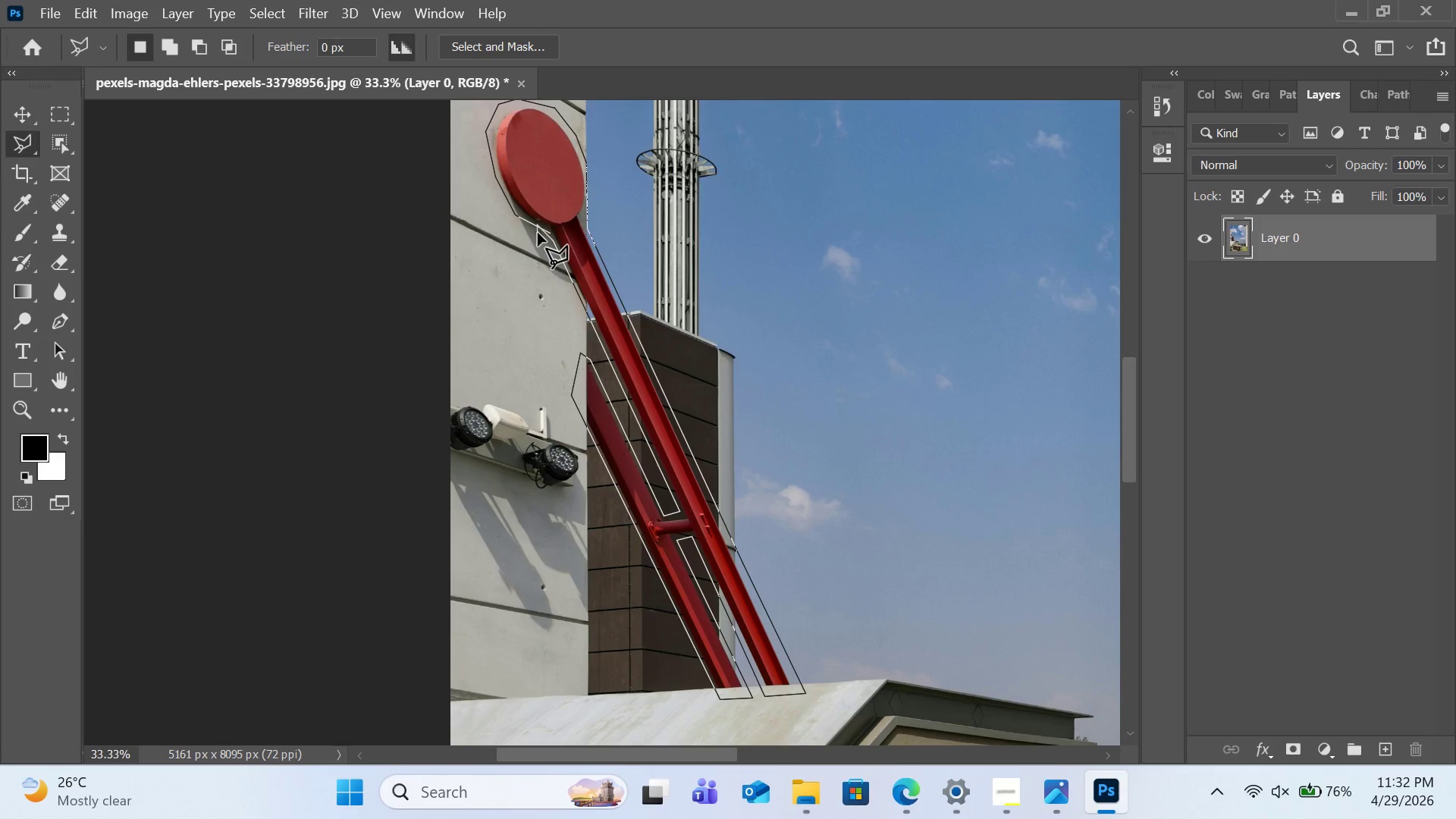 
double_click([538, 233])
 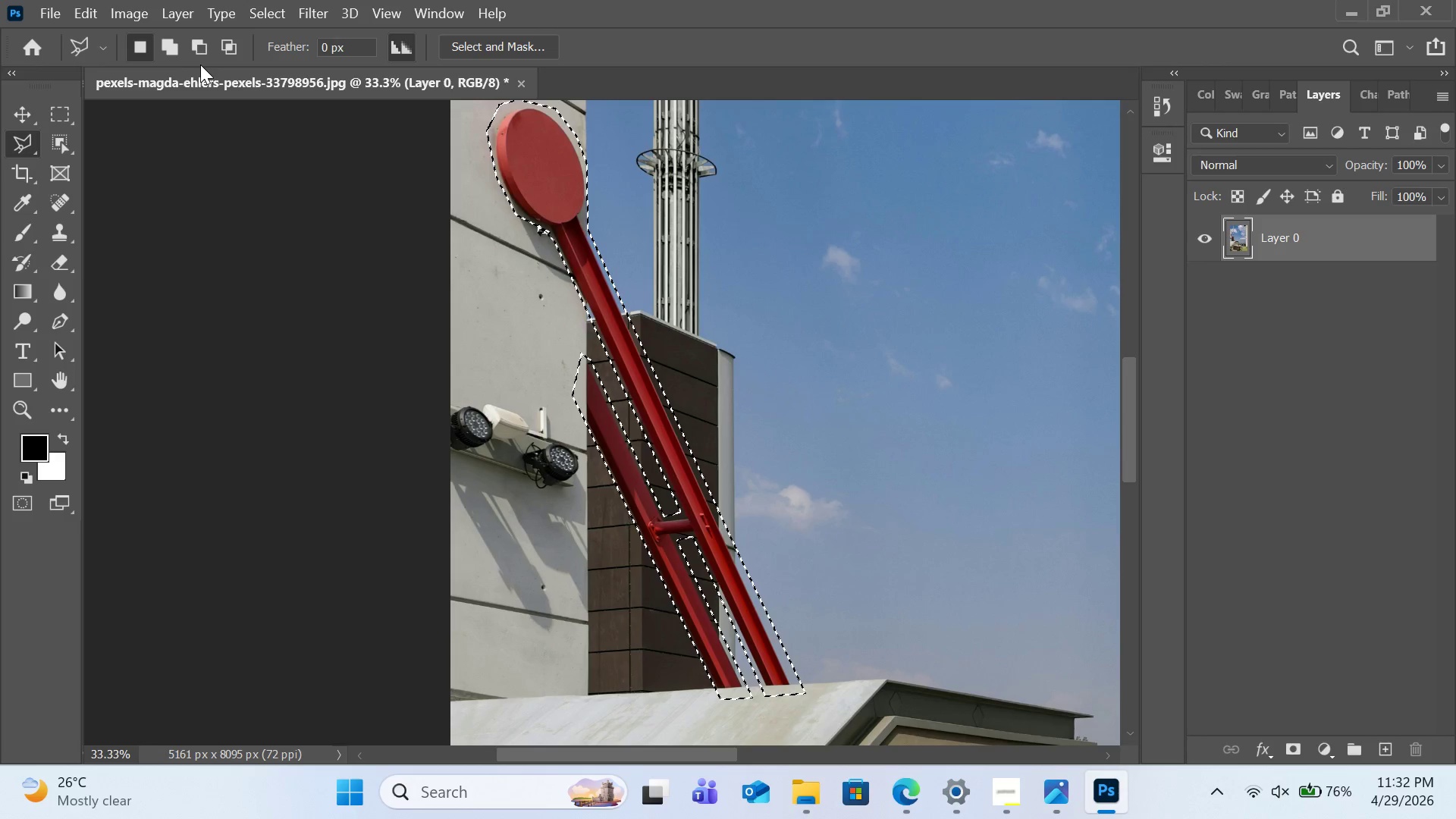 
left_click([86, 16])
 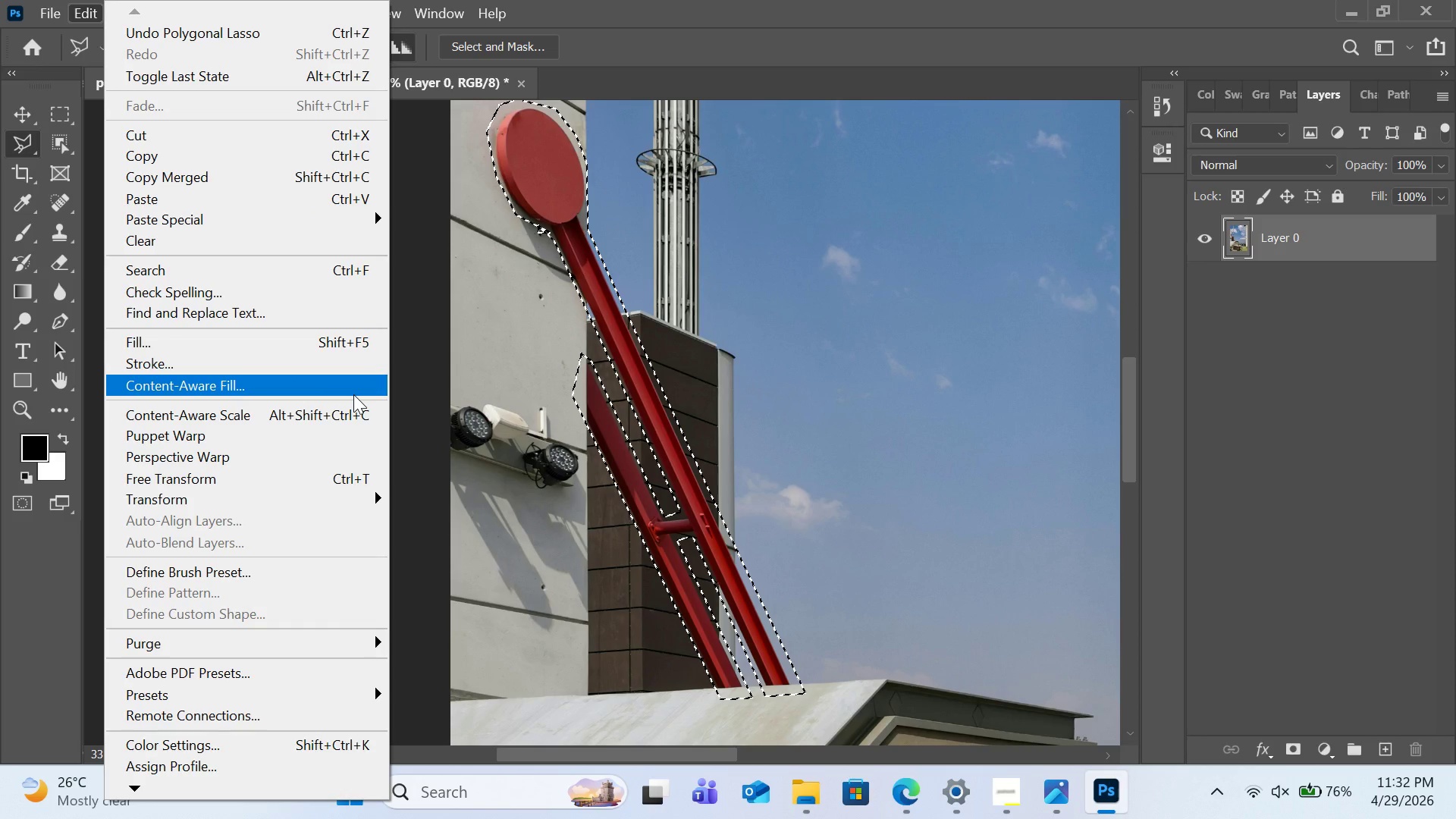 
left_click([353, 394])
 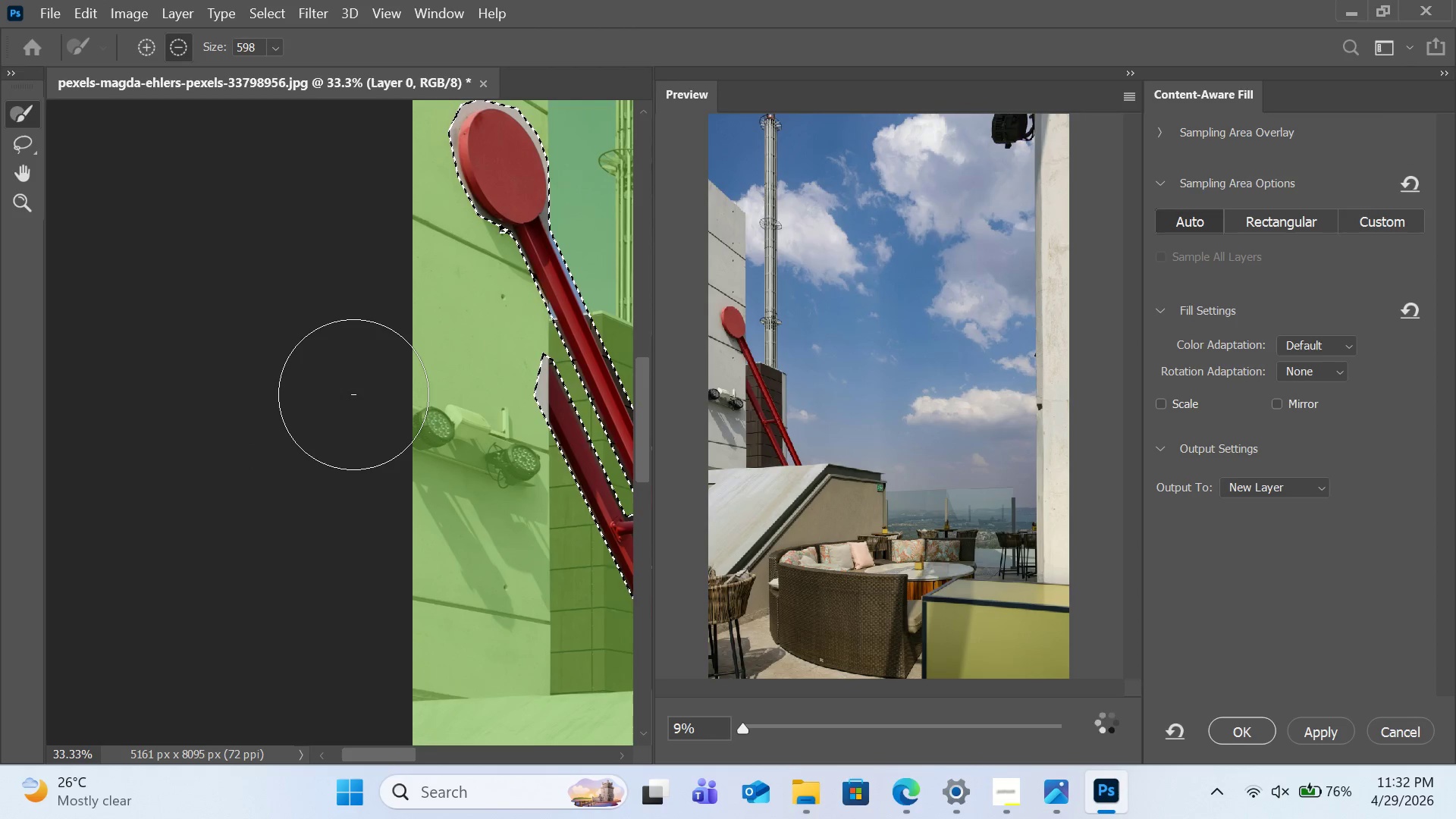 
wait(8.39)
 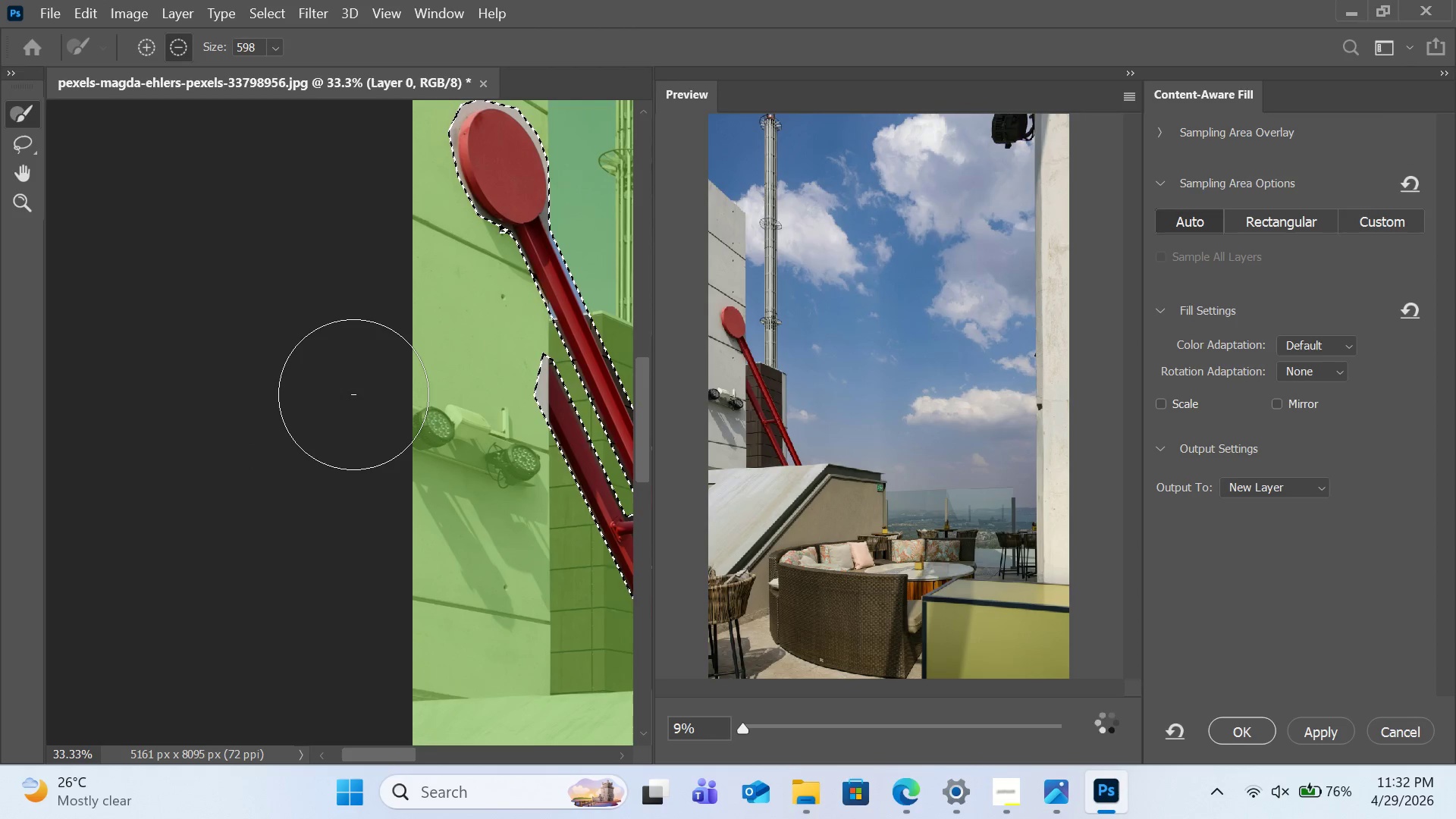 
left_click([1217, 730])
 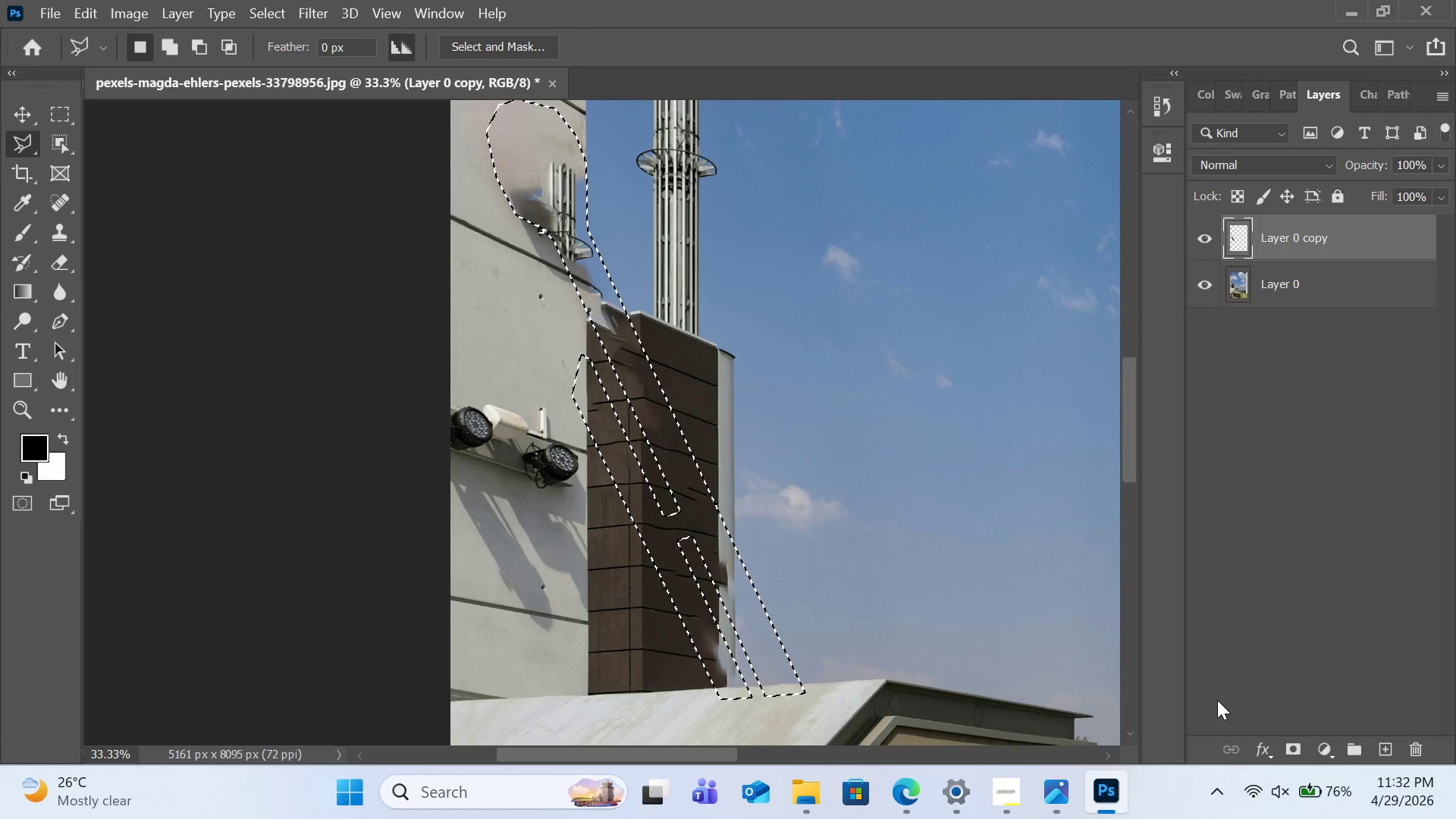 
wait(6.62)
 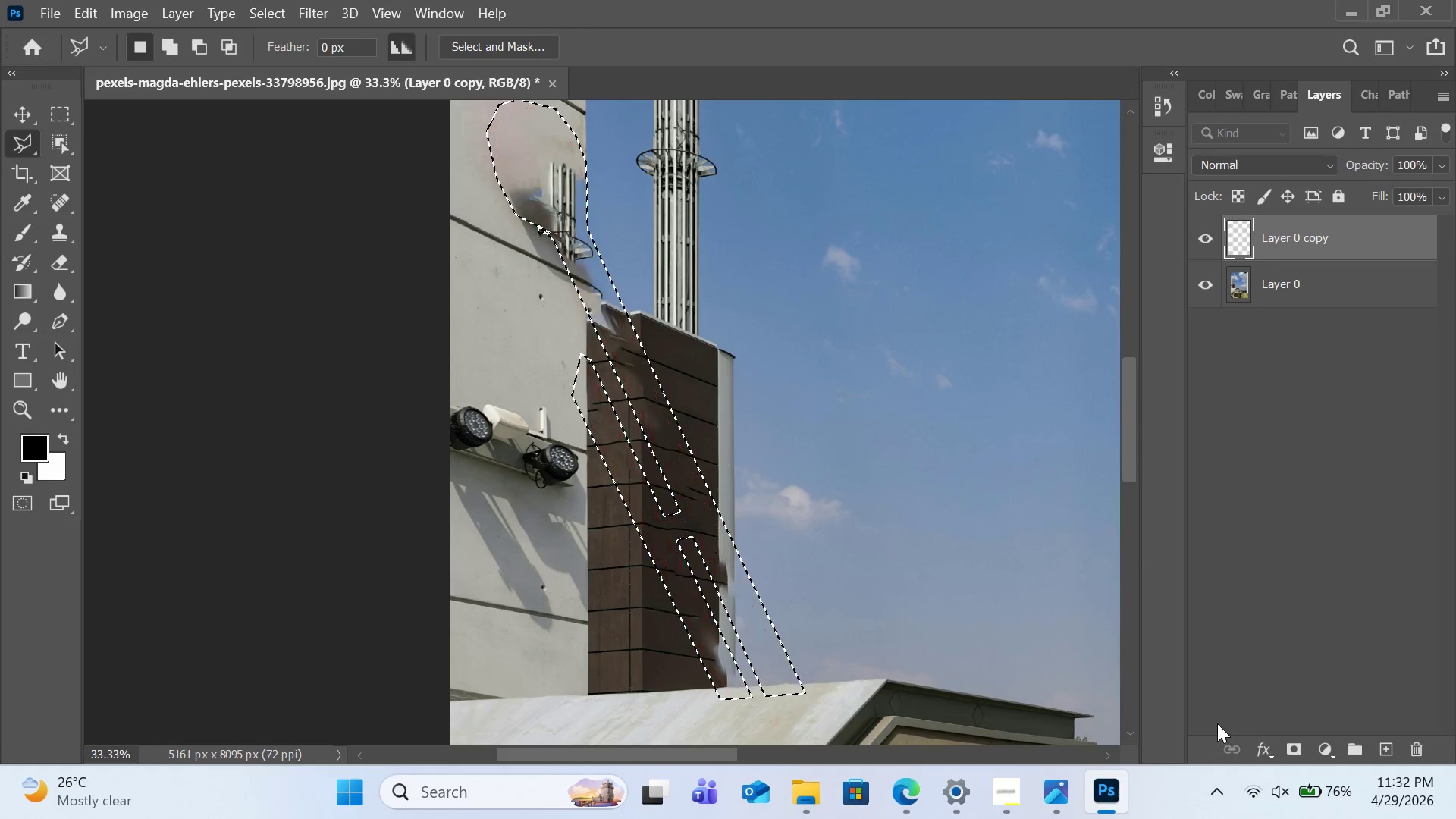 
hold_key(key=ControlLeft, duration=1.98)
 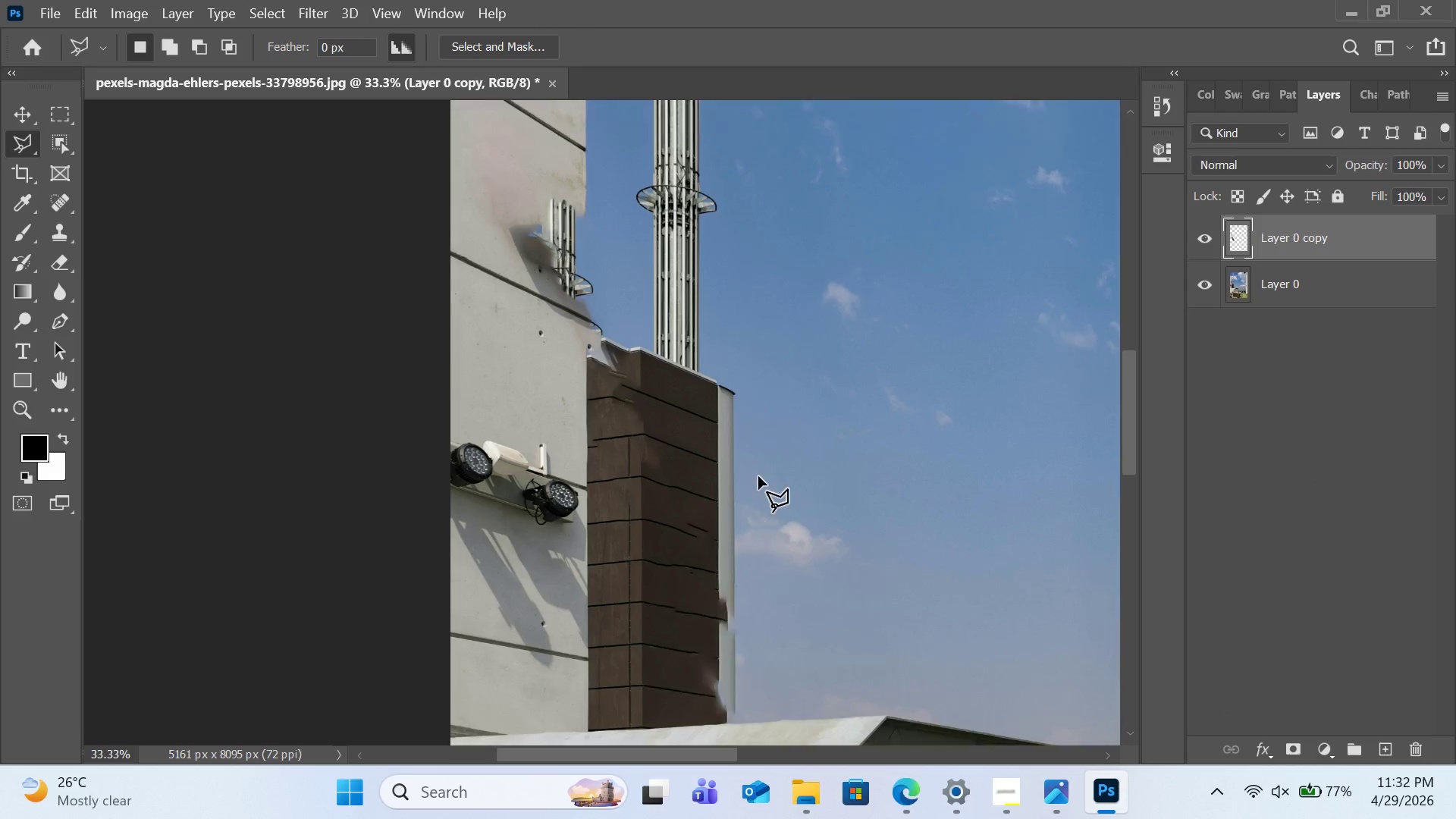 
key(D)
 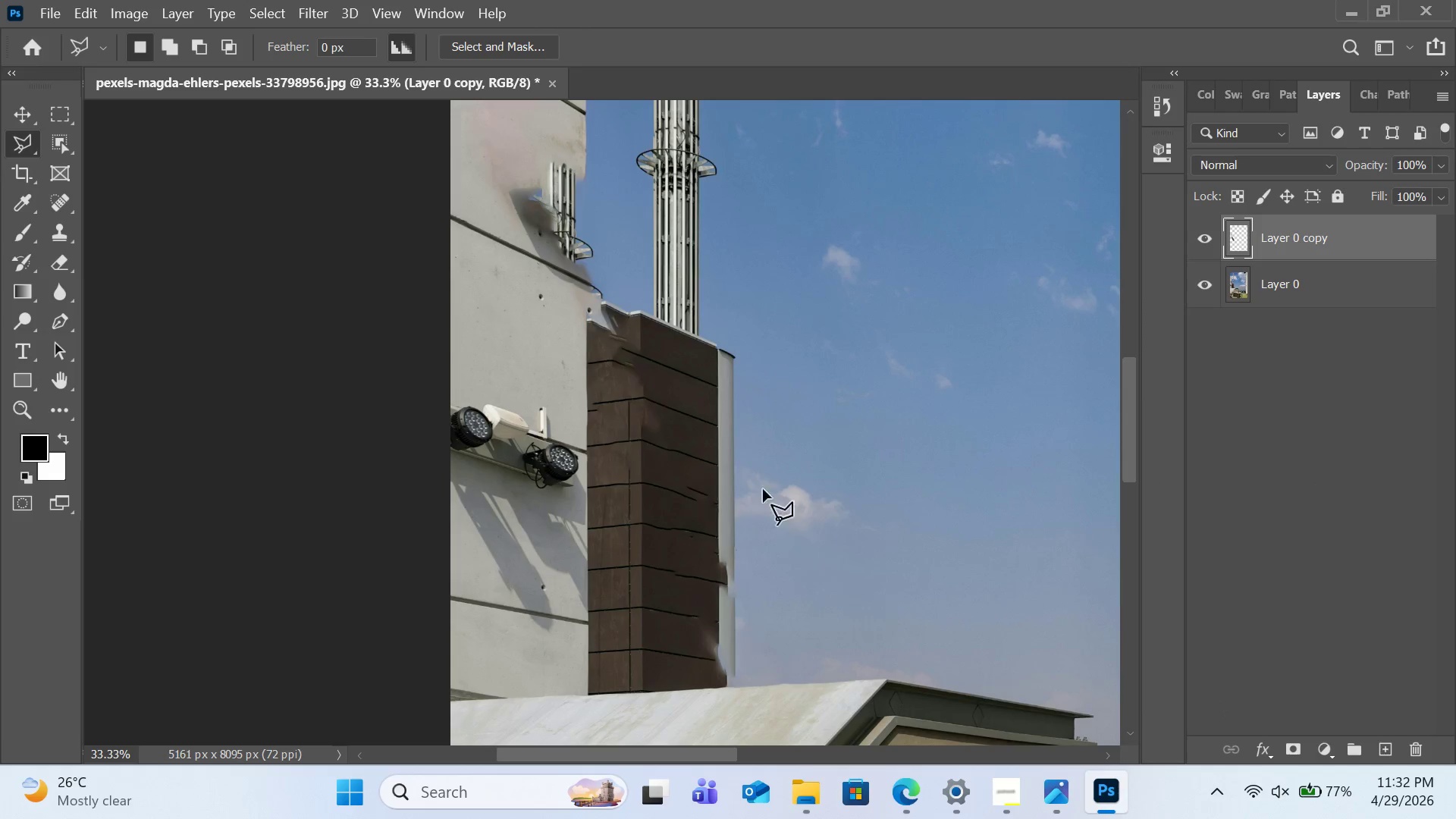 
scroll: coordinate [761, 476], scroll_direction: down, amount: 5.0
 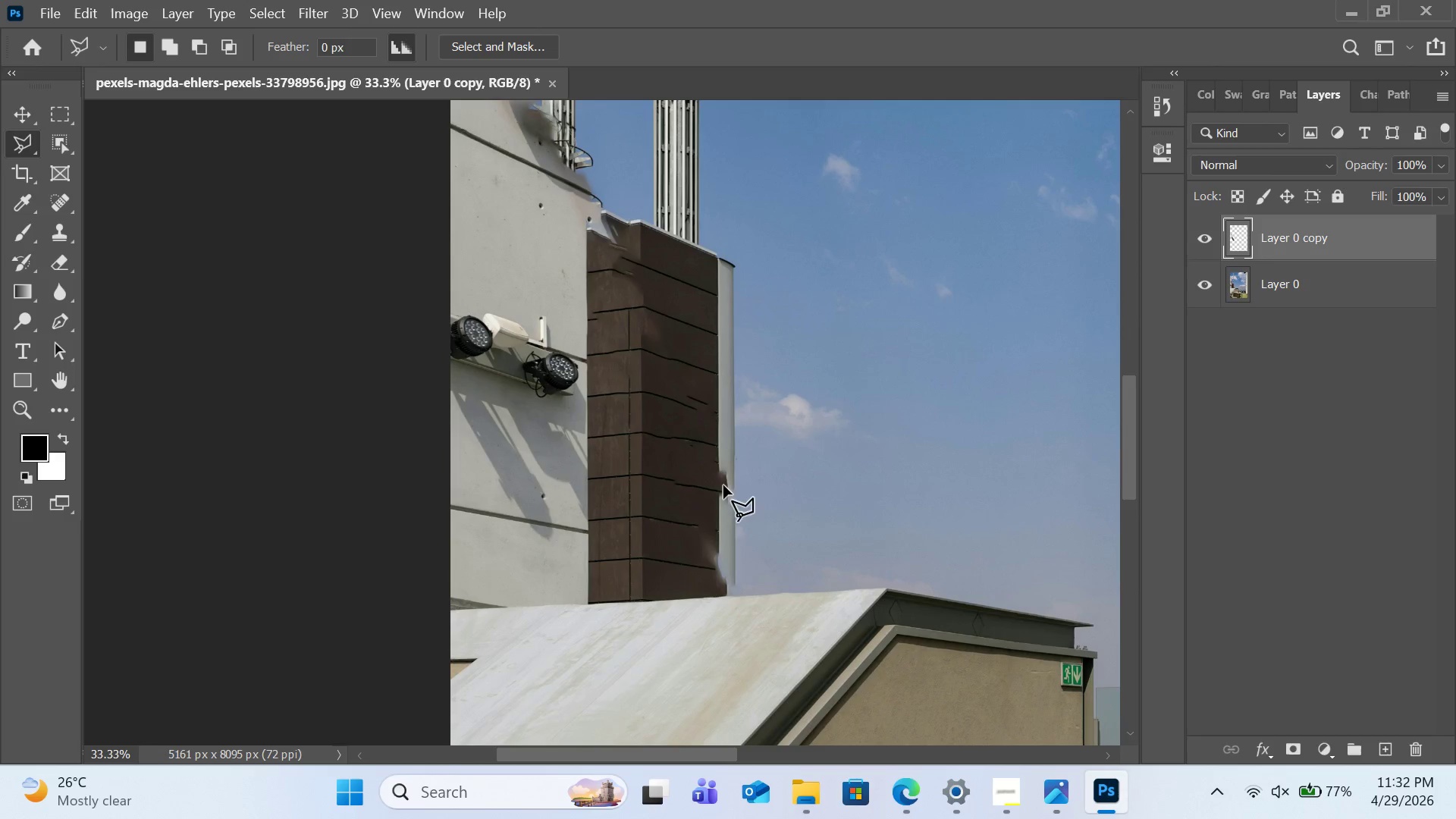 
wait(6.89)
 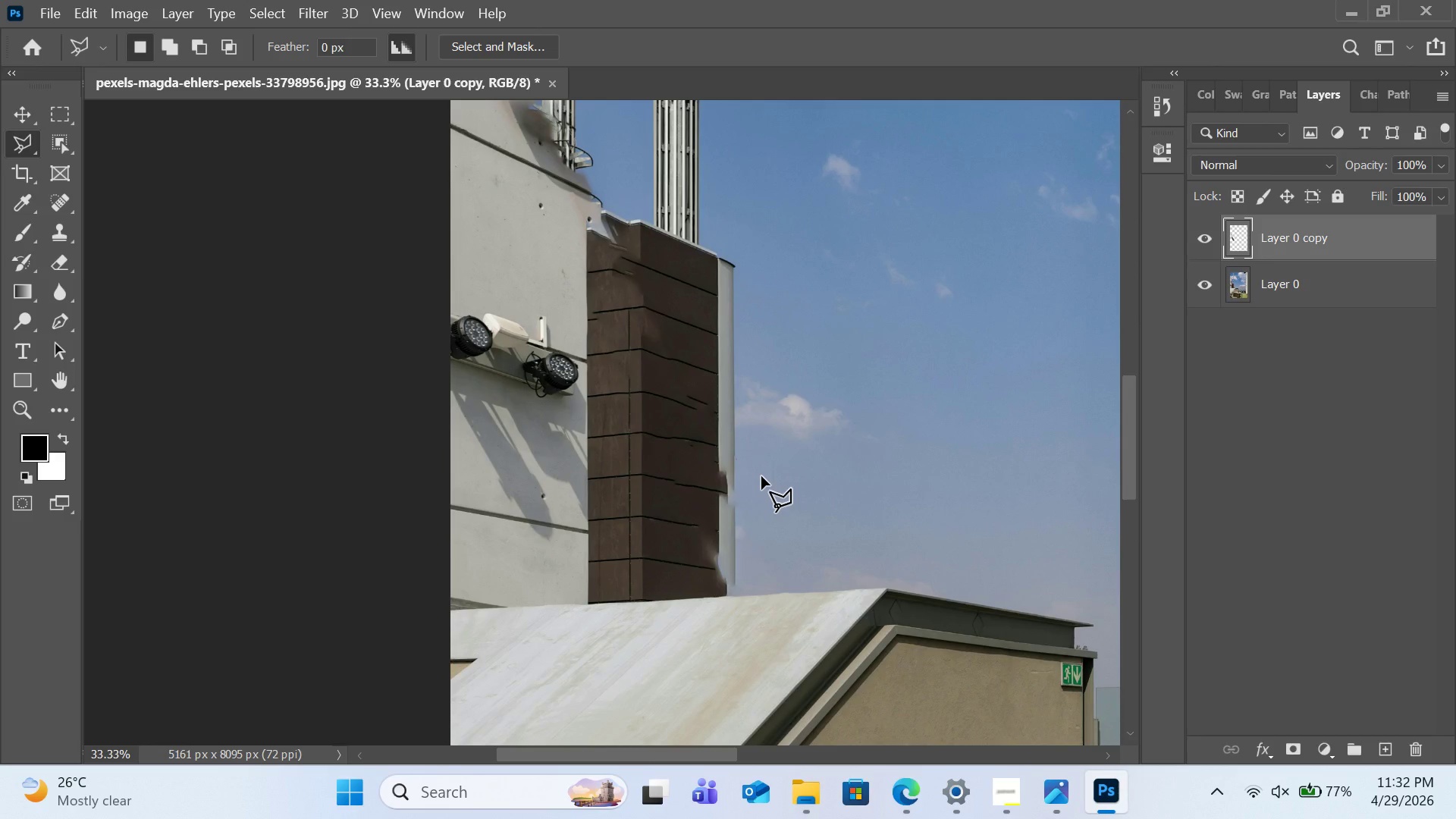 
left_click([453, 378])
 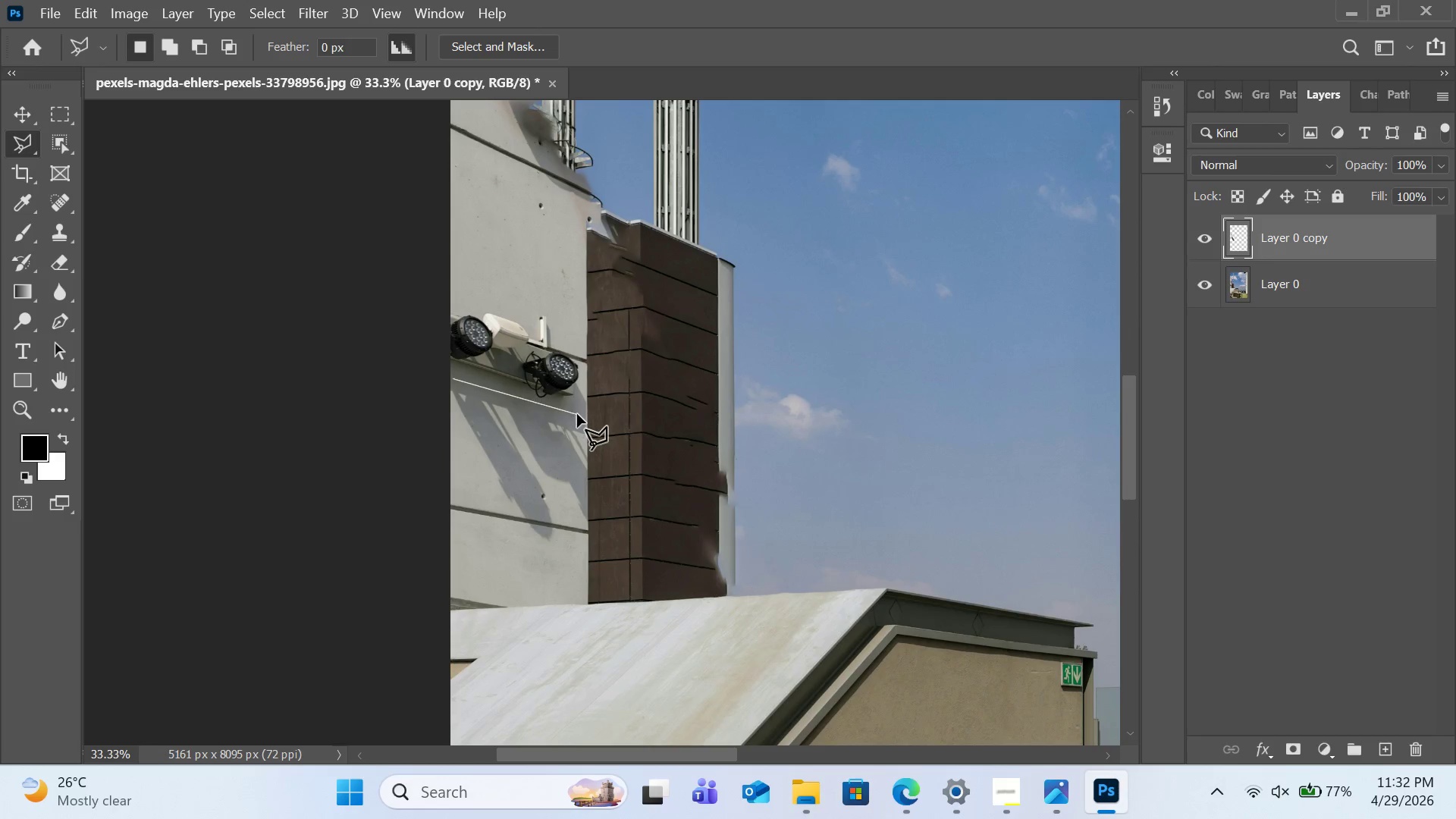 
left_click([577, 414])
 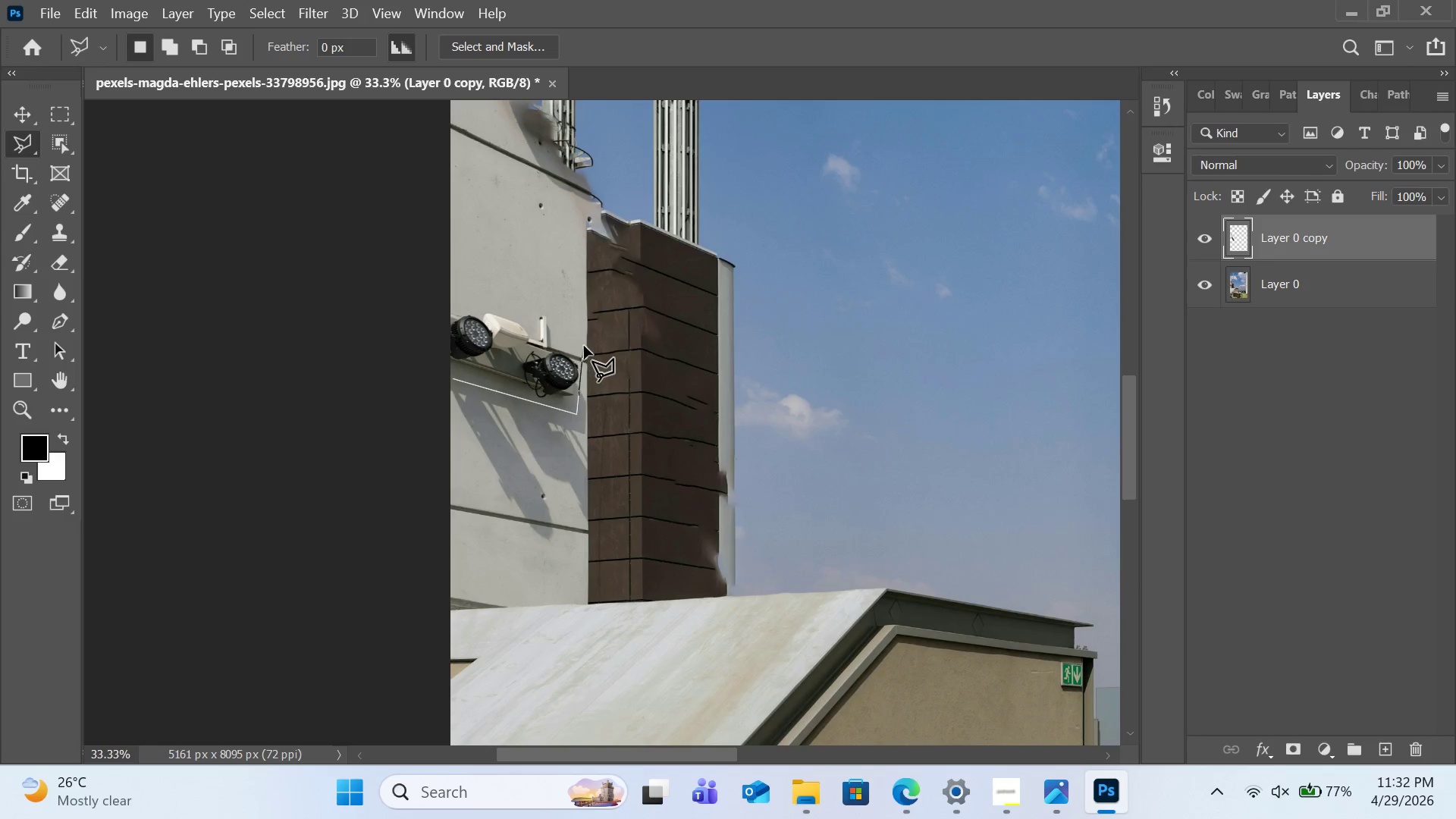 
left_click([584, 346])
 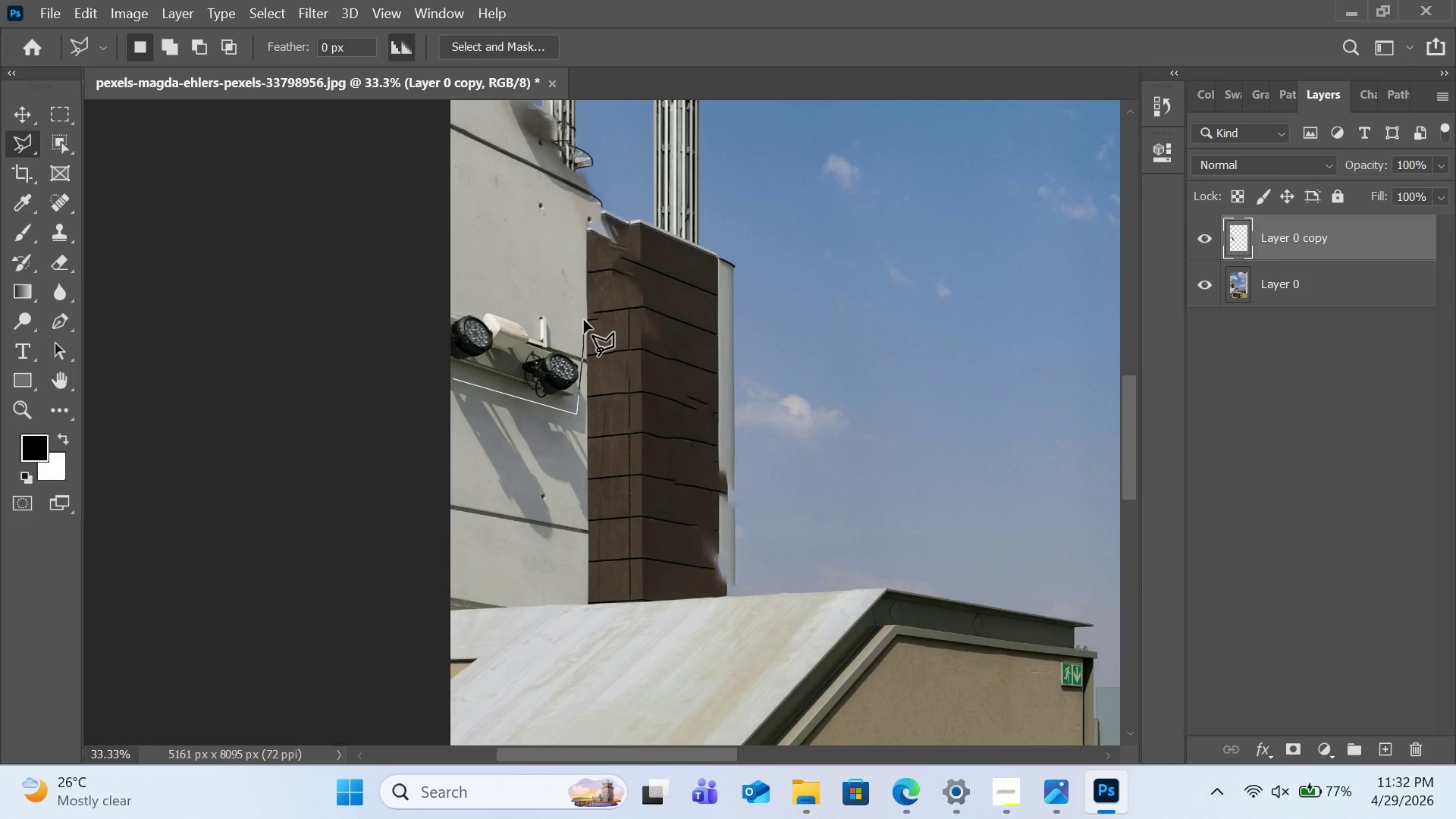 
left_click([579, 320])
 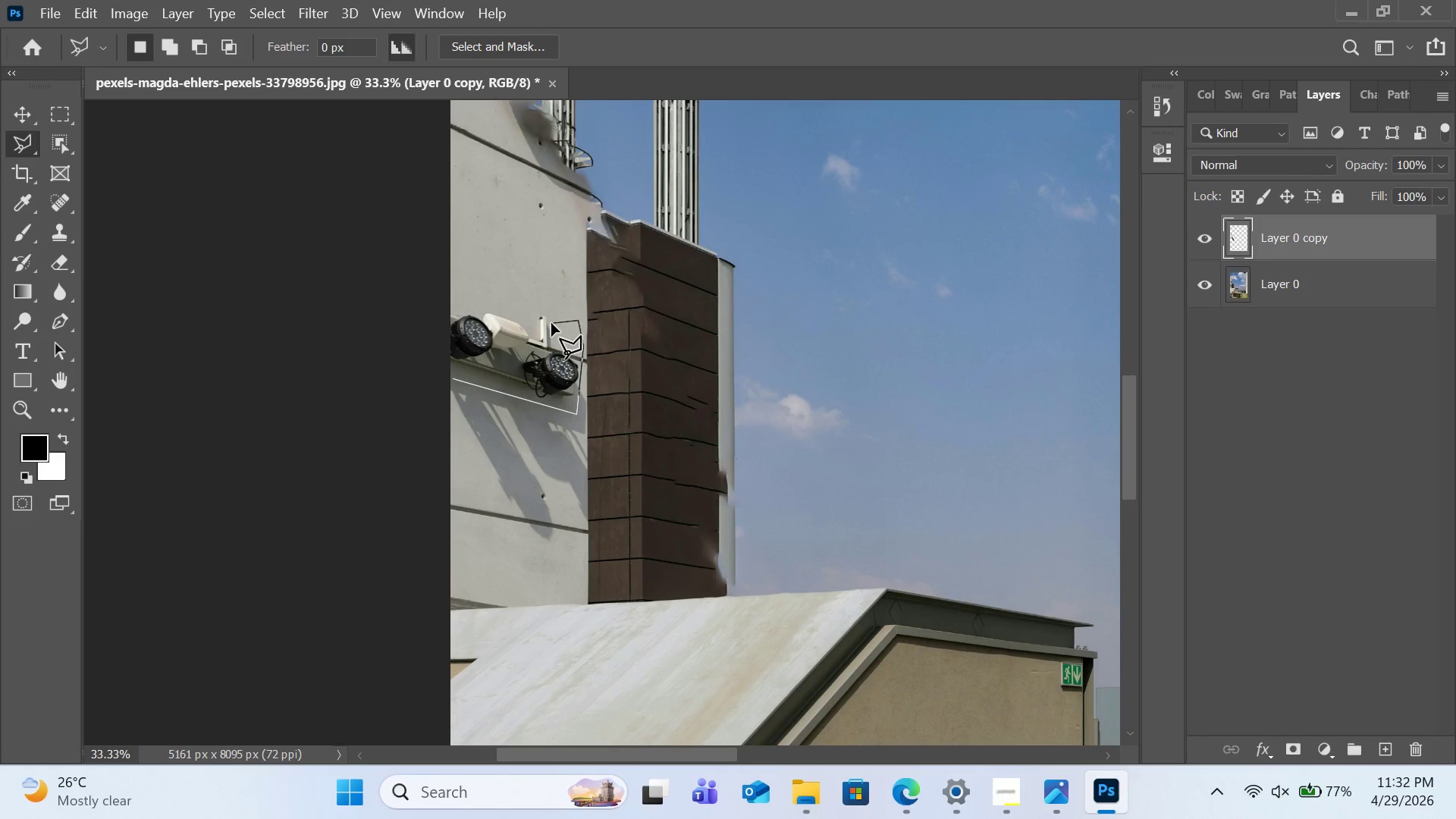 
left_click([551, 323])
 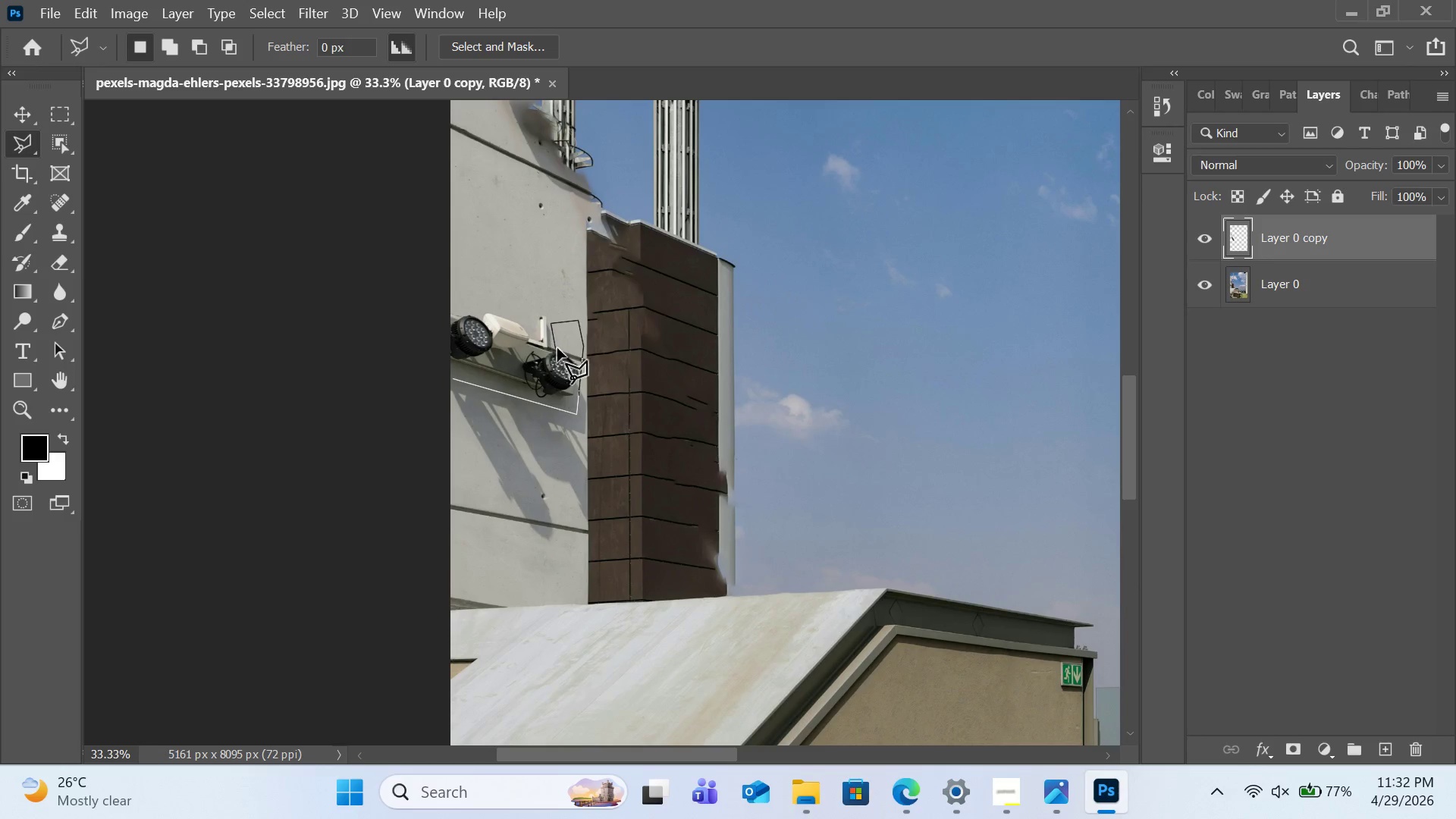 
left_click([558, 348])
 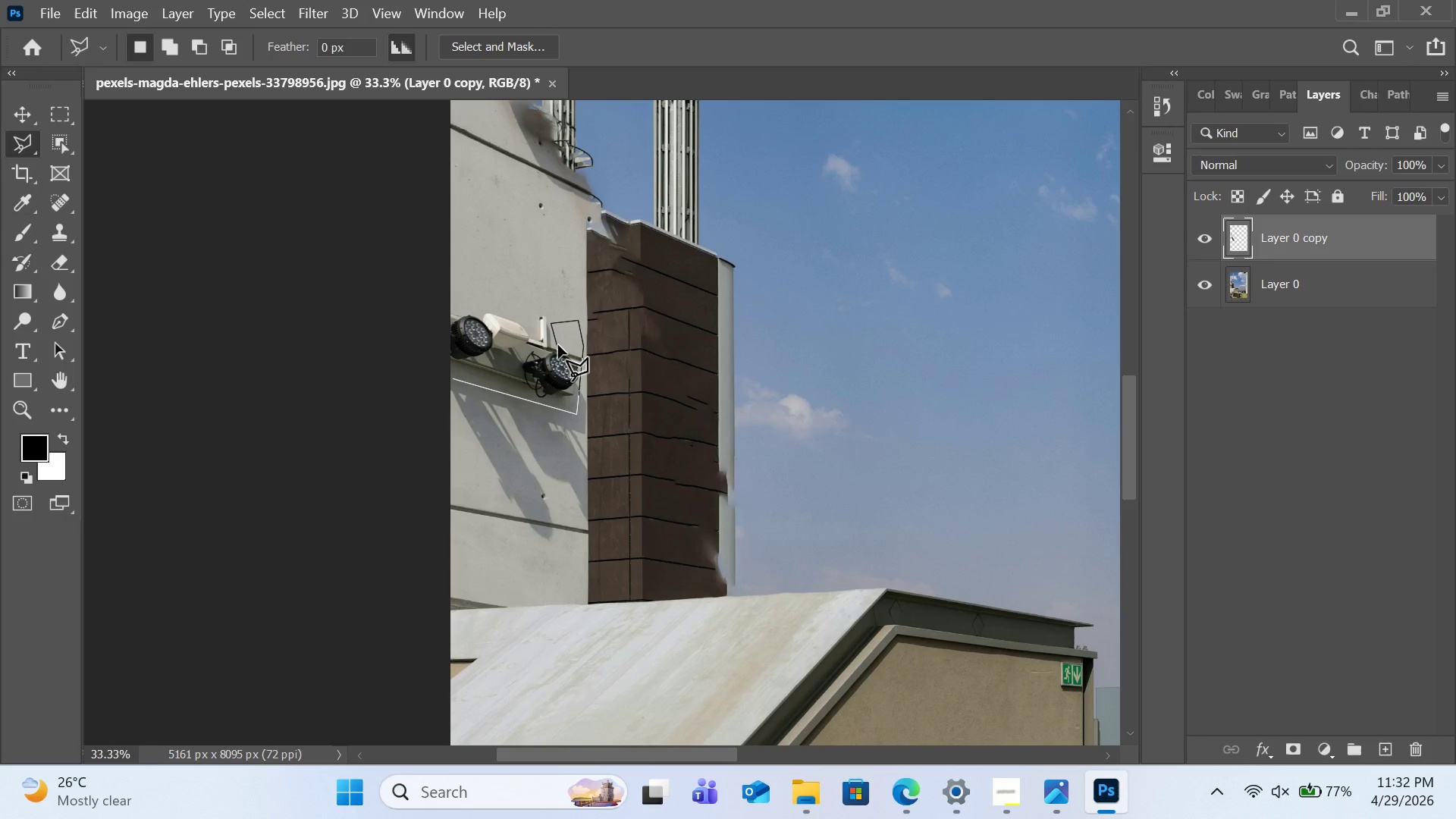 
key(Control+Z)
 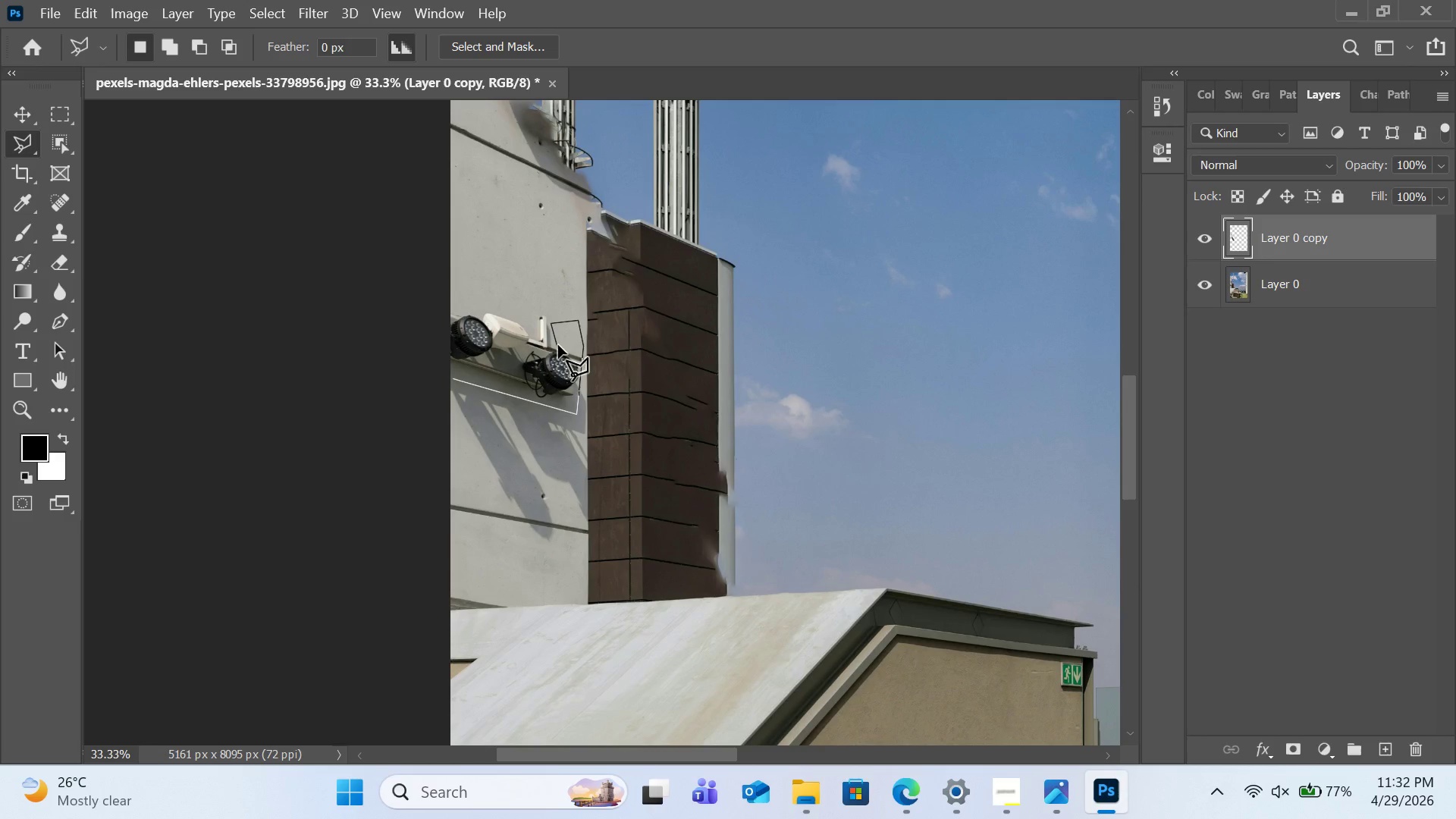 
key(Escape)
 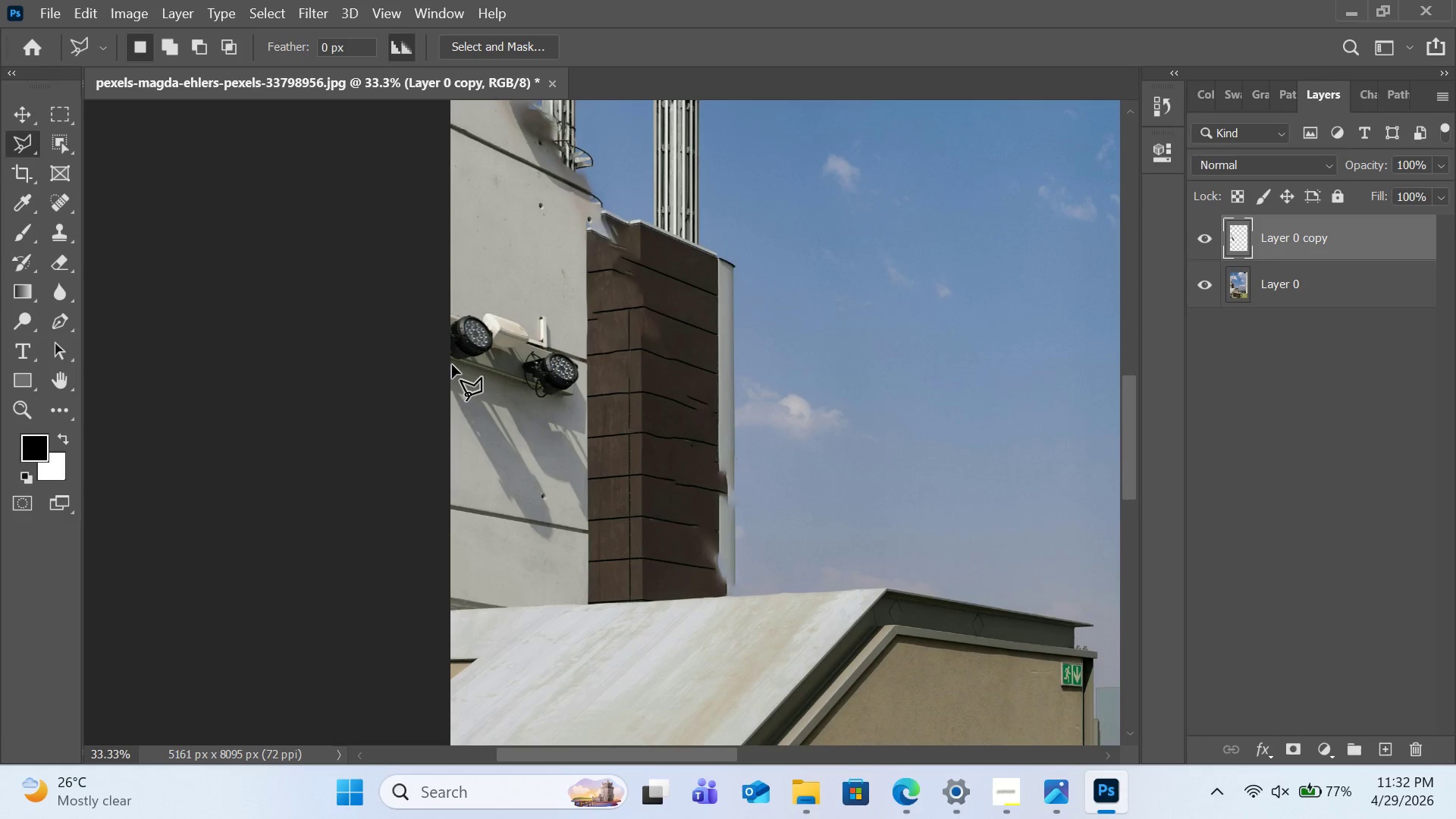 
left_click([452, 366])
 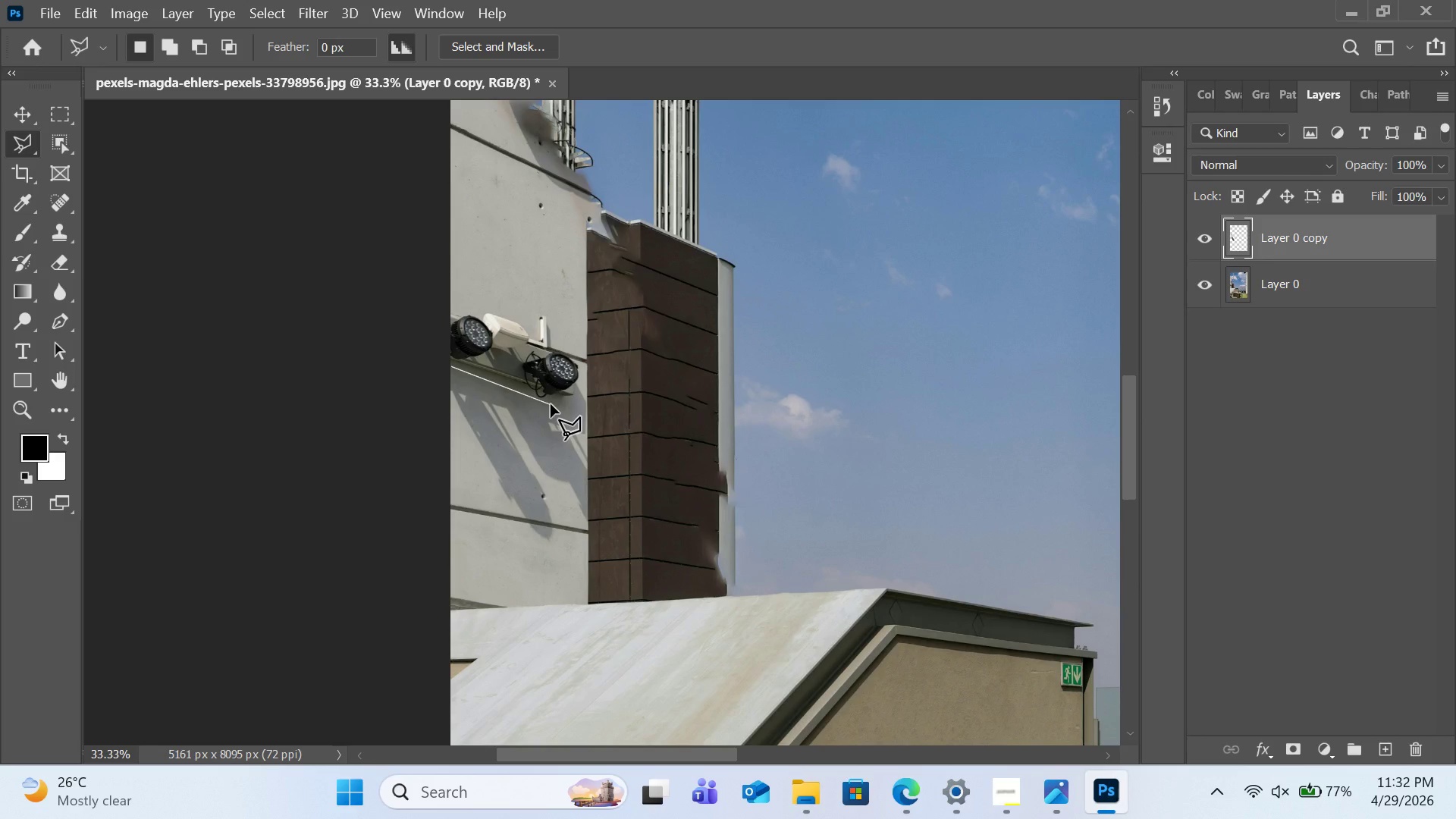 
left_click([551, 404])
 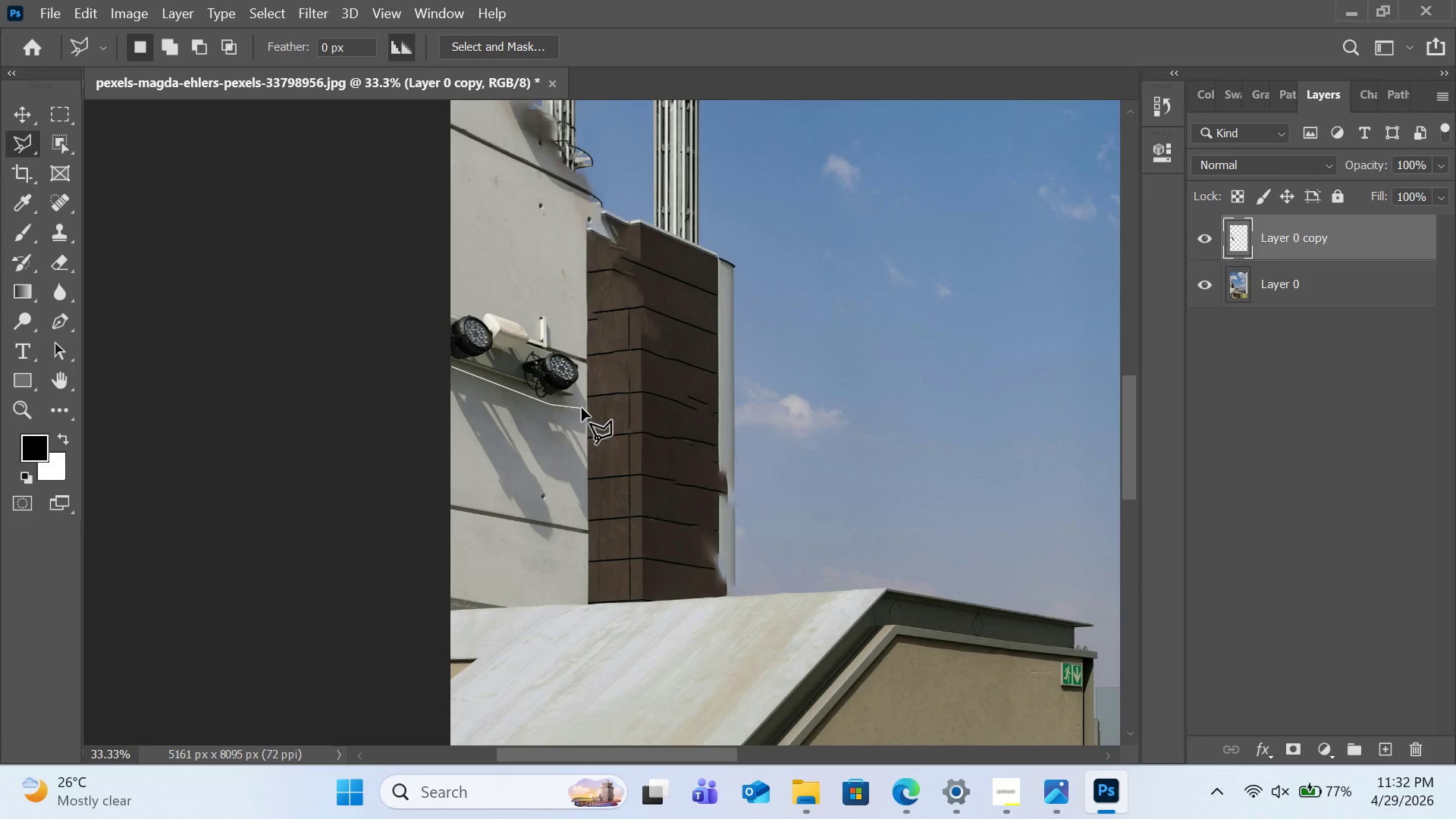 
left_click([582, 408])
 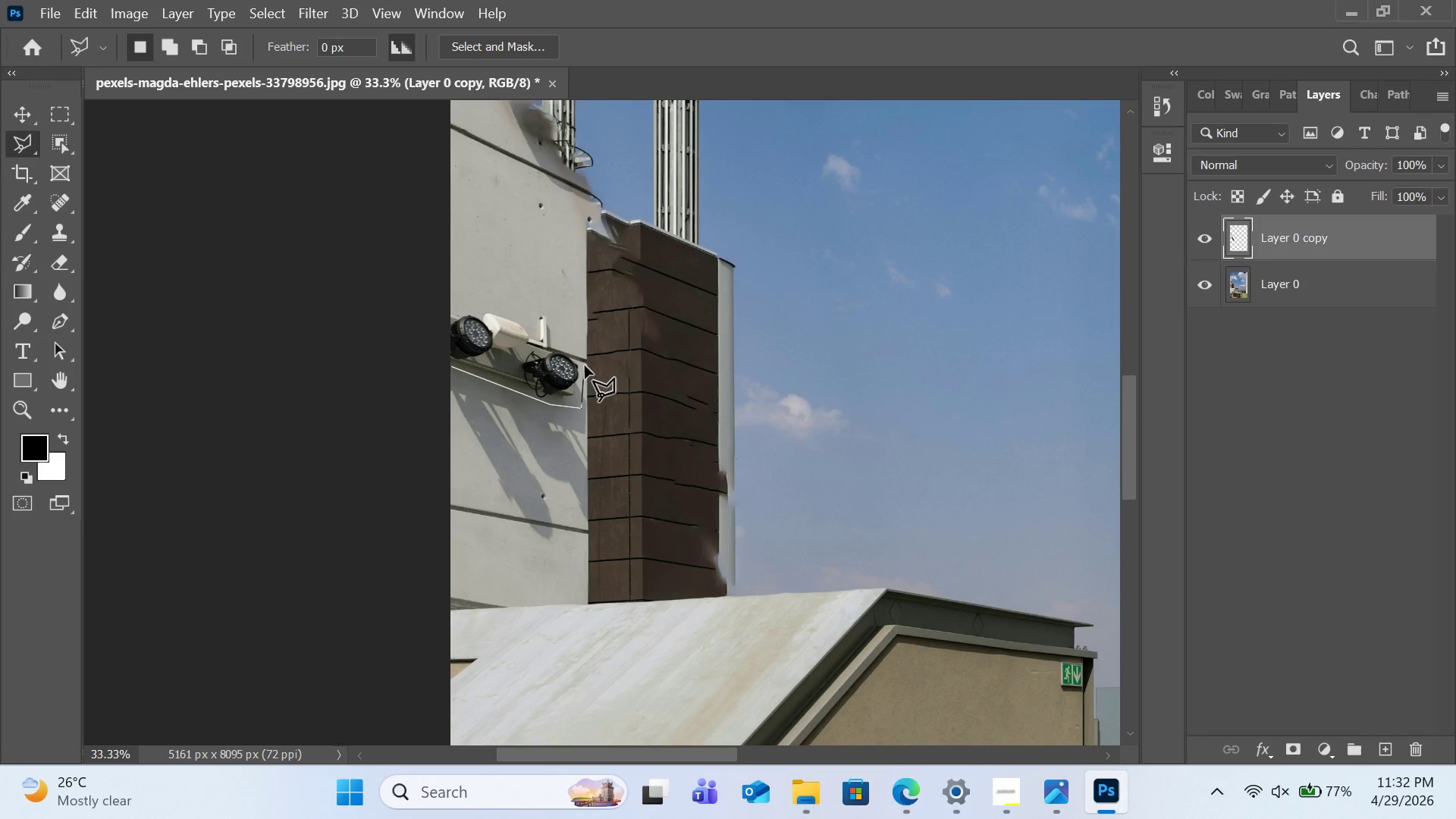 
left_click([585, 366])
 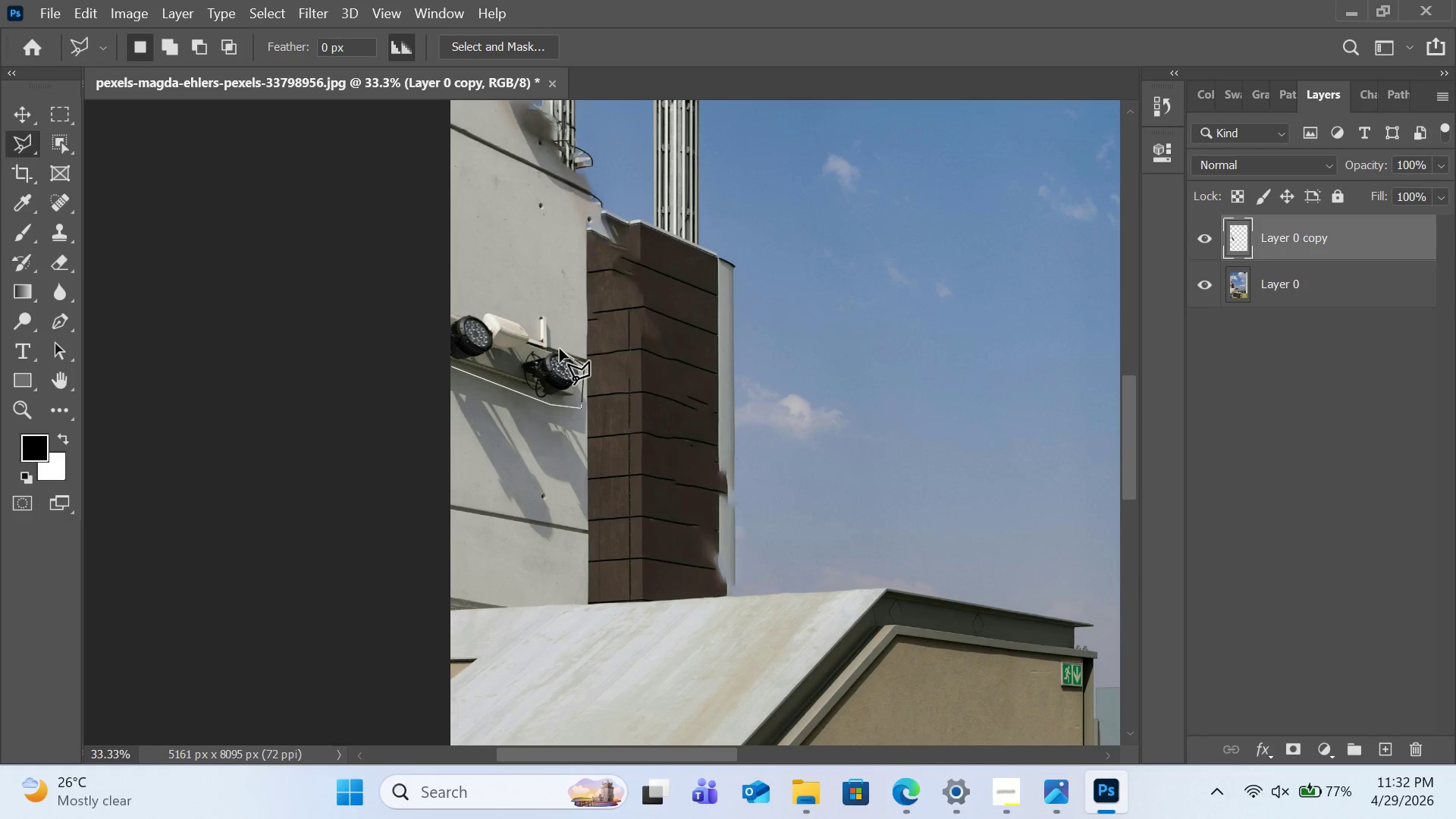 
left_click([560, 349])
 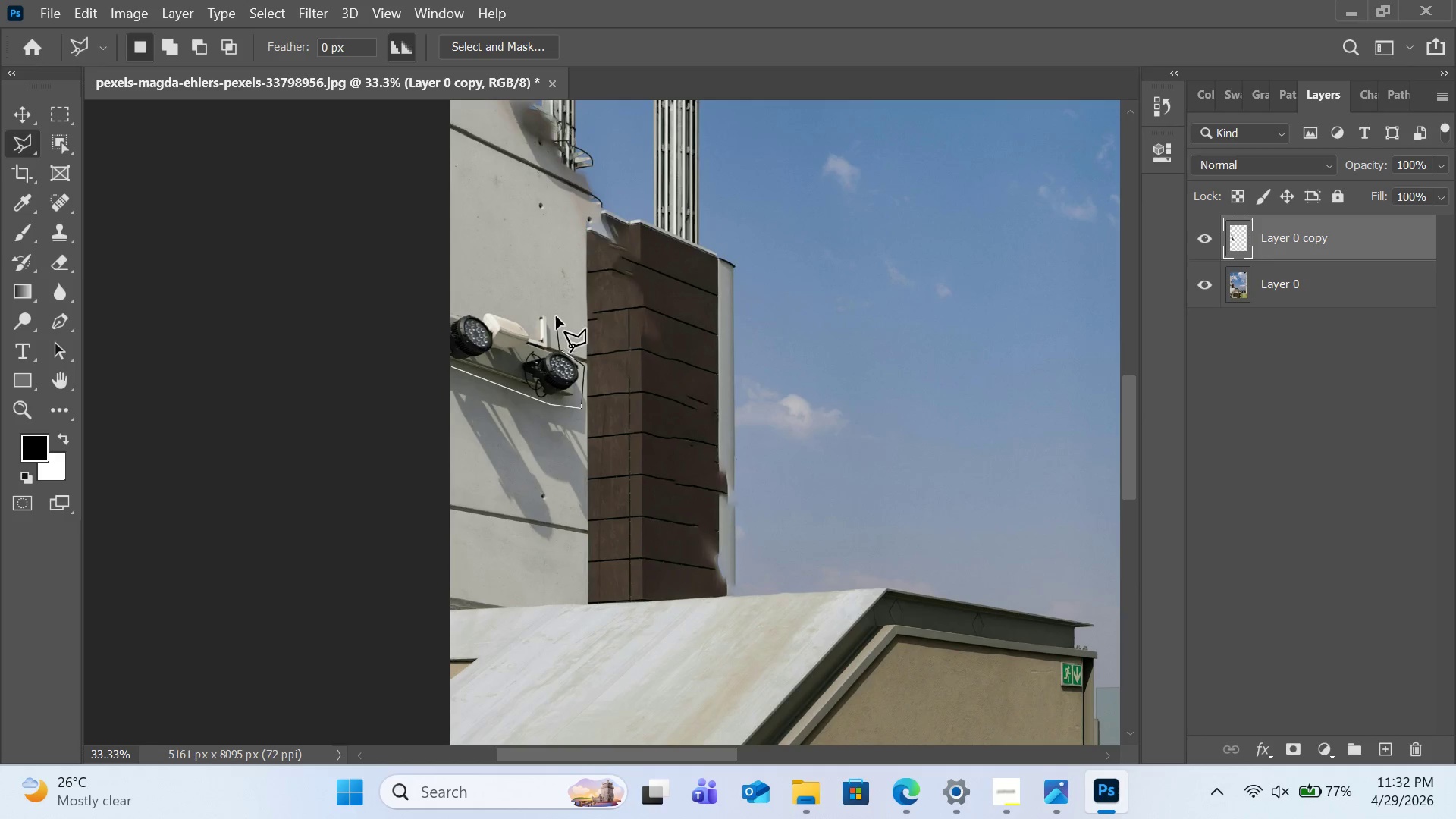 
left_click([556, 312])
 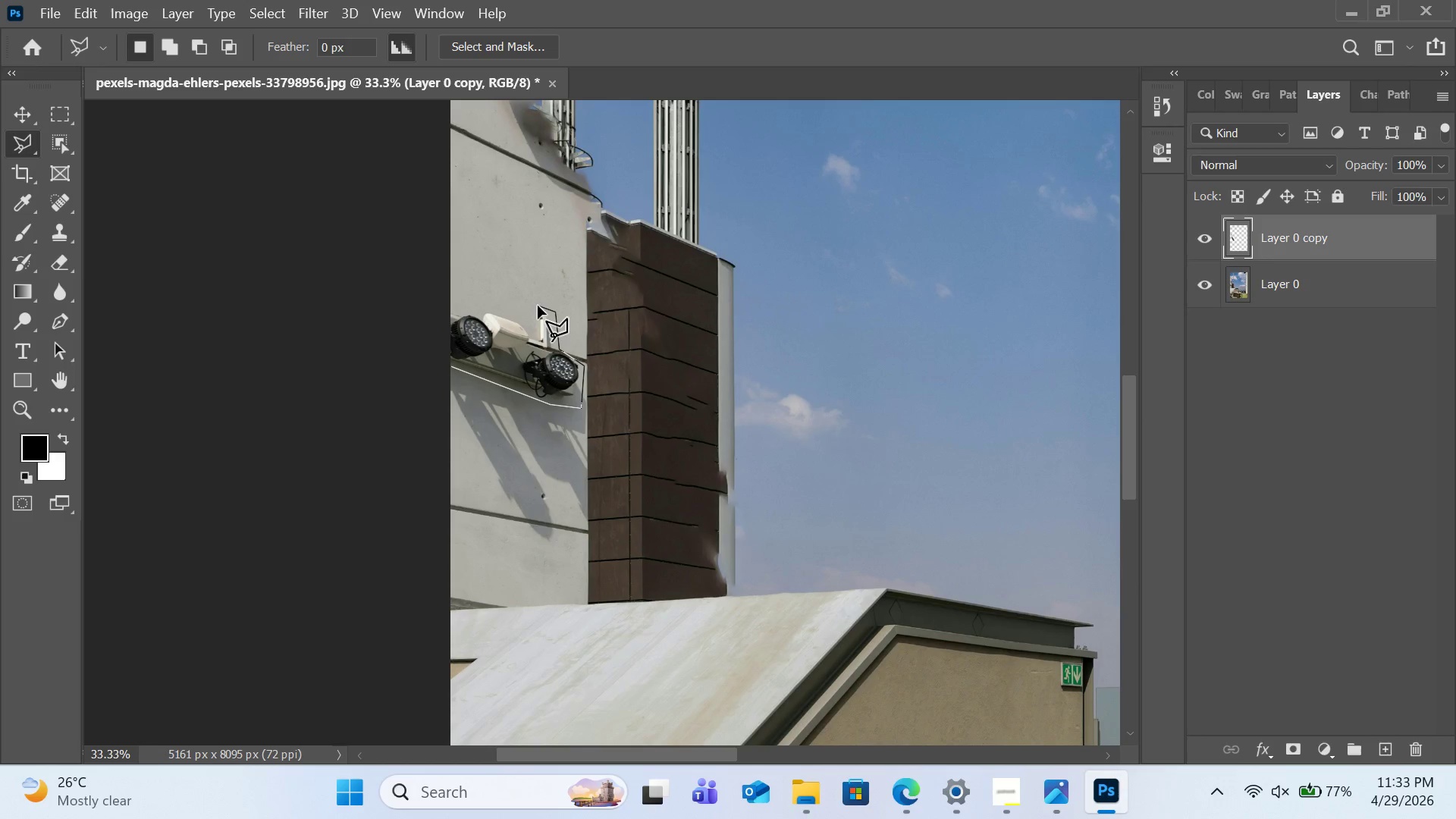 
left_click([538, 306])
 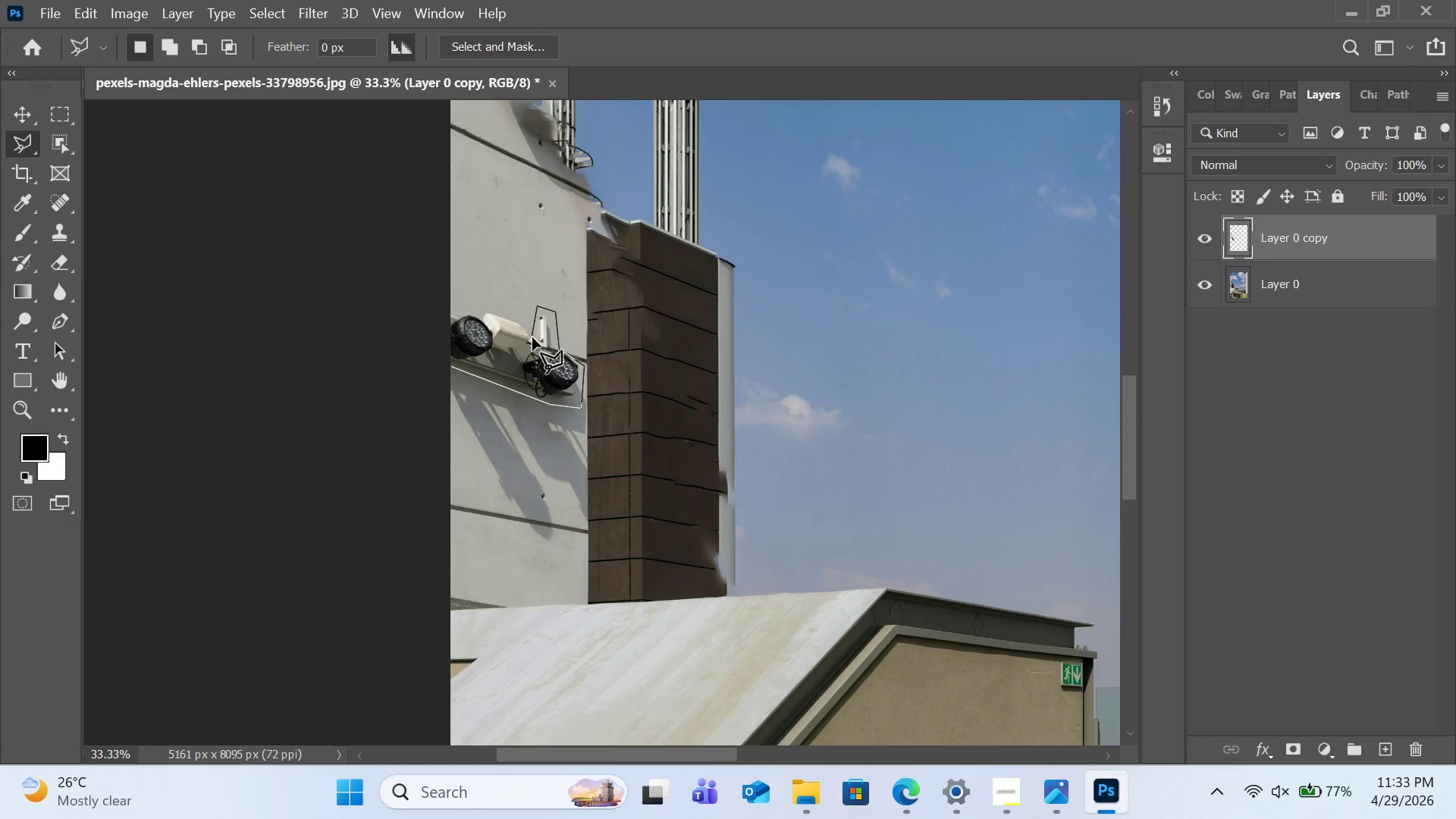 
left_click([532, 339])
 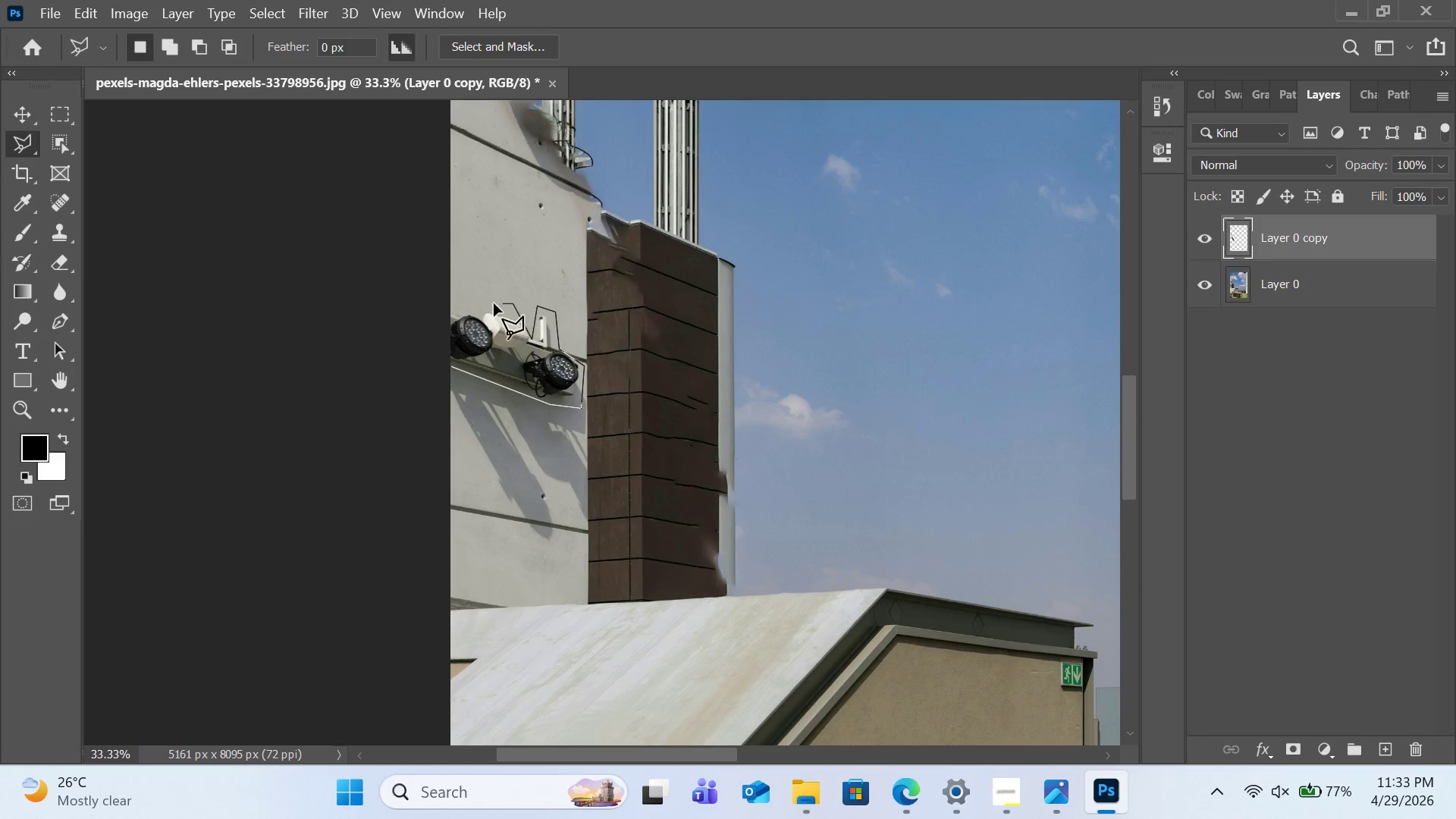 
double_click([488, 303])
 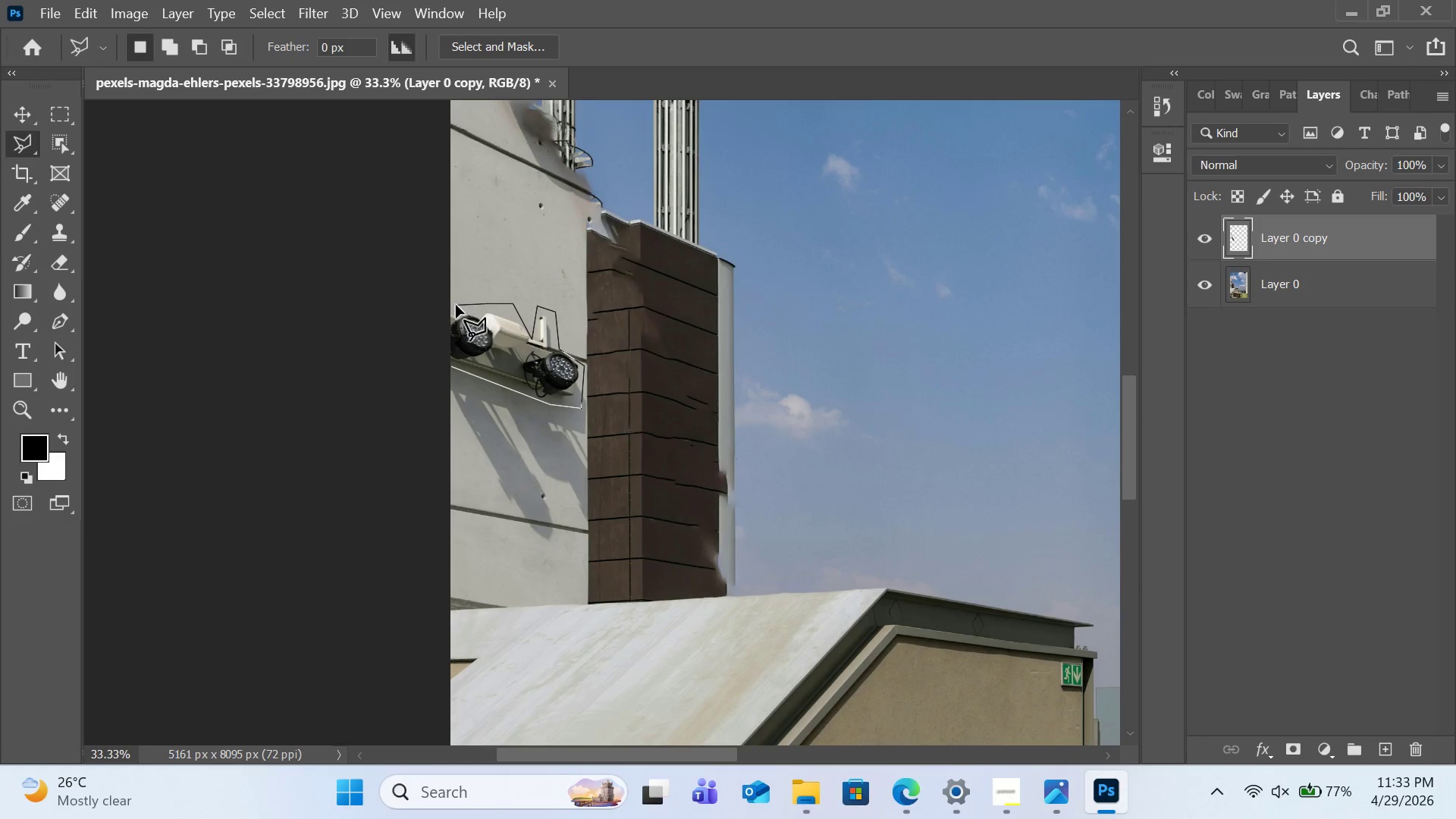 
left_click([450, 309])
 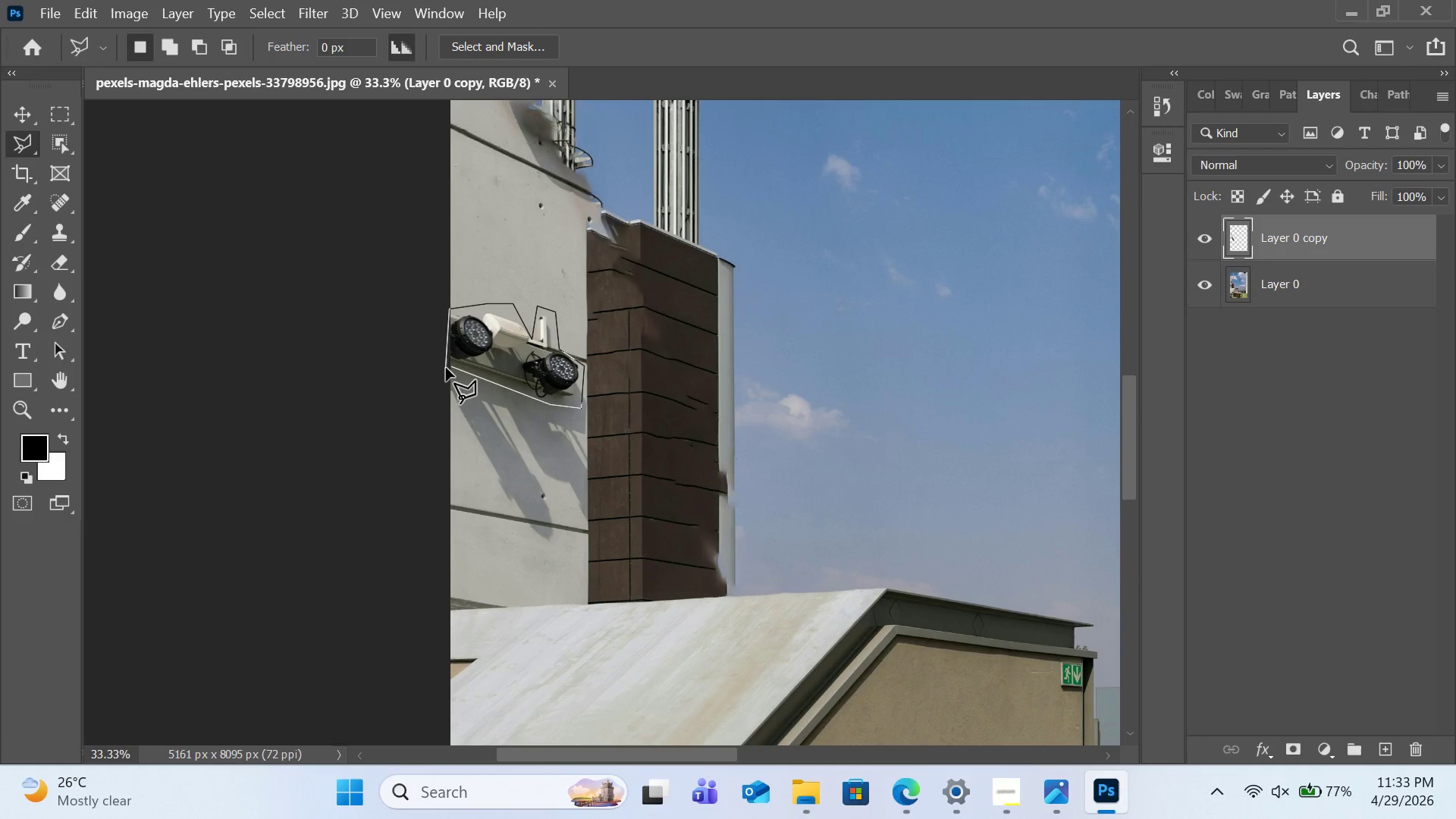 
double_click([446, 368])
 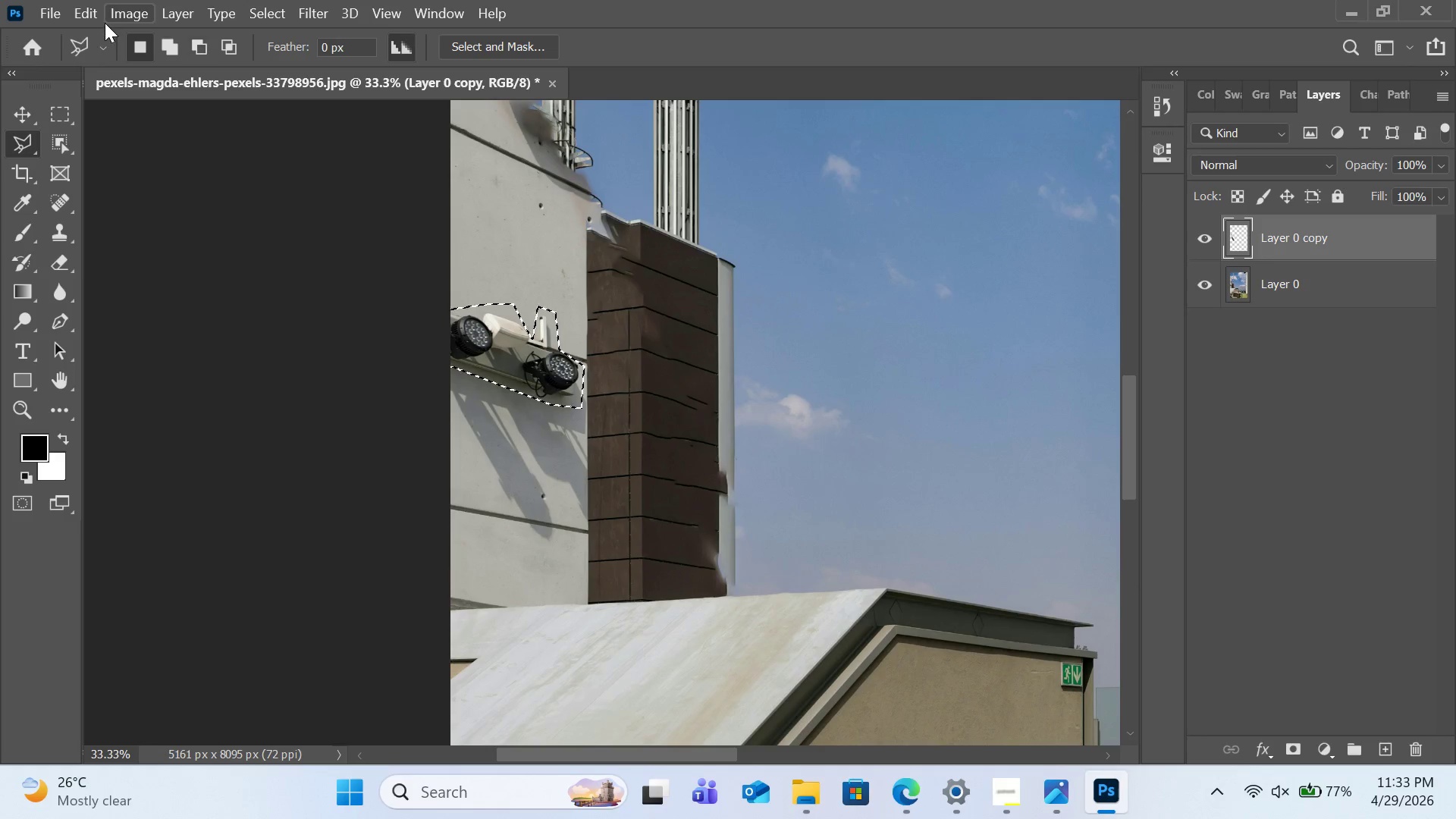 
left_click([91, 13])
 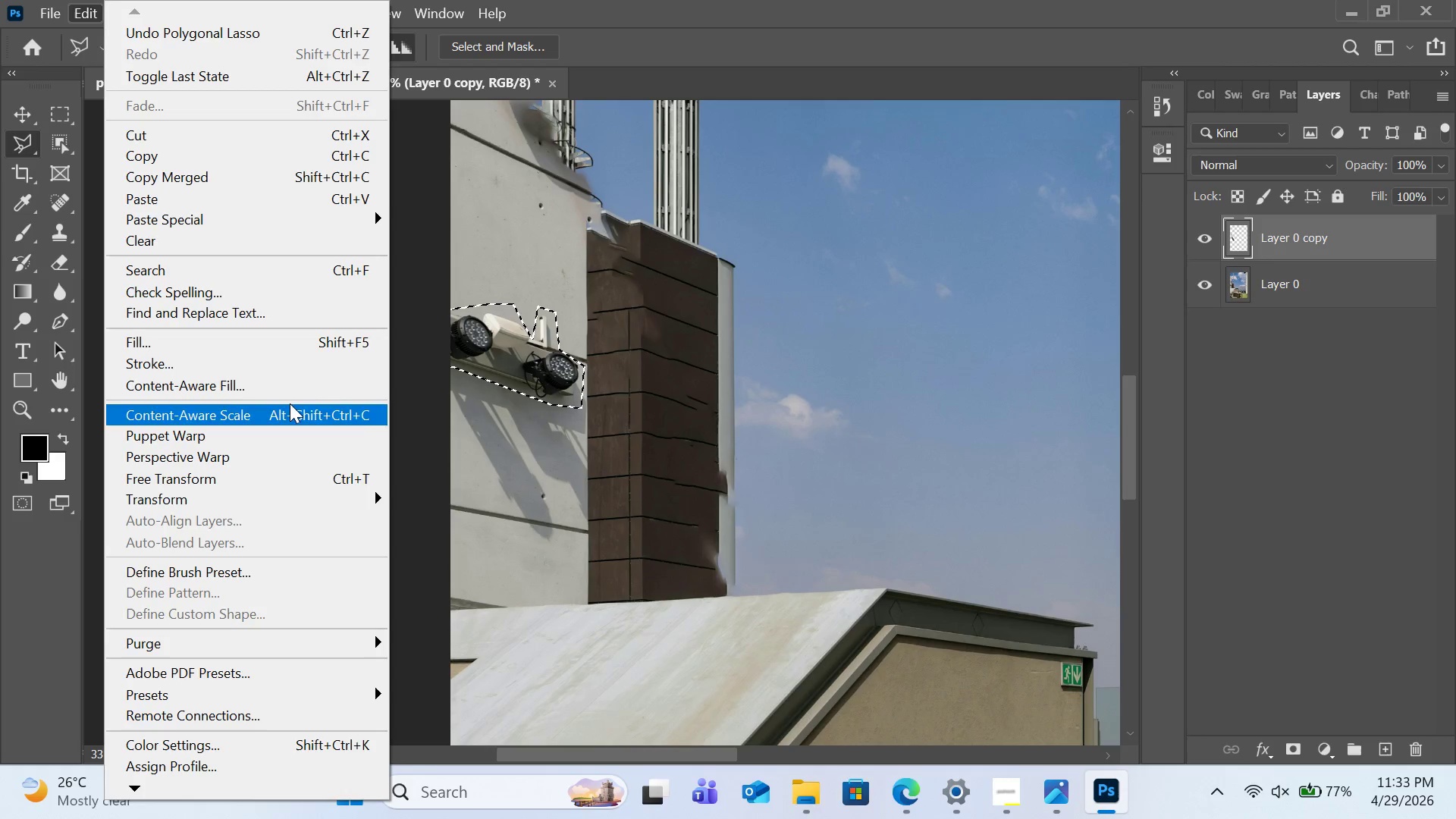 
left_click([291, 392])
 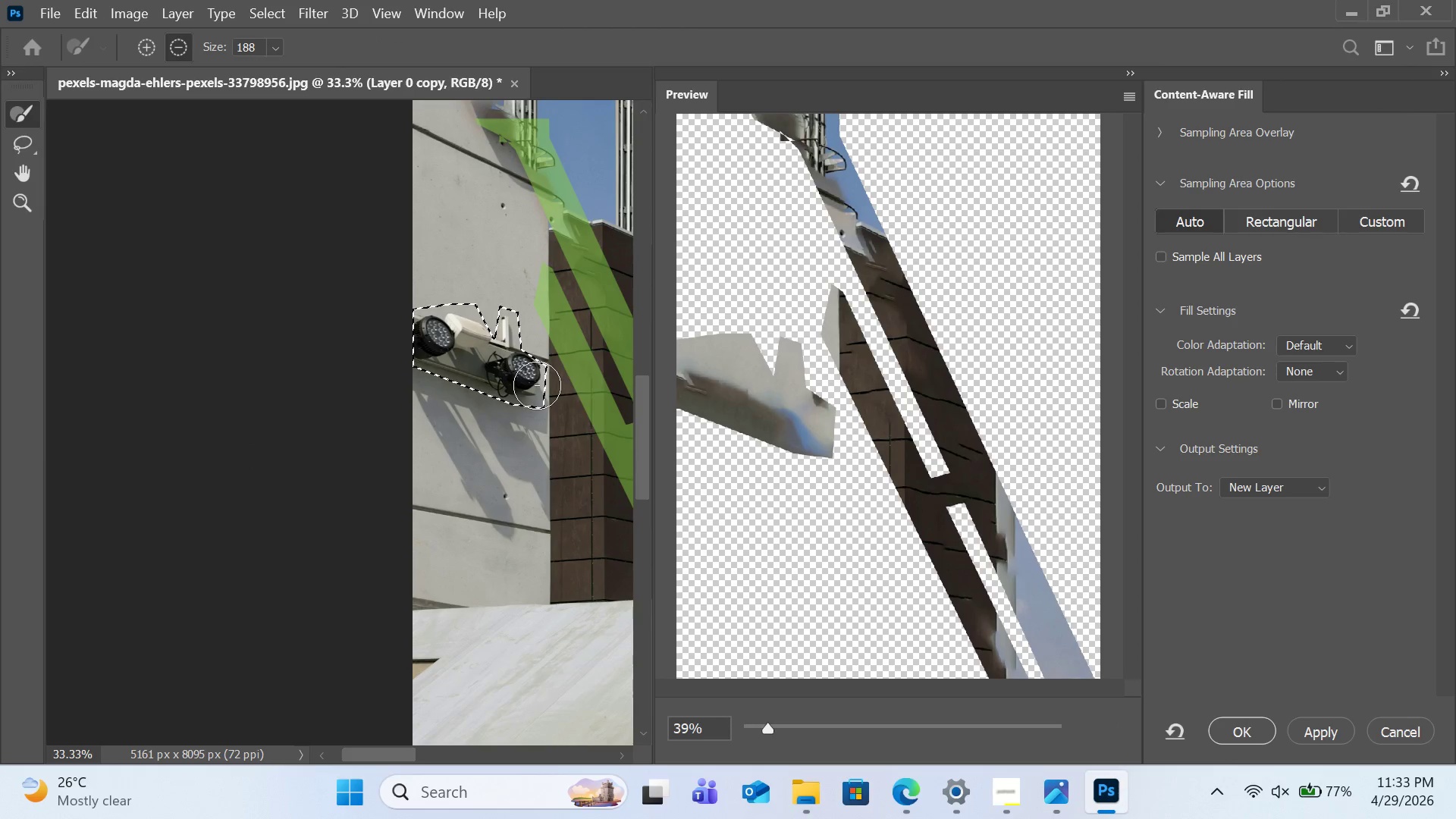 
left_click([1405, 729])
 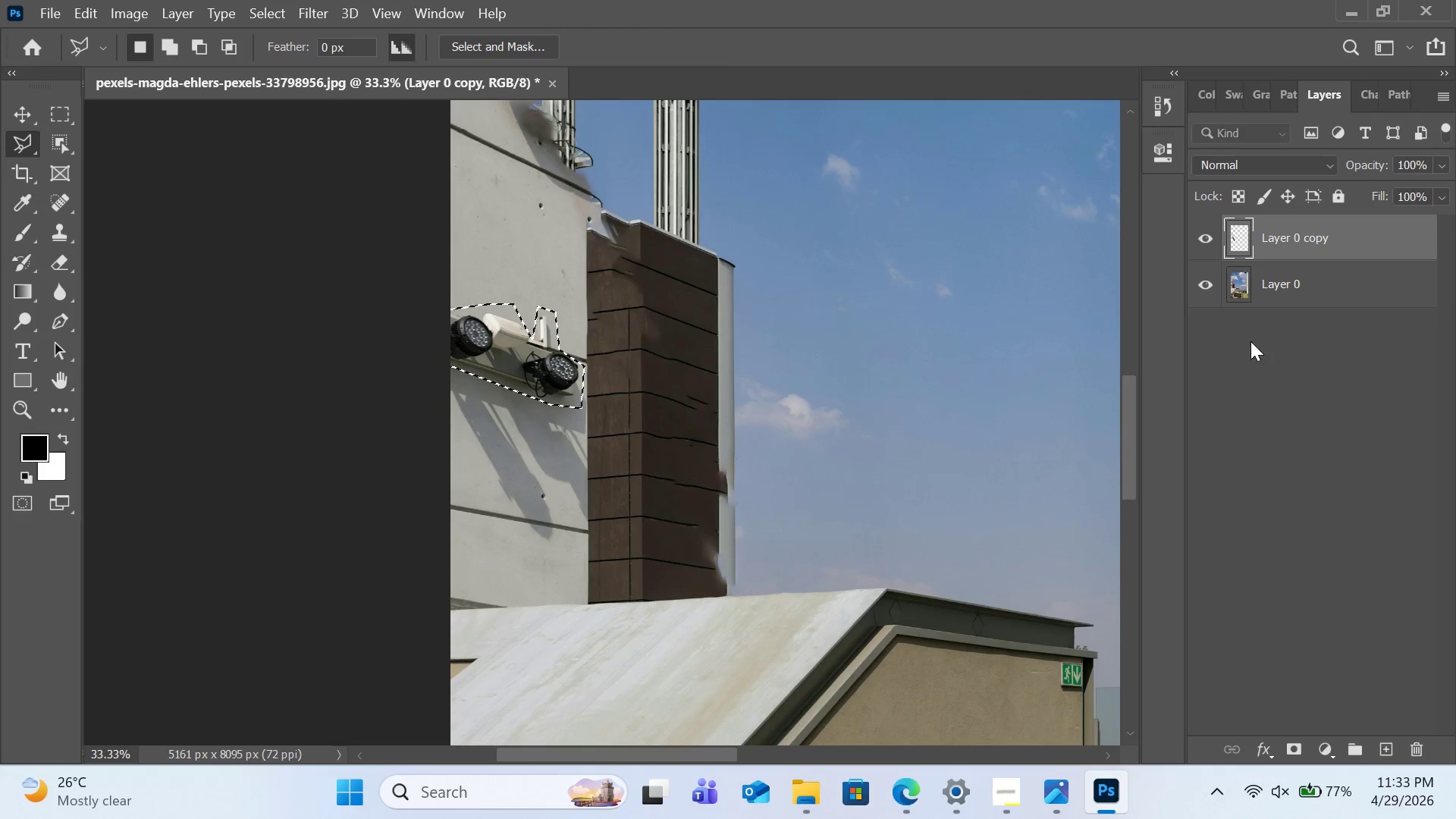 
left_click([1252, 297])
 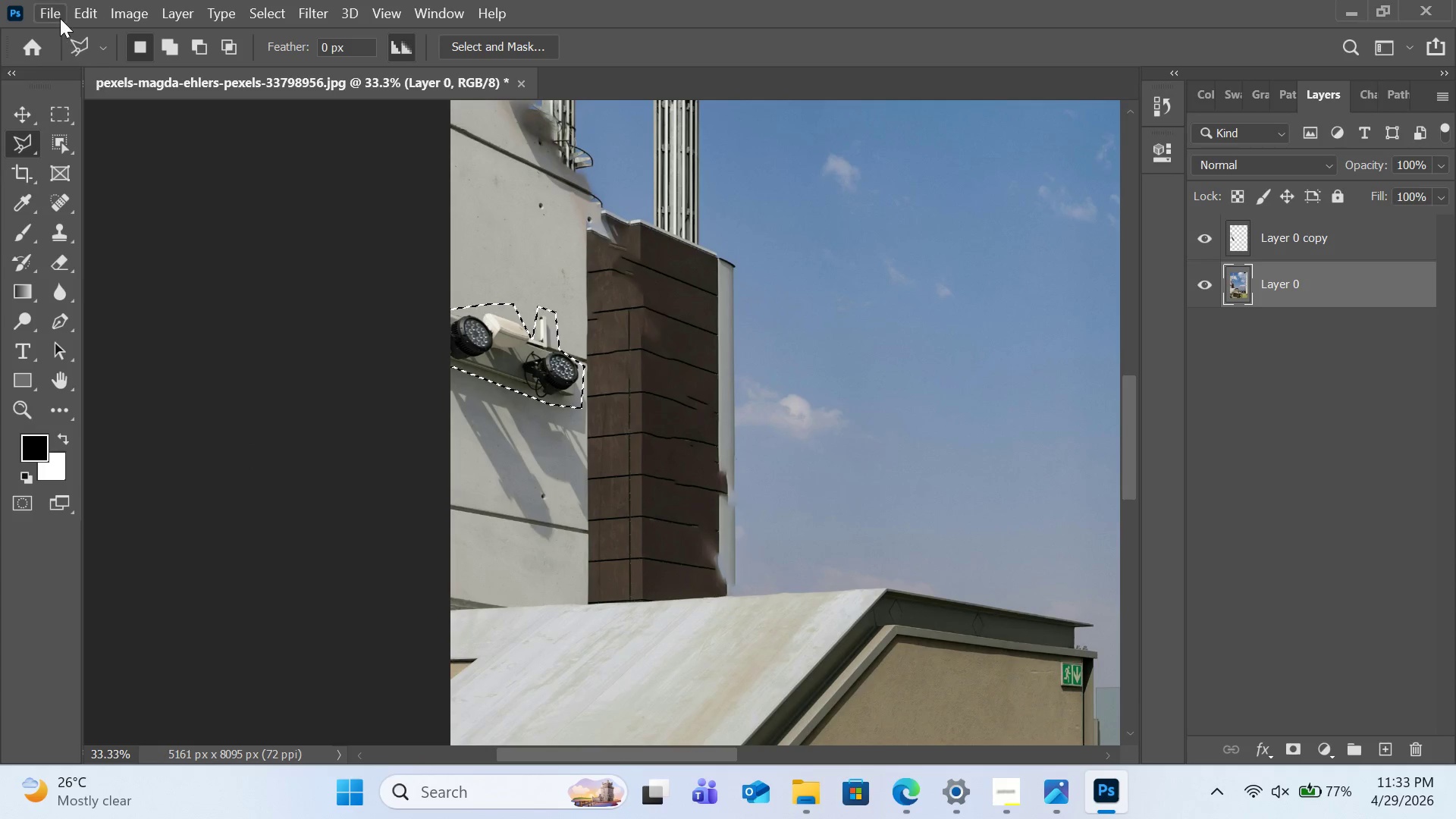 
left_click([58, 16])
 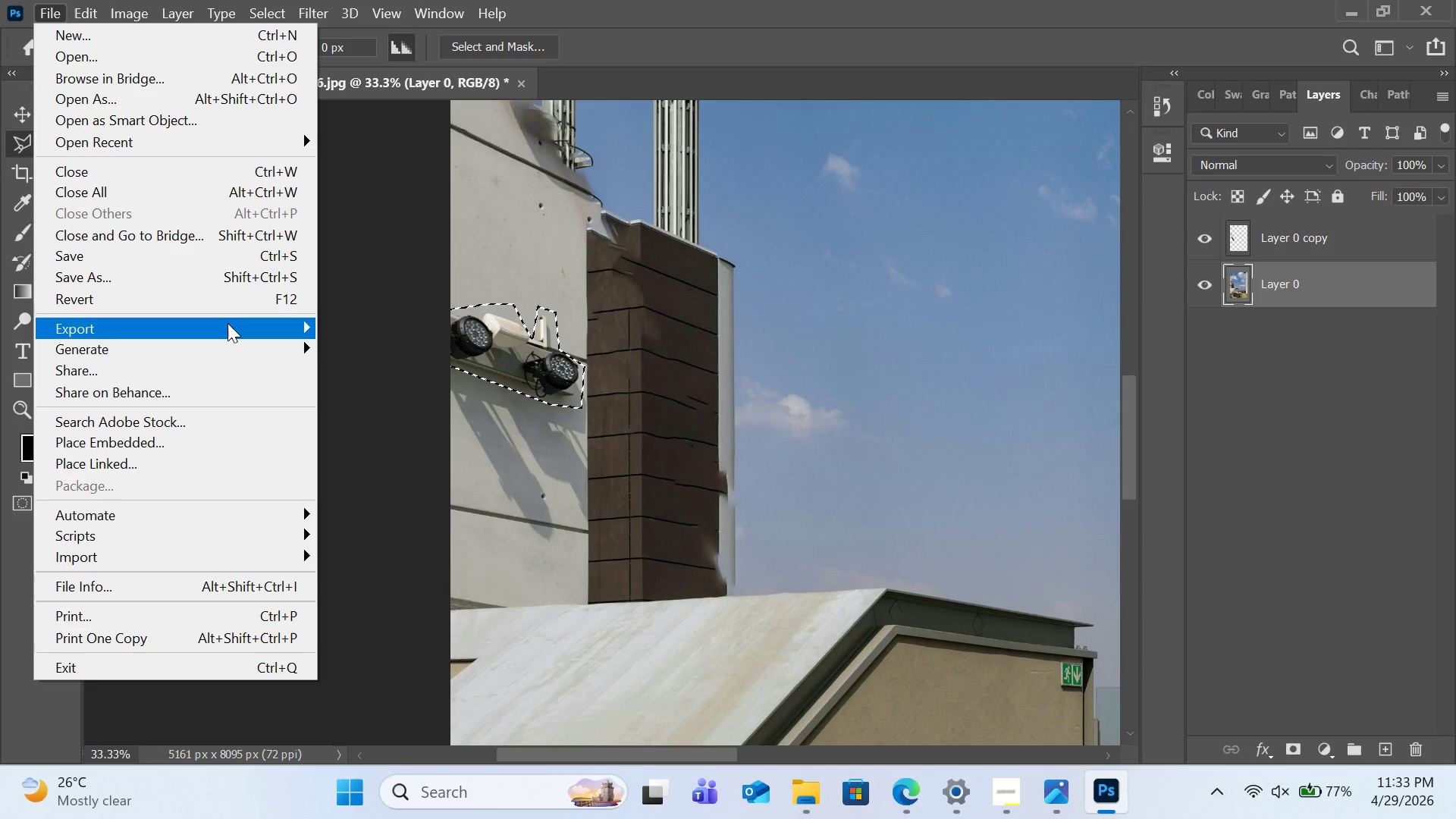 
mouse_move([242, 362])
 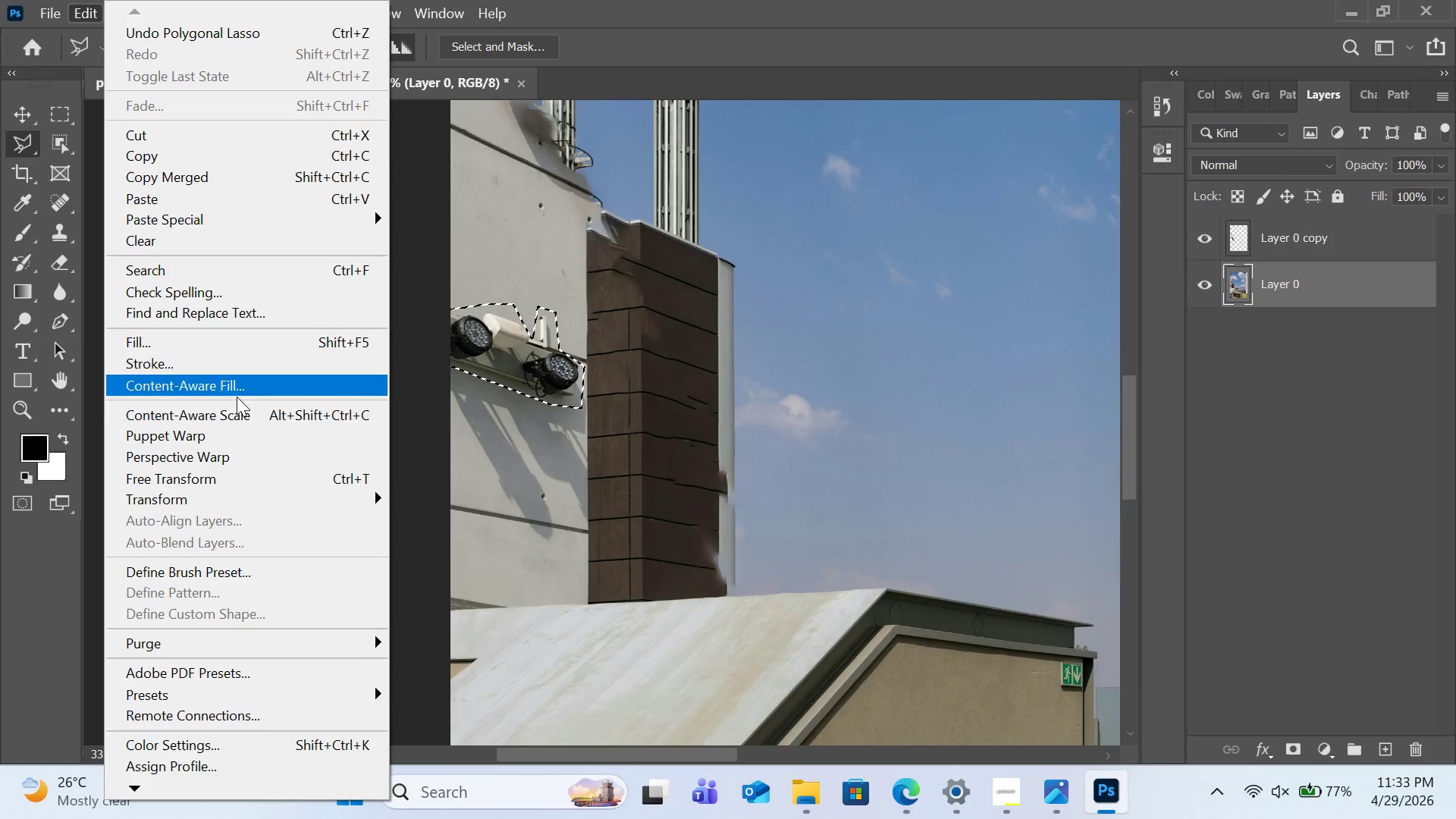 
left_click([246, 393])
 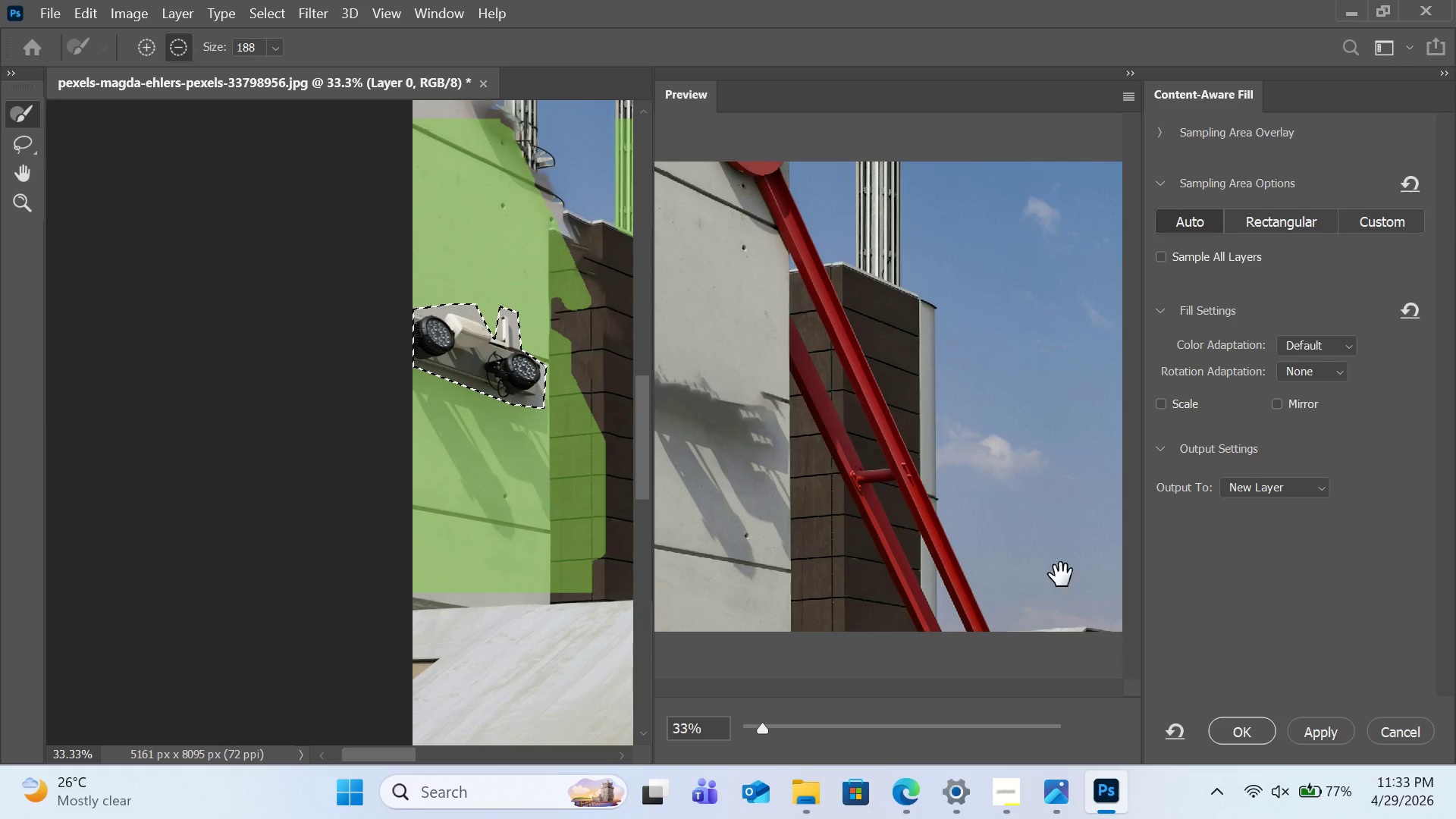 
wait(7.67)
 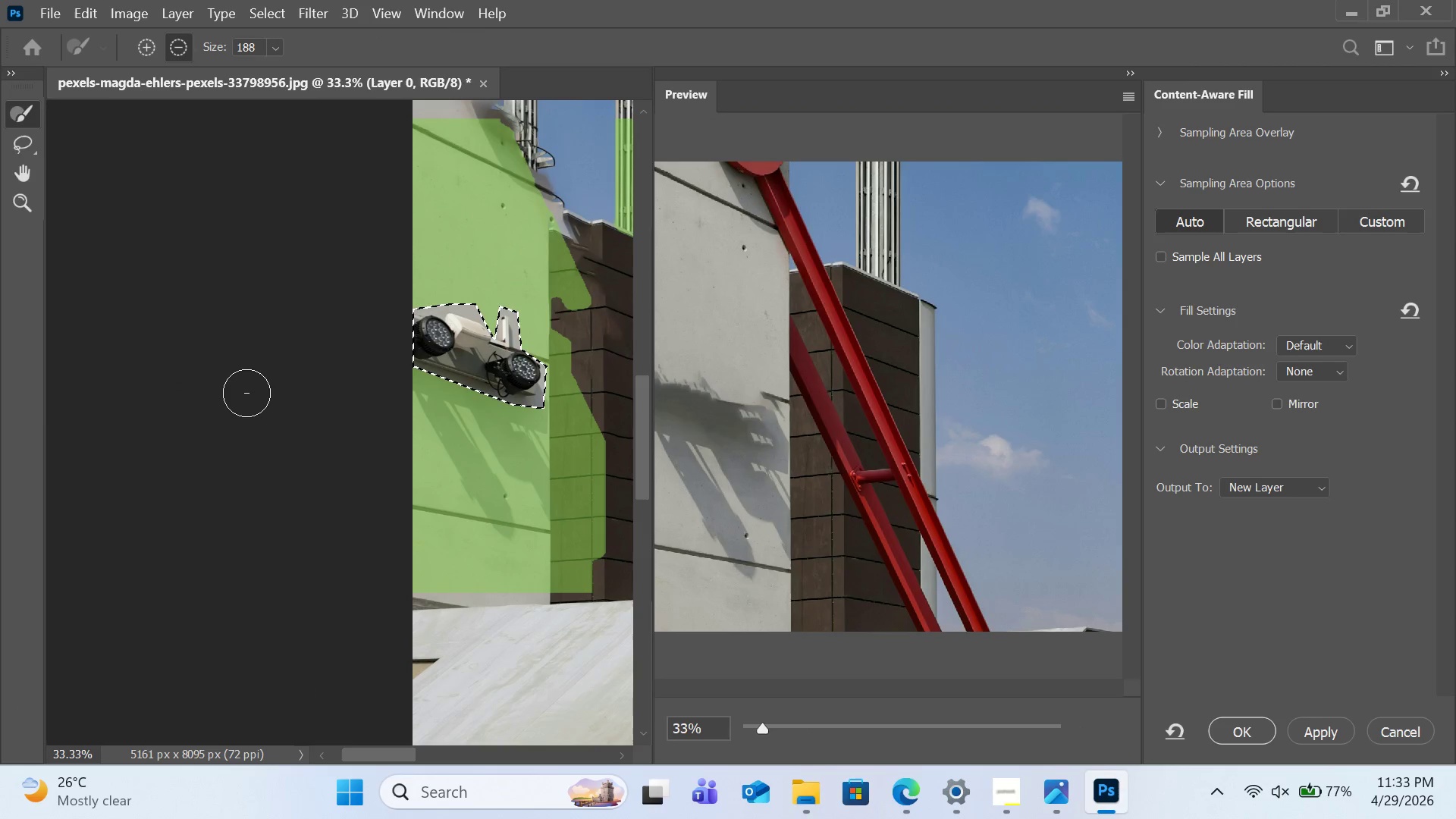 
left_click([1266, 482])
 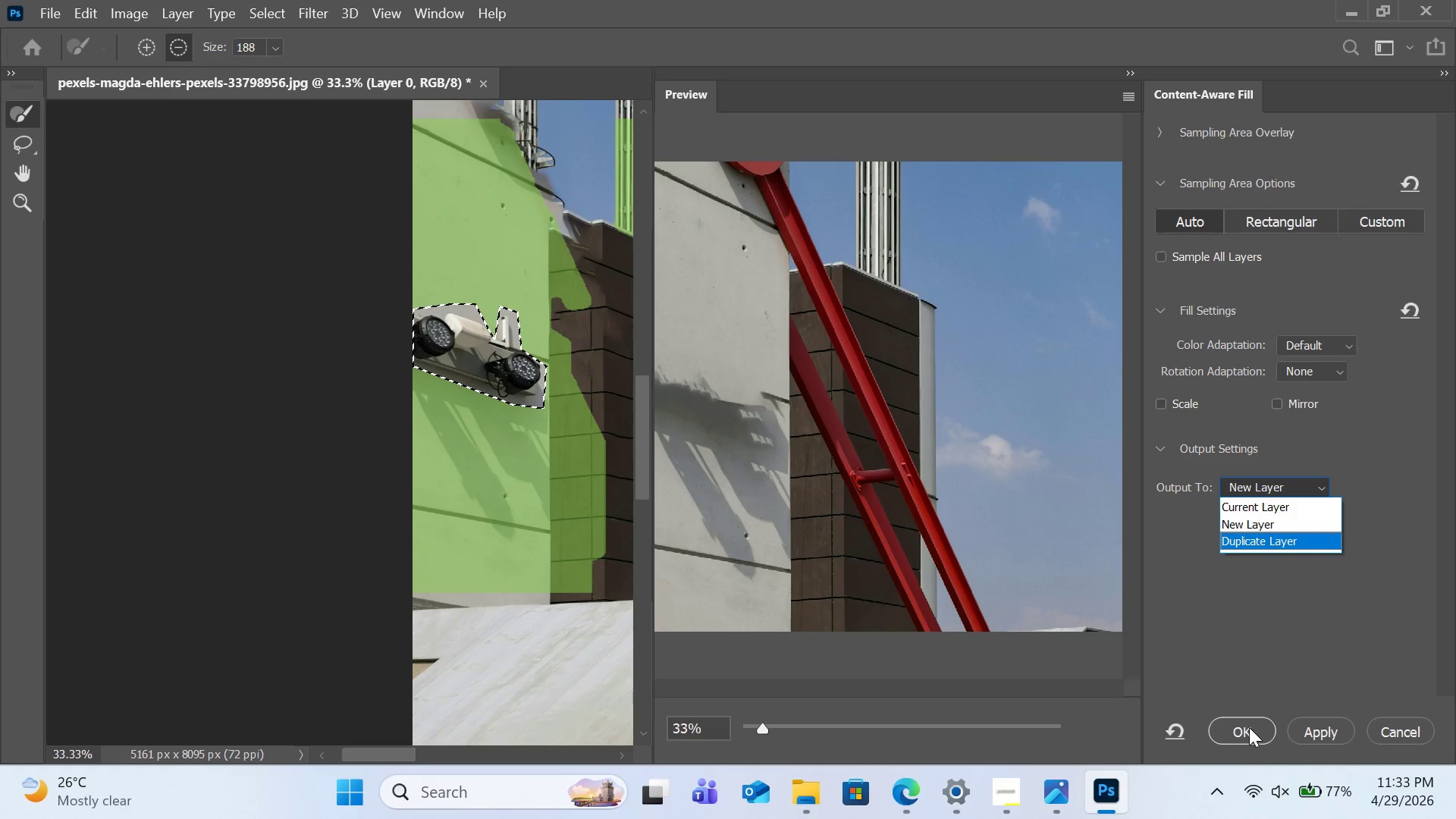 
left_click([1248, 525])
 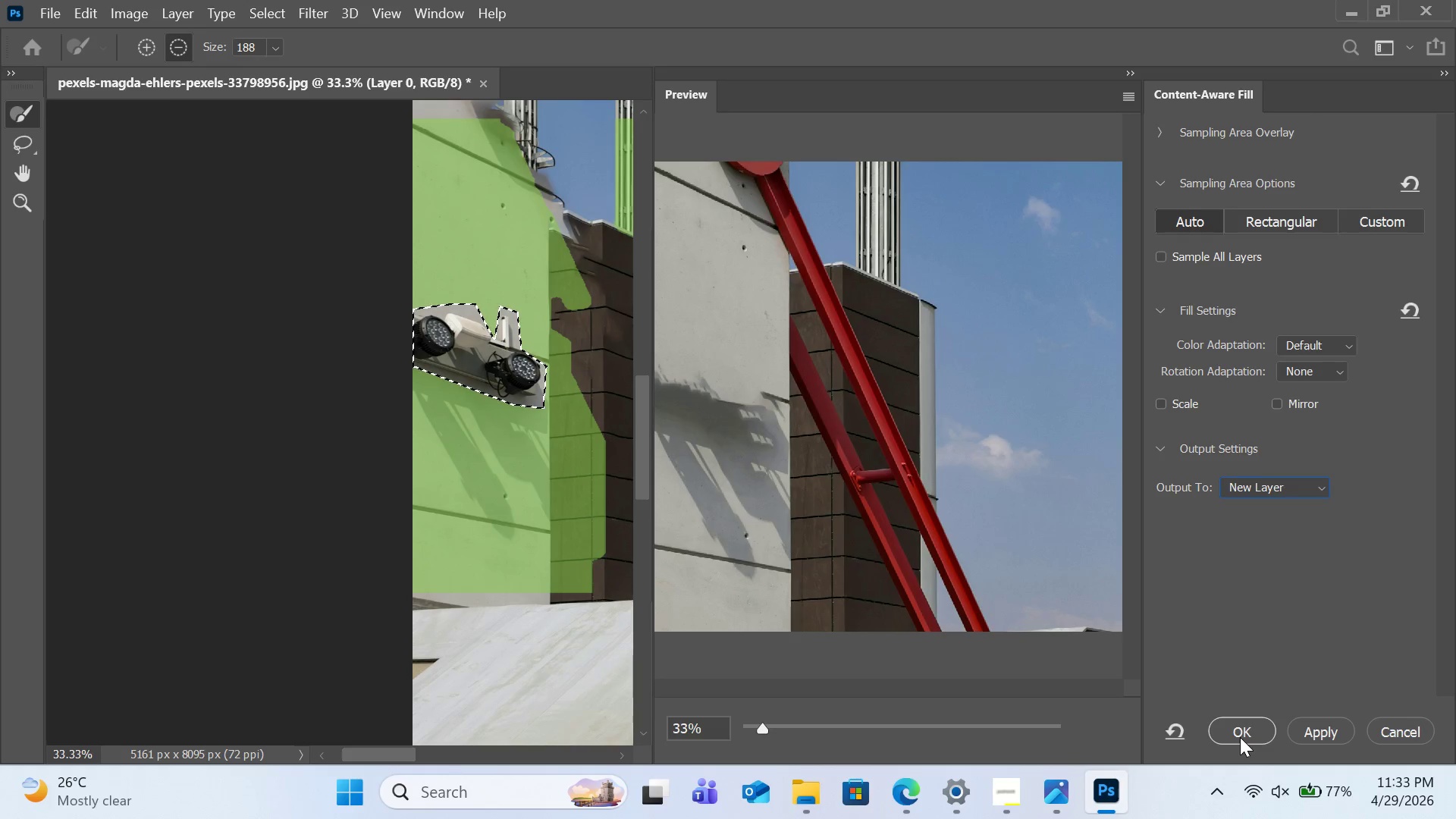 
left_click([1240, 737])
 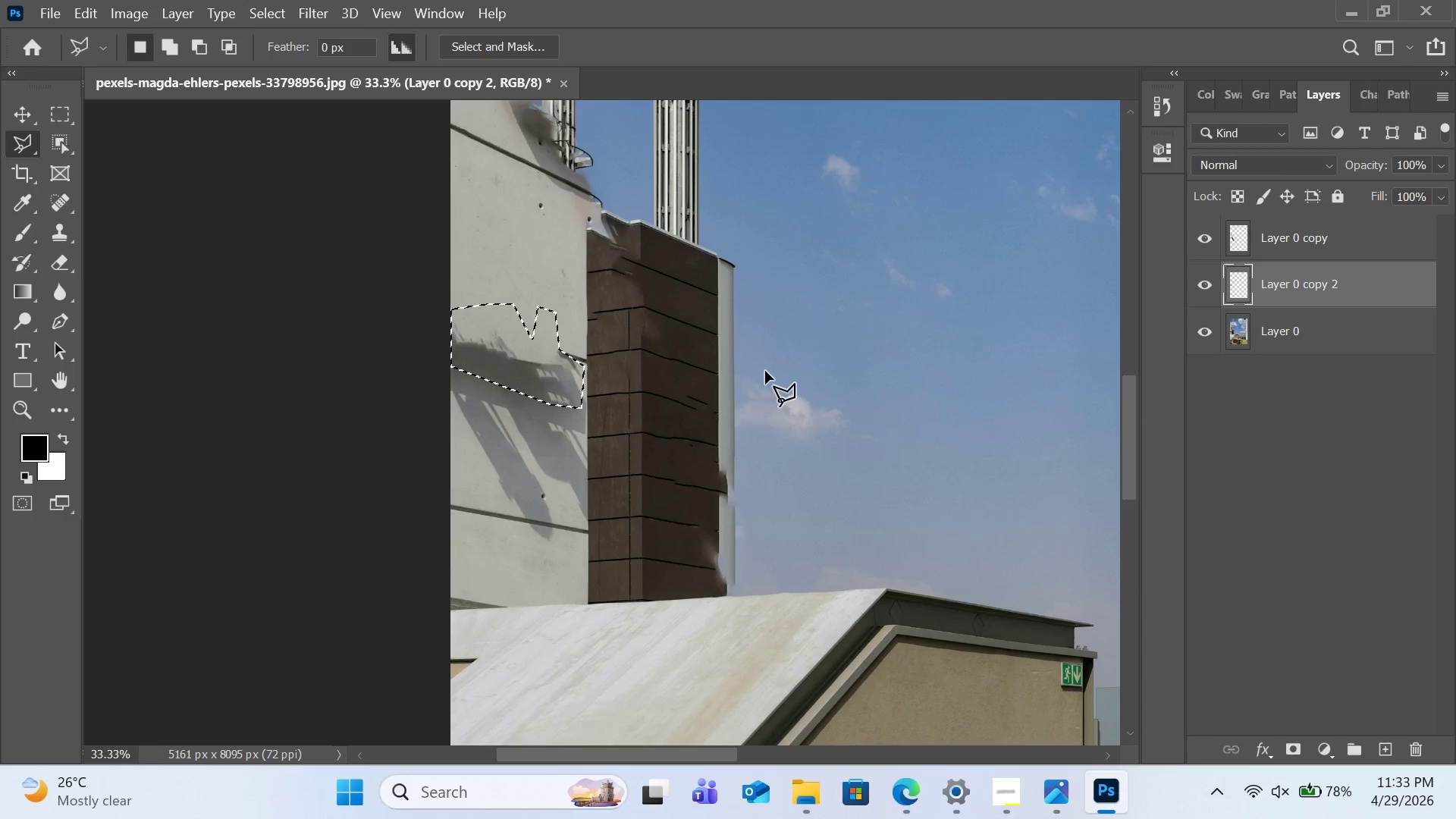 
wait(13.36)
 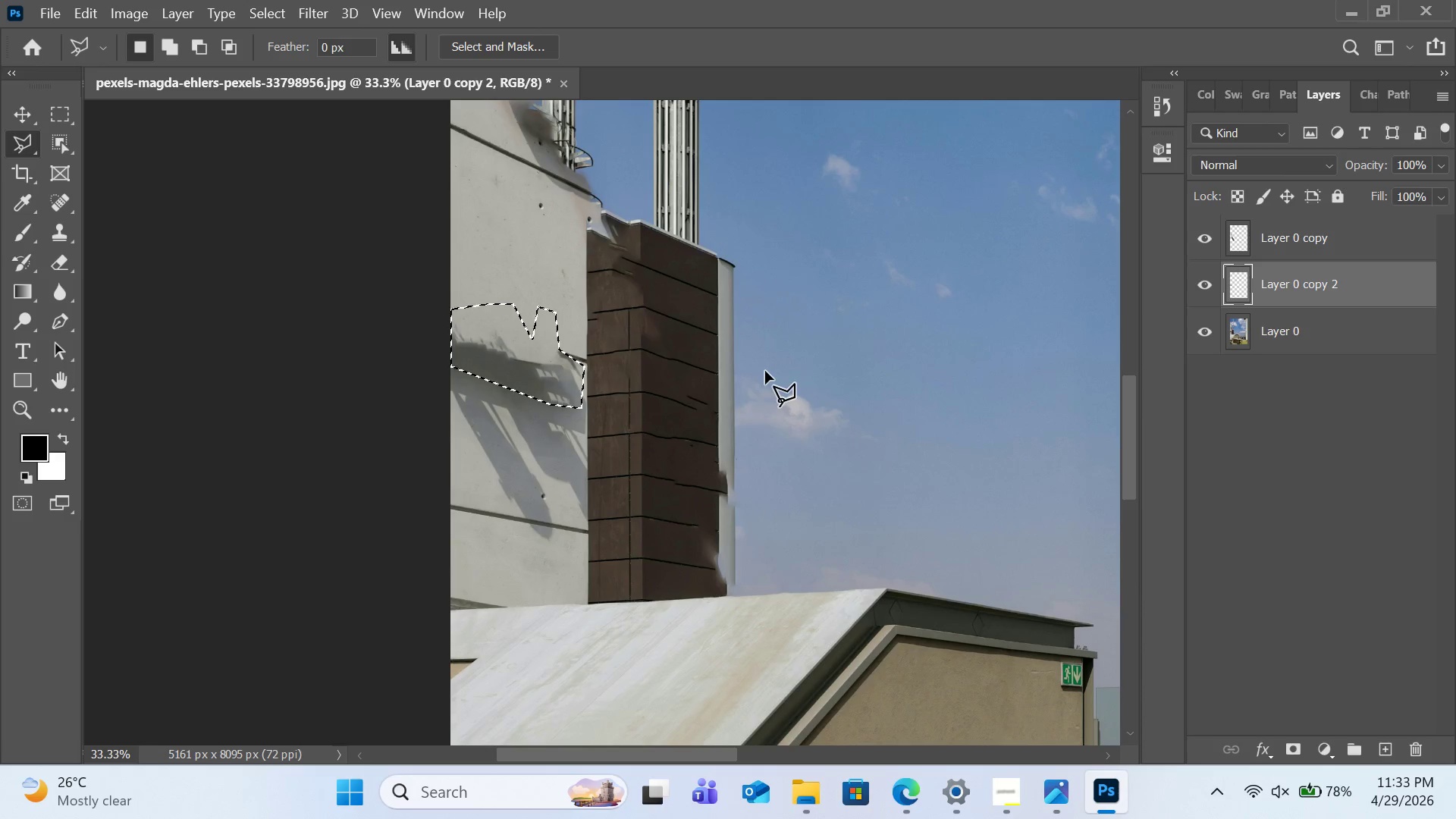 
left_click([902, 791])
 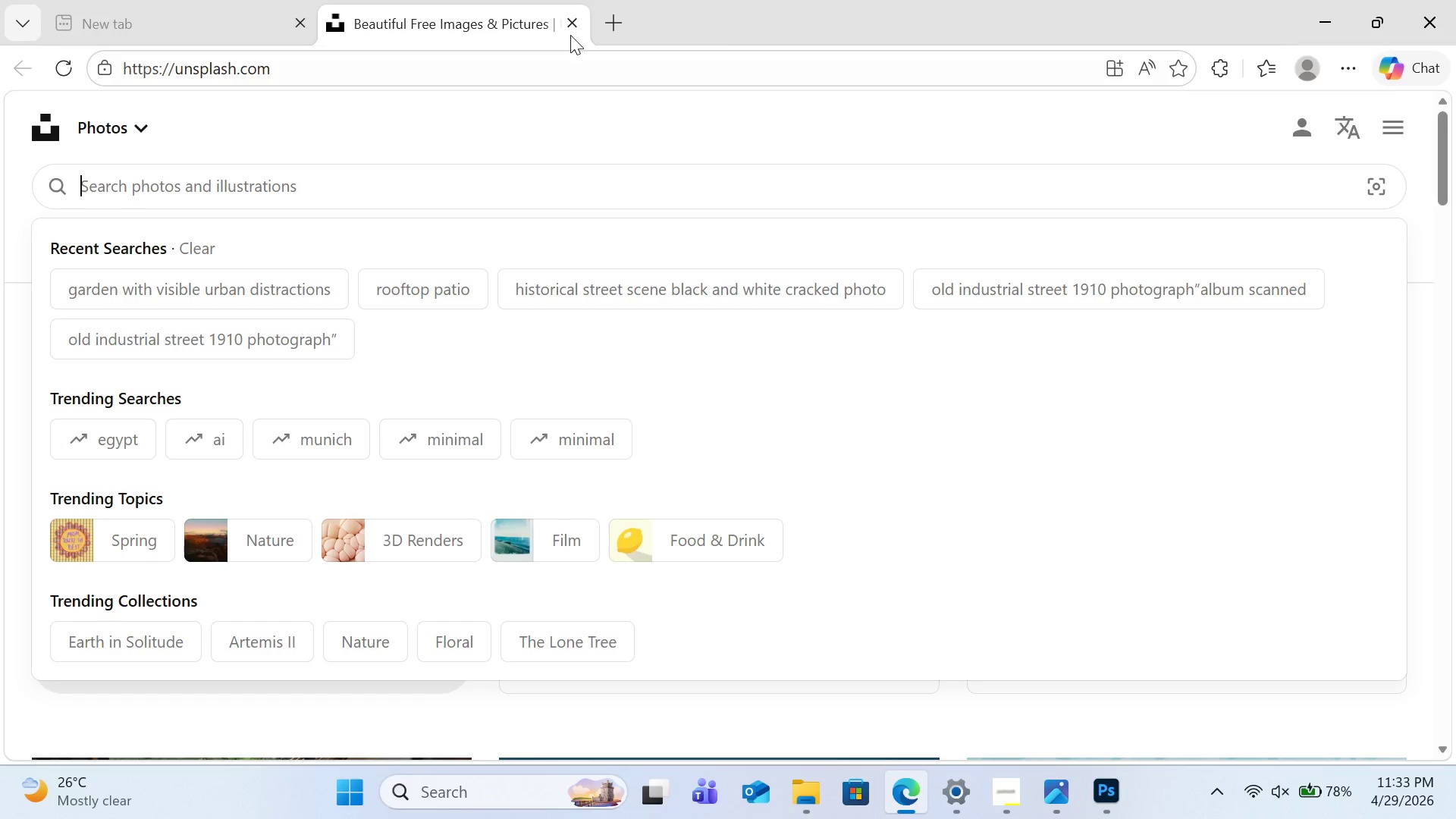 
left_click([611, 24])
 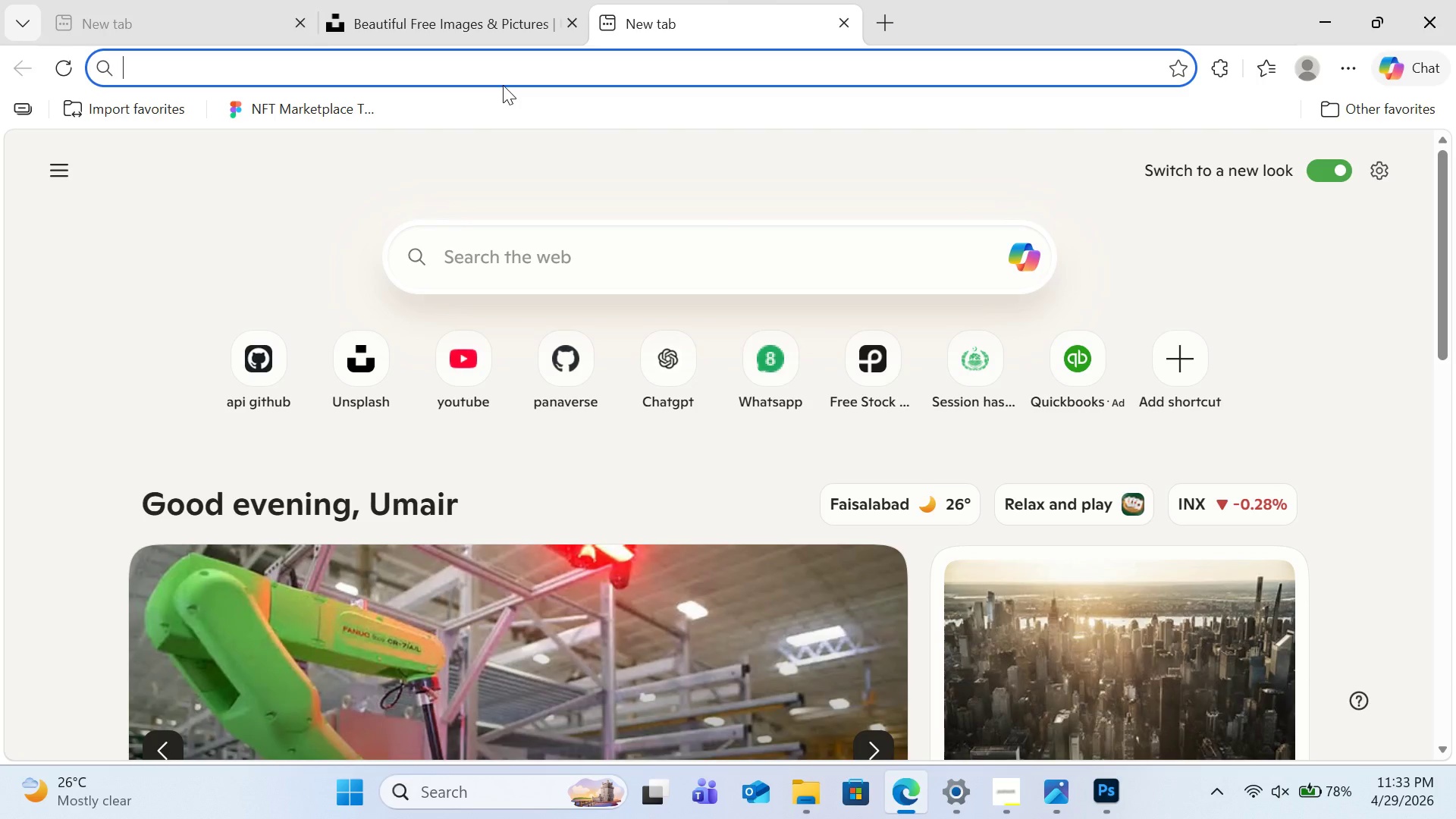 
type(clone stamp tp)
key(Backspace)
type(ool in per)
 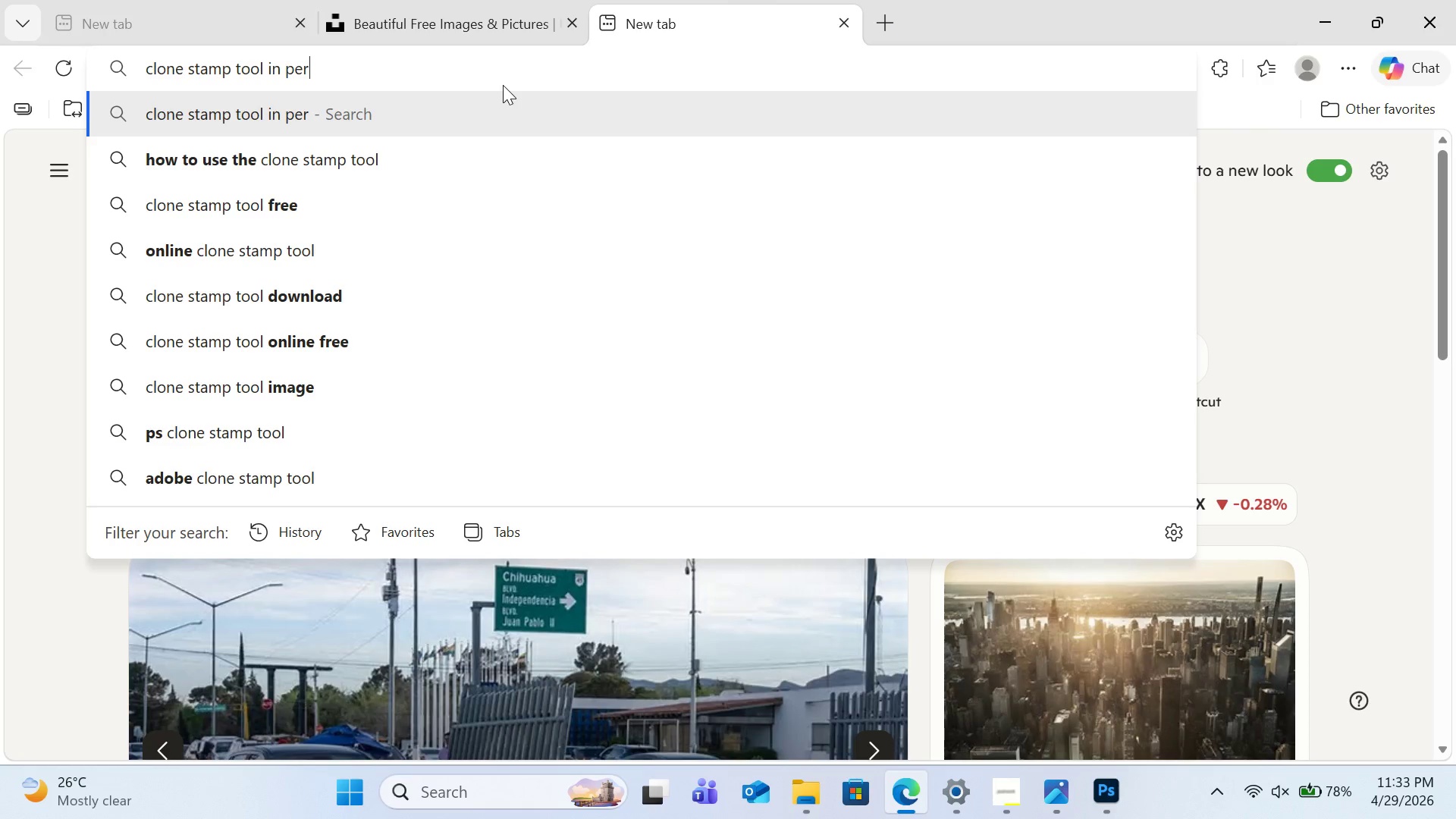 
key(Backspace)
key(Backspace)
type(u)
key(Backspace)
type(erspective')
 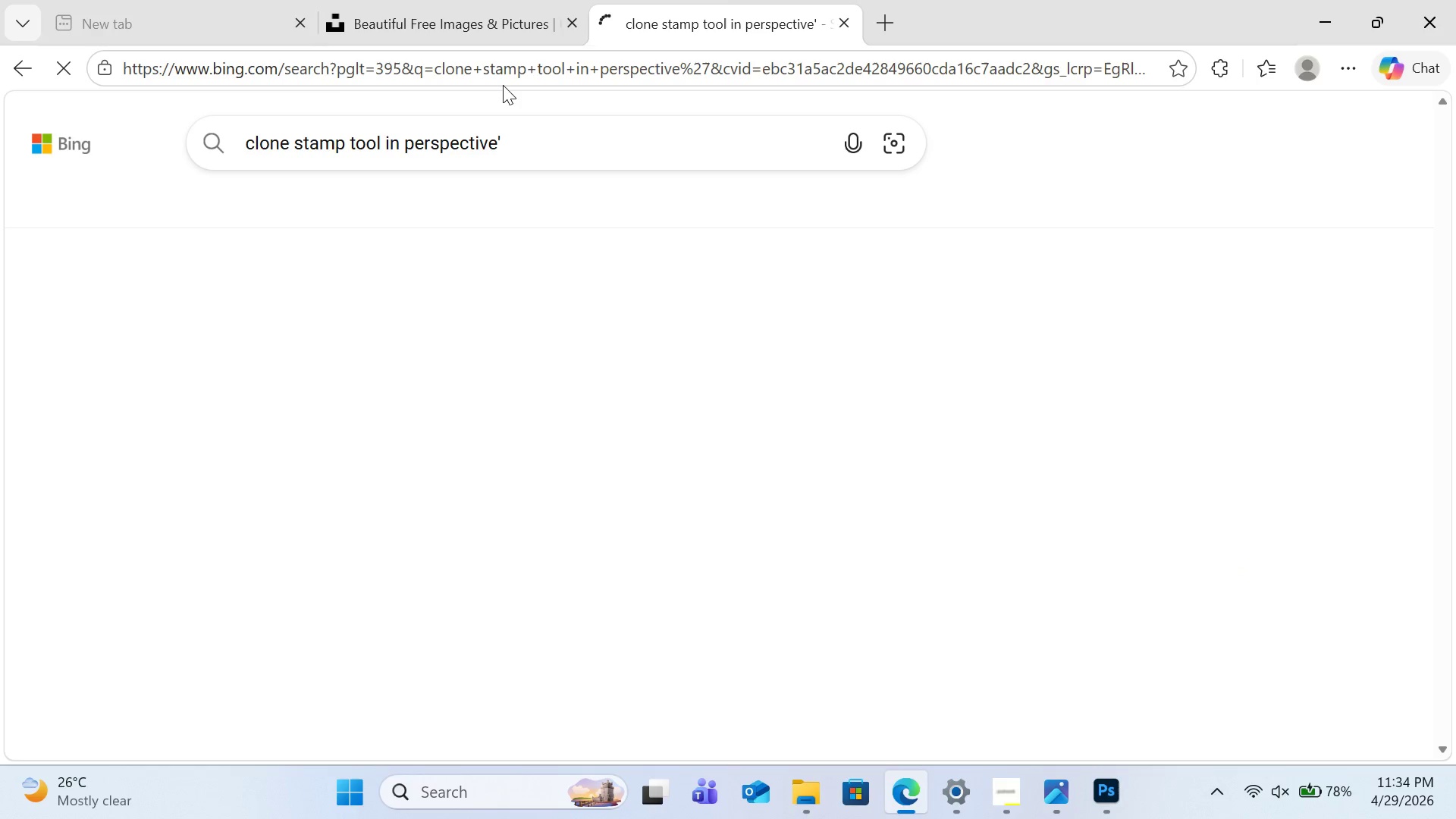 
mouse_move([511, 21])
 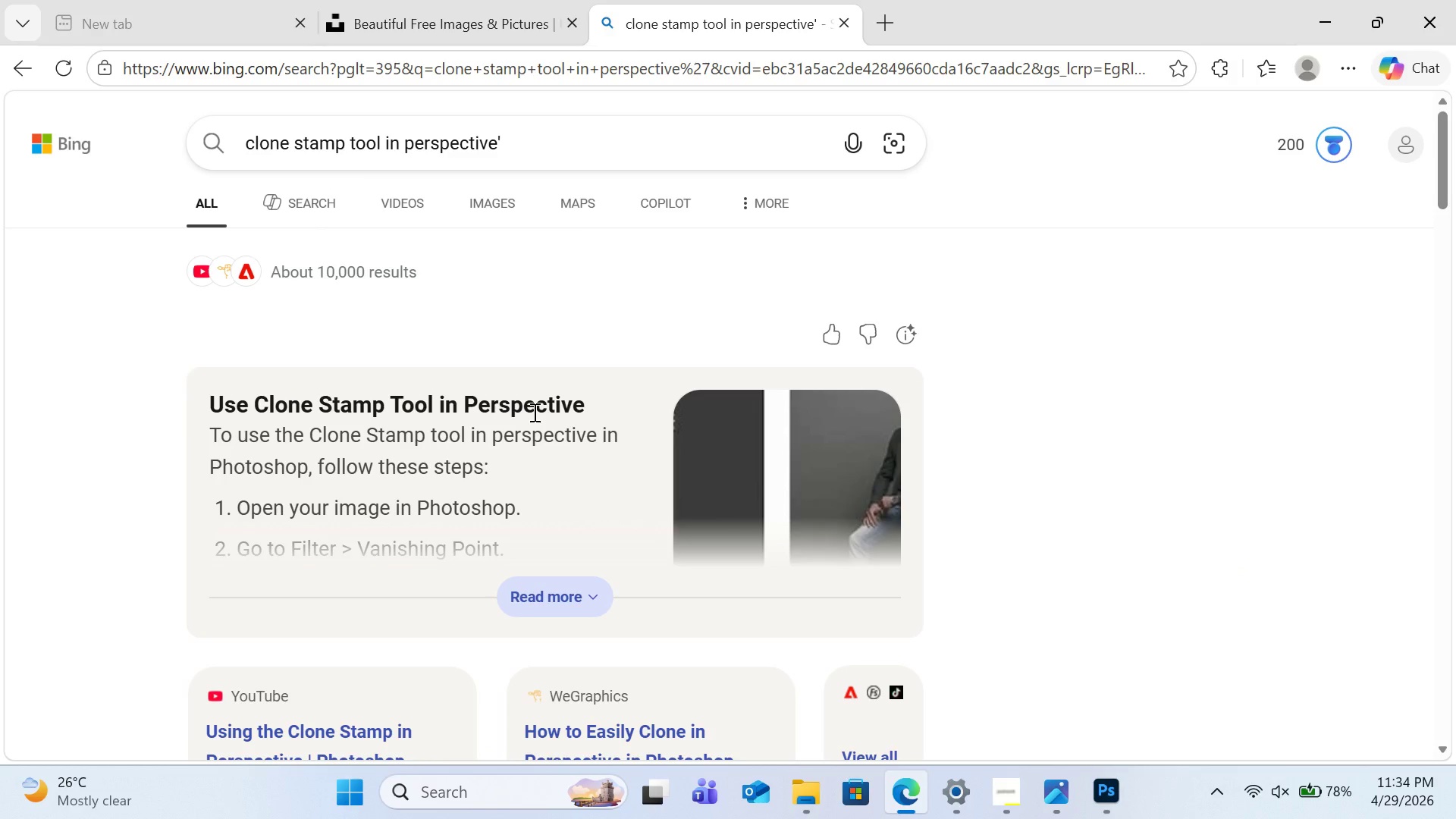 
scroll: coordinate [533, 412], scroll_direction: down, amount: 1.0
 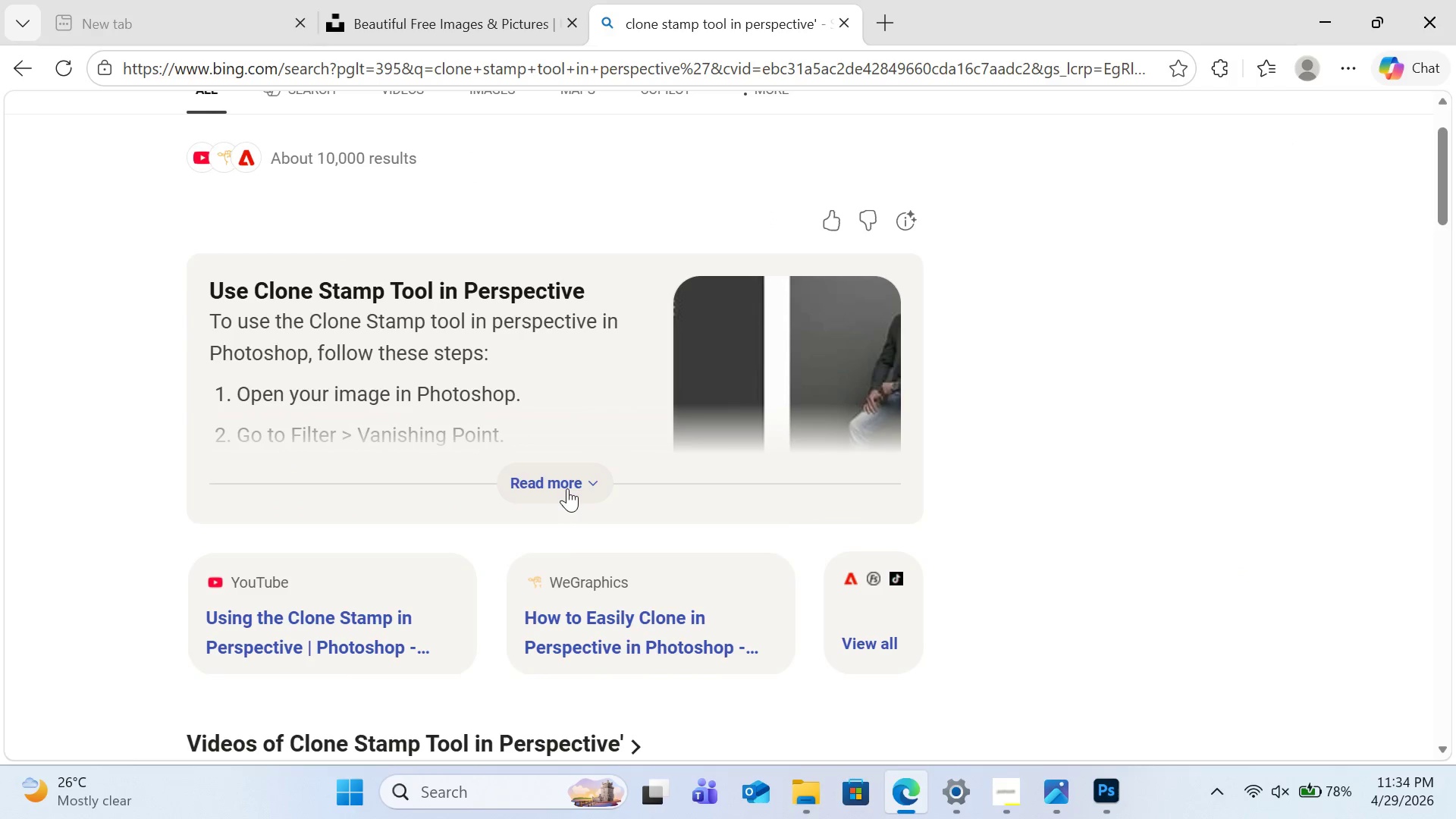 
left_click([572, 479])
 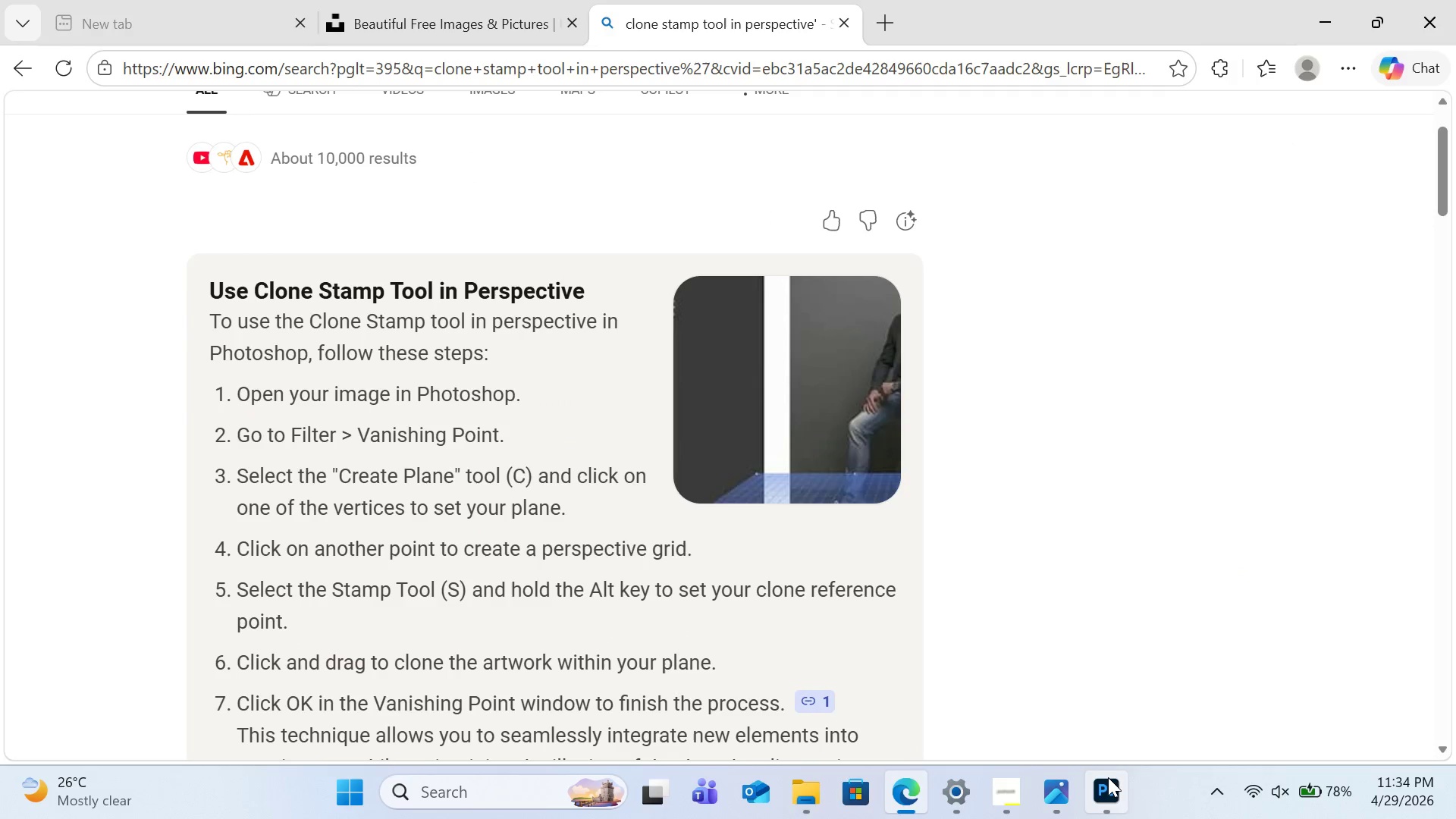 
left_click([1108, 777])
 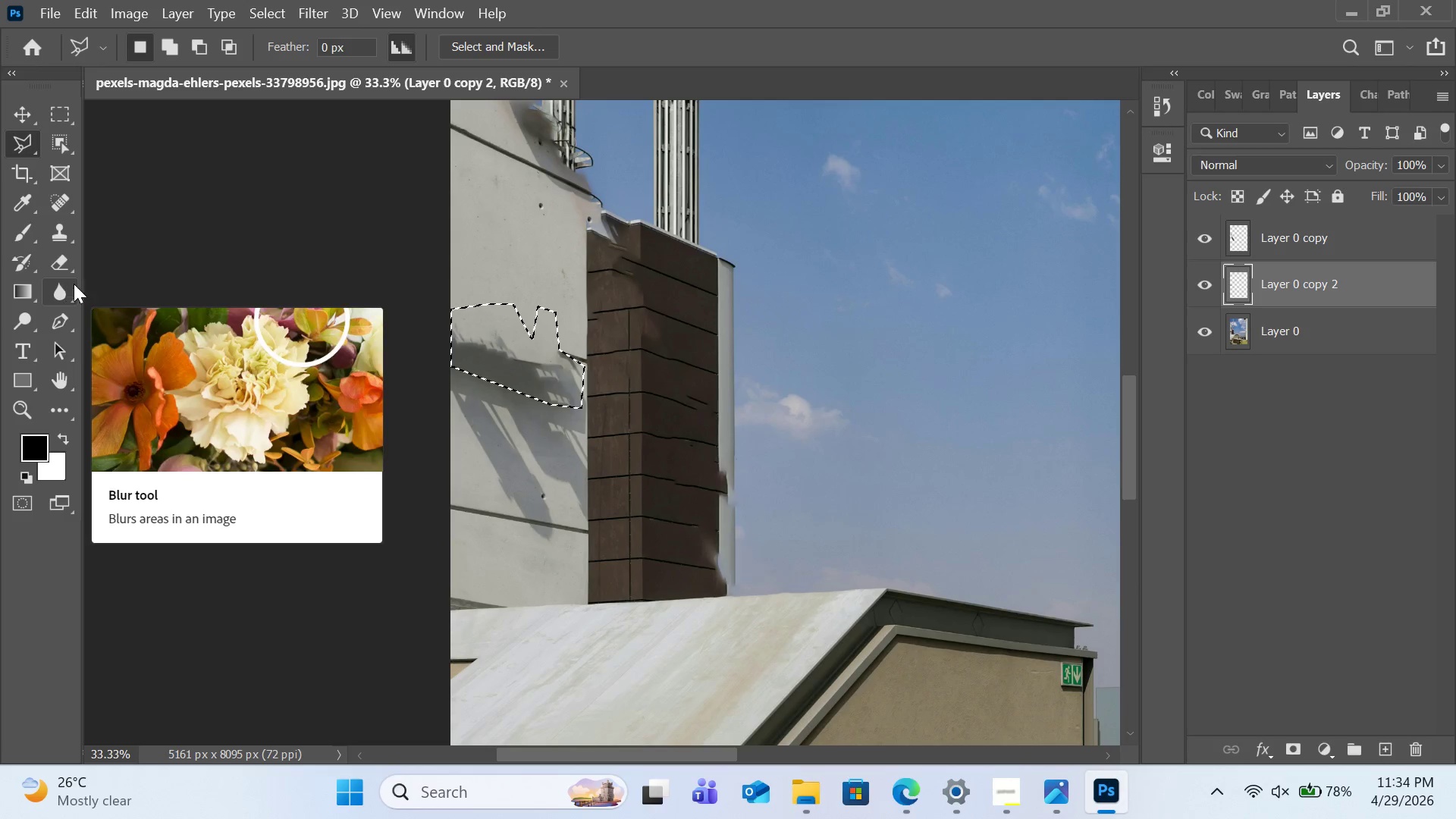 
wait(6.19)
 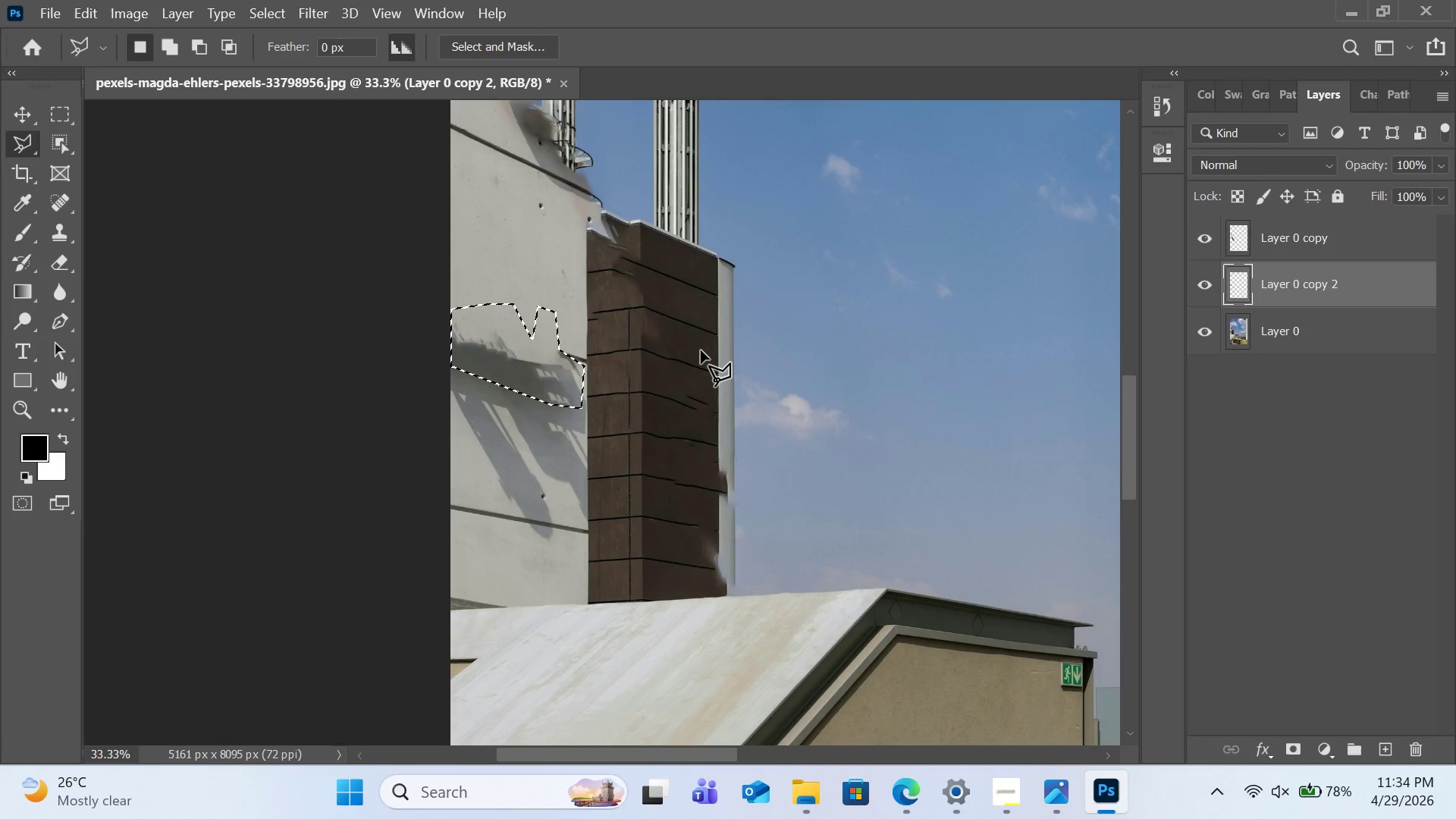 
left_click([1397, 400])
 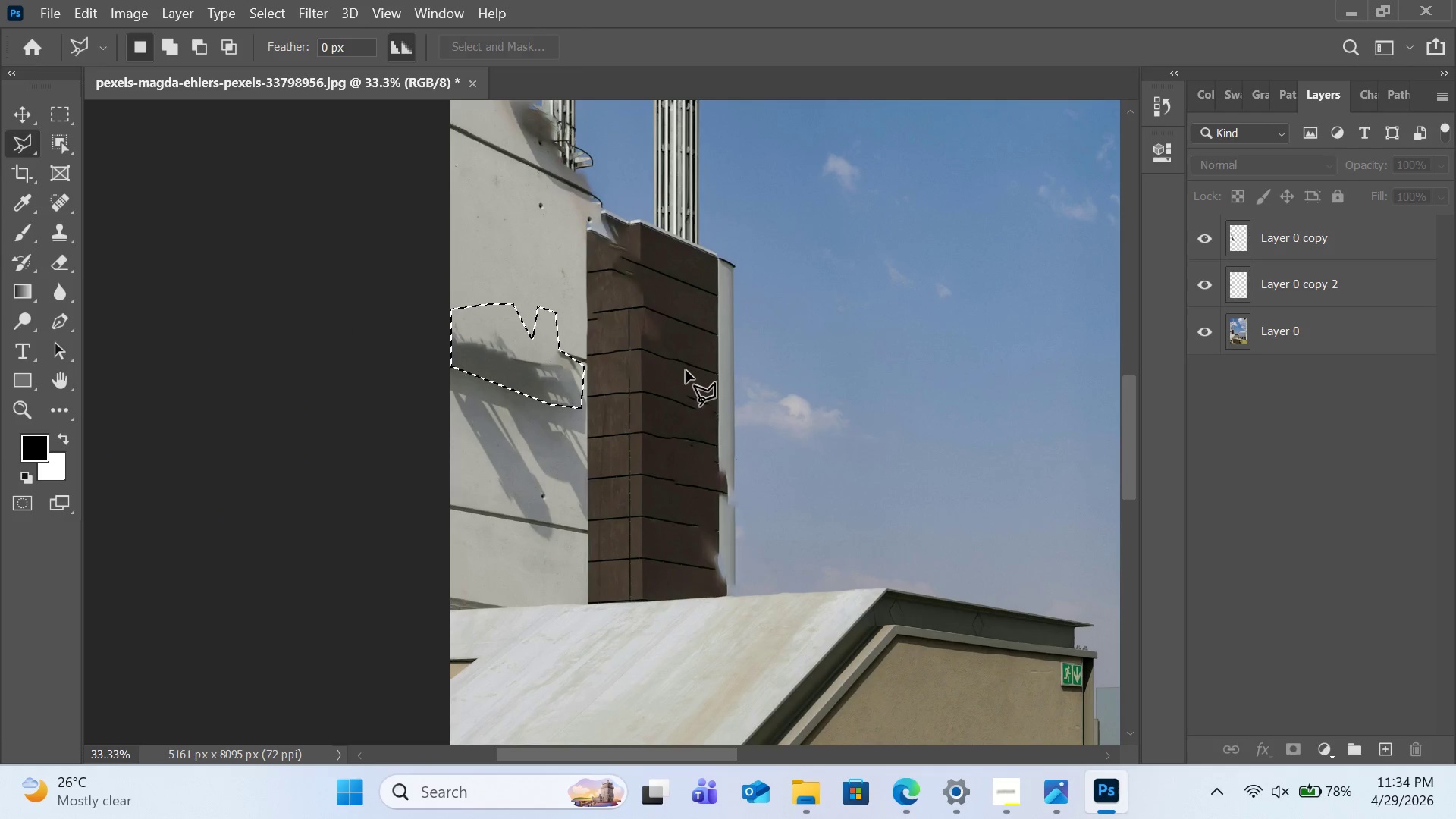 
key(Control+D)
 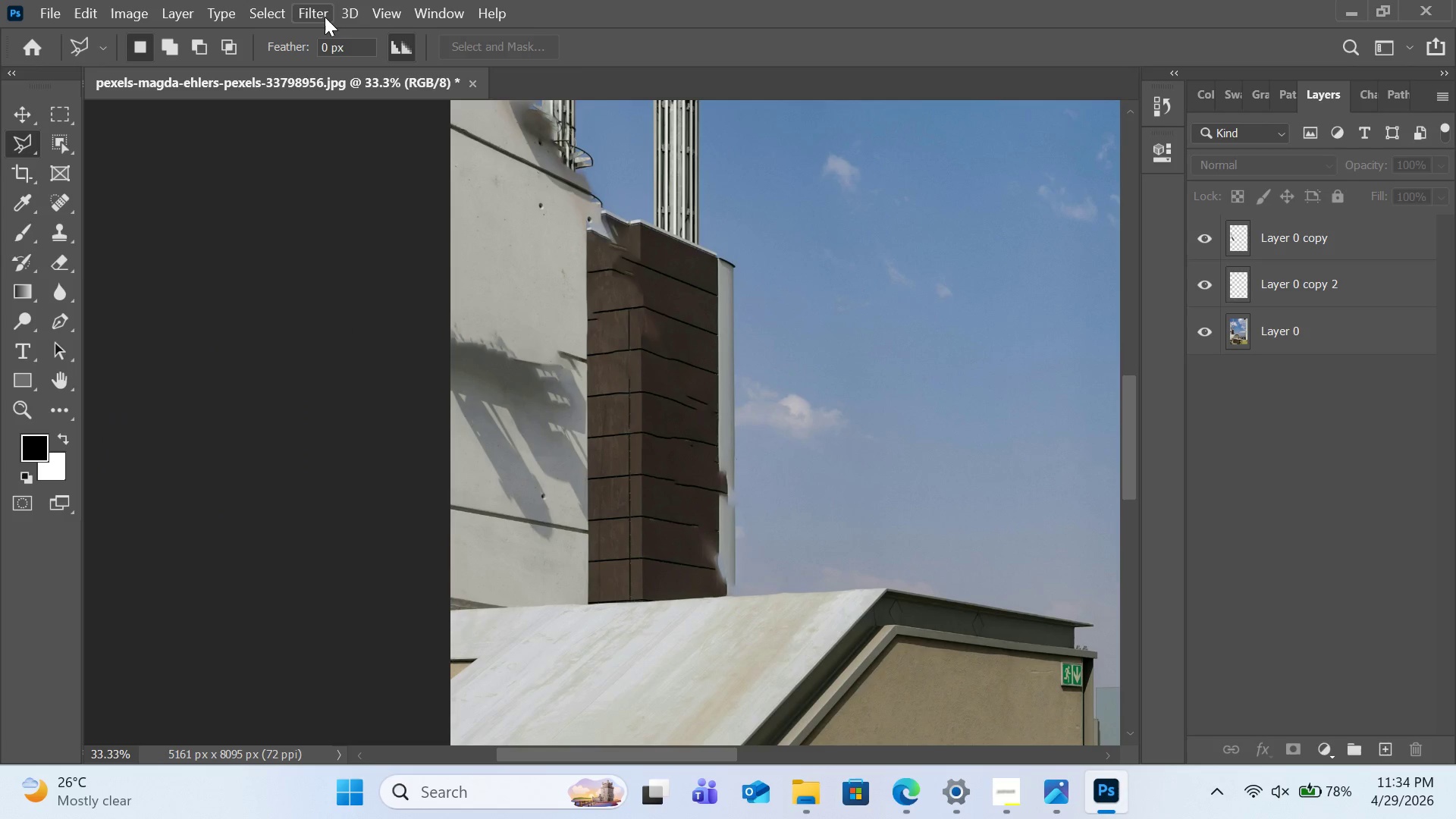 
left_click([325, 17])
 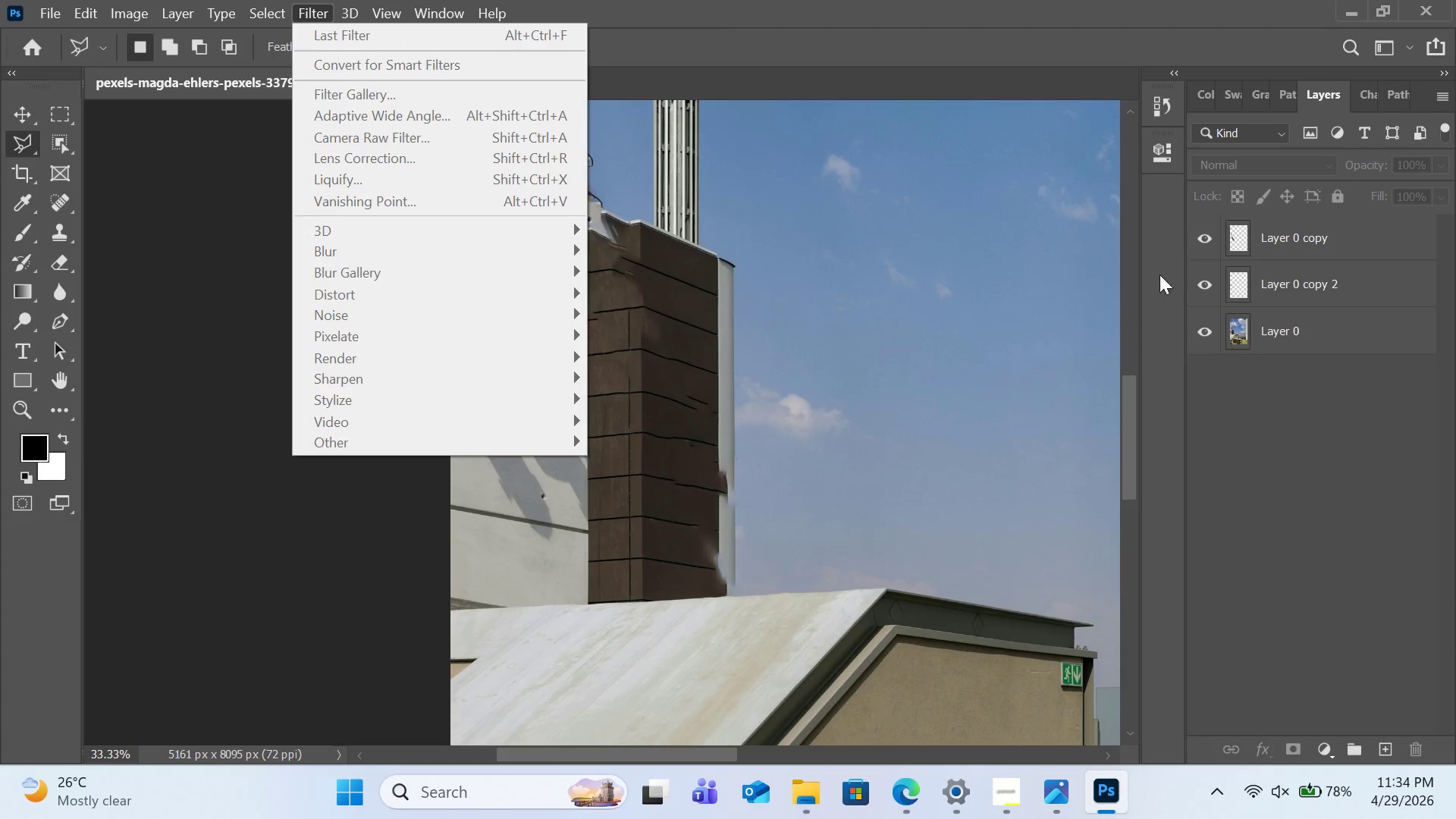 
left_click([1239, 312])
 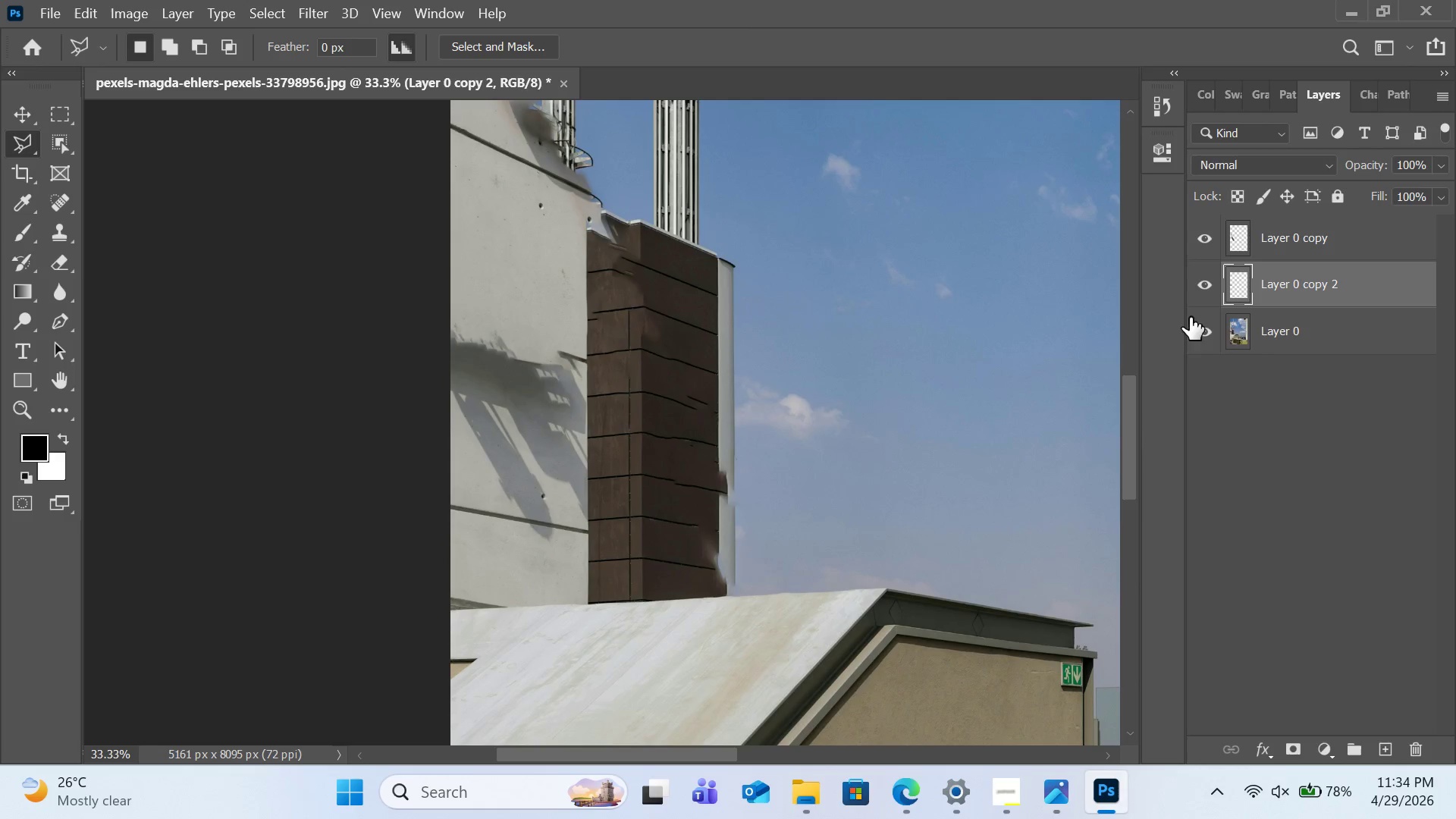 
left_click([1262, 329])
 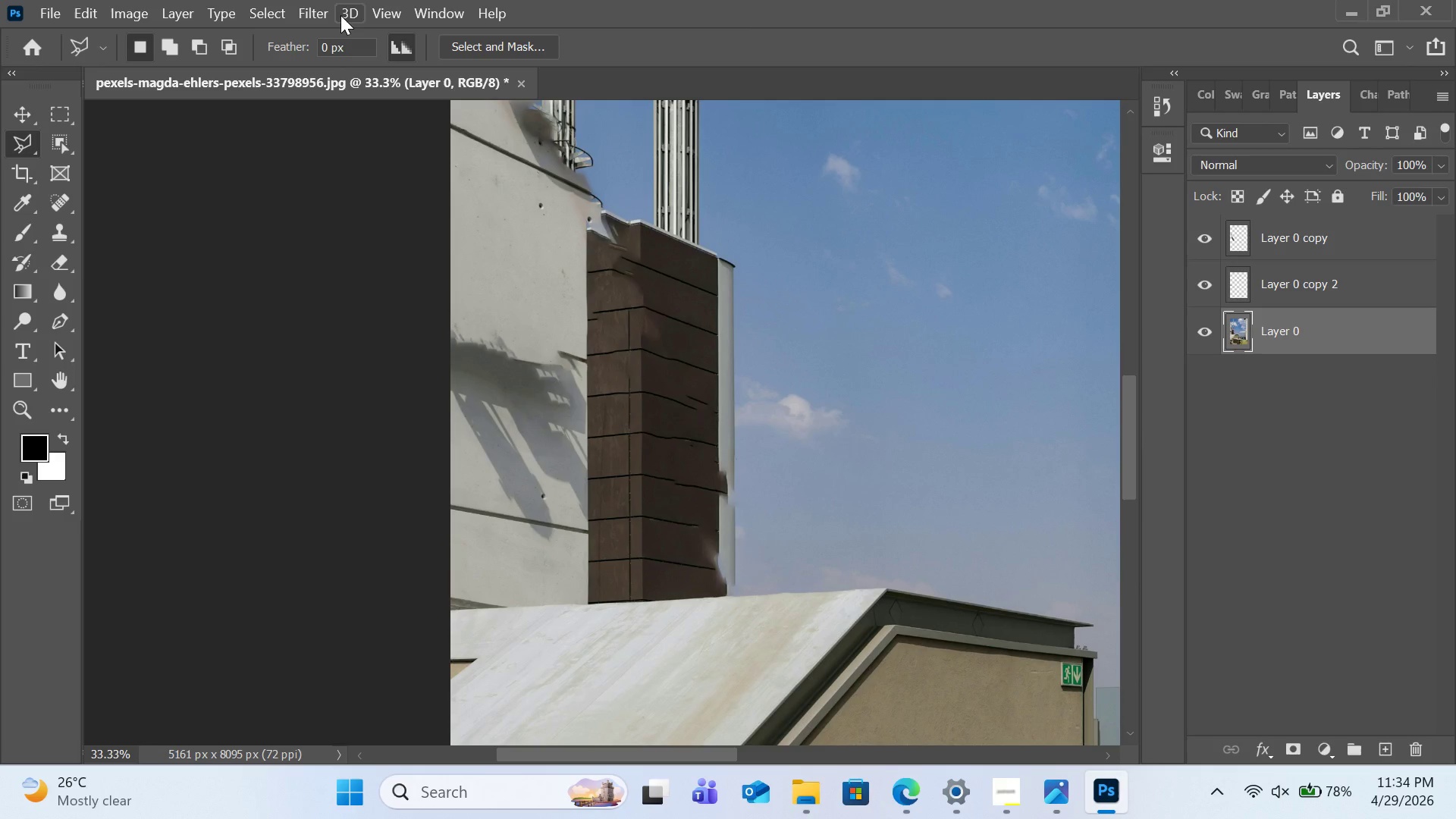 
wait(8.28)
 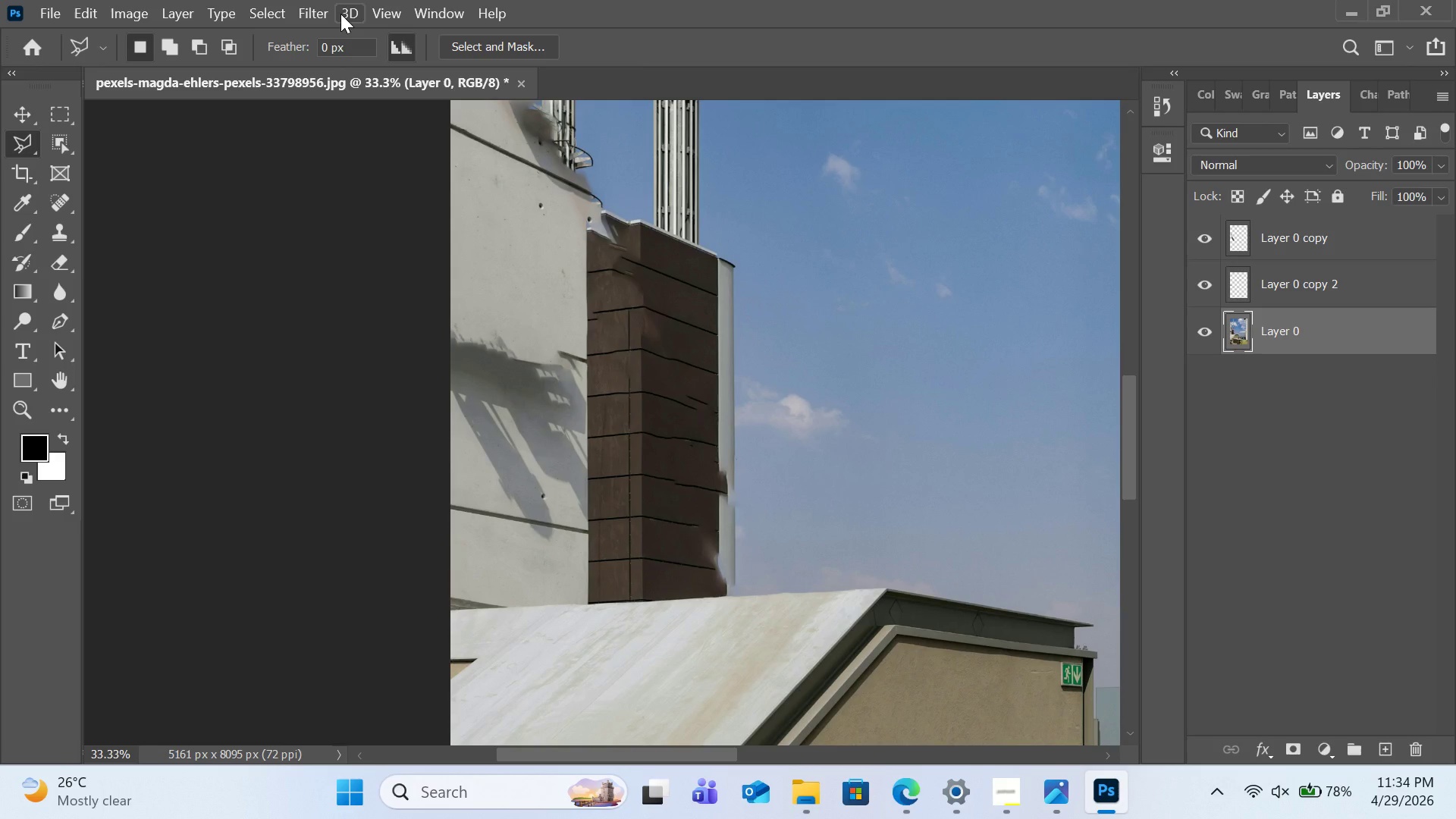 
left_click([1279, 295])
 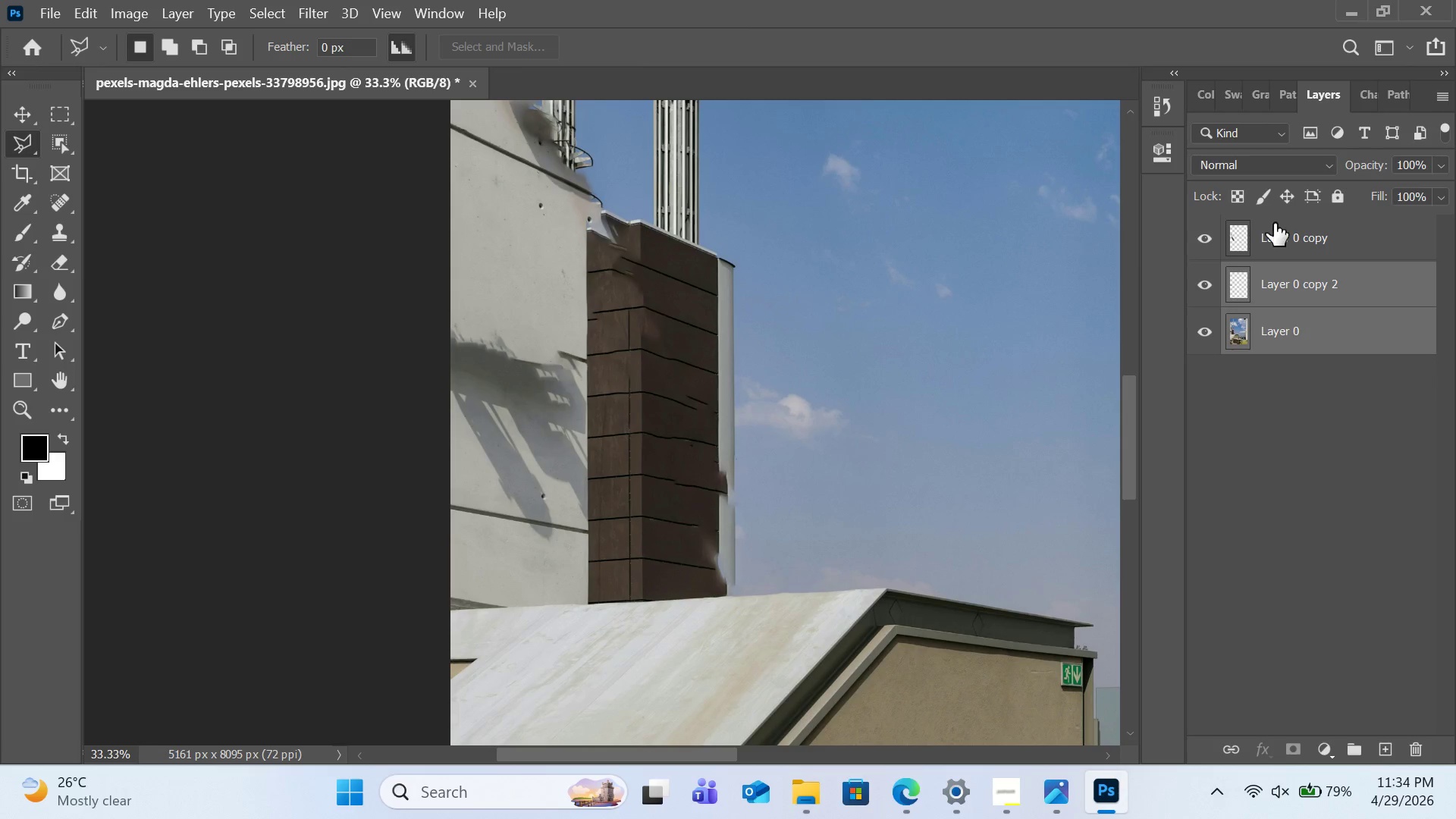 
double_click([1275, 230])
 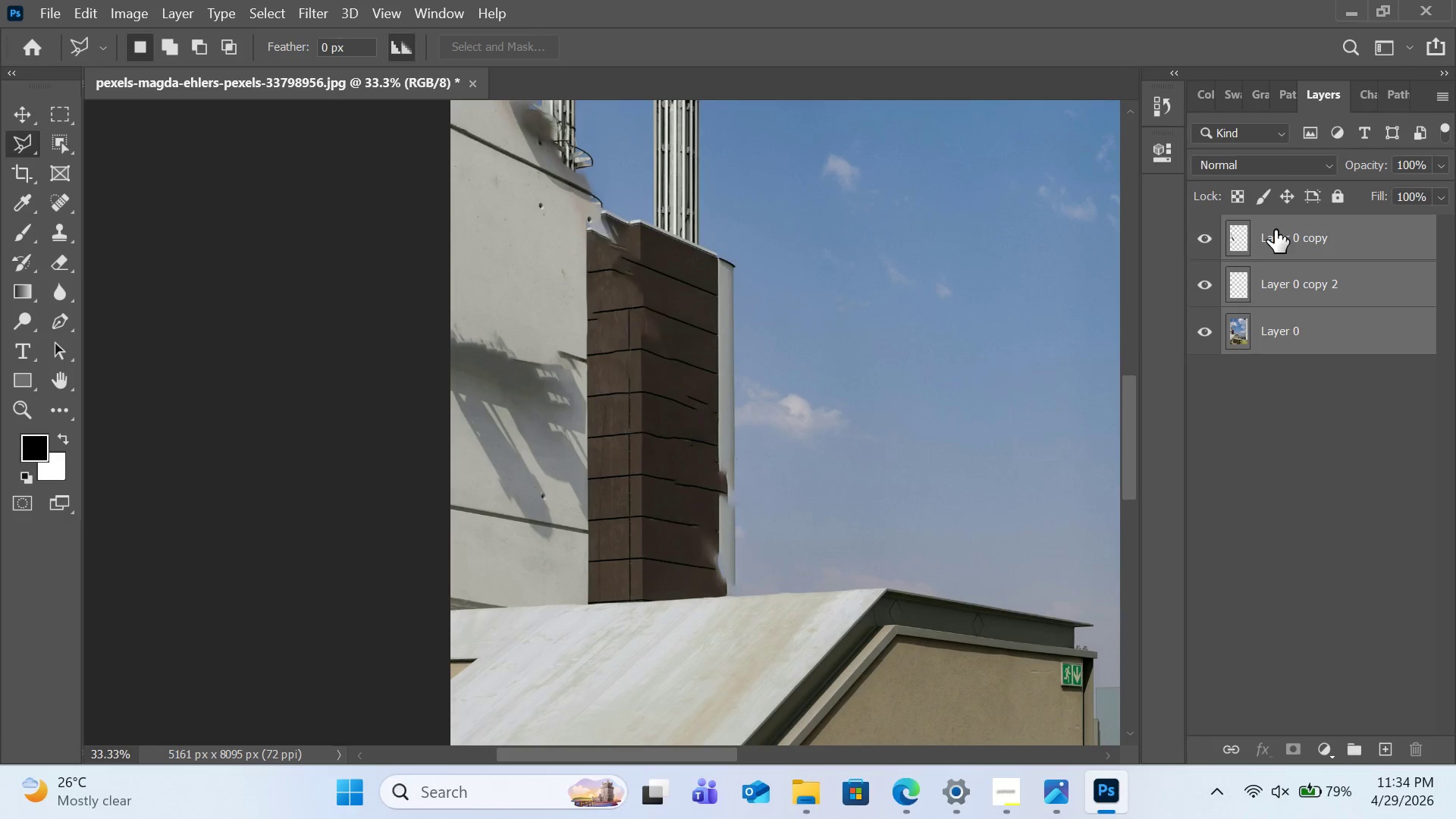 
key(Control+Shift+E)
 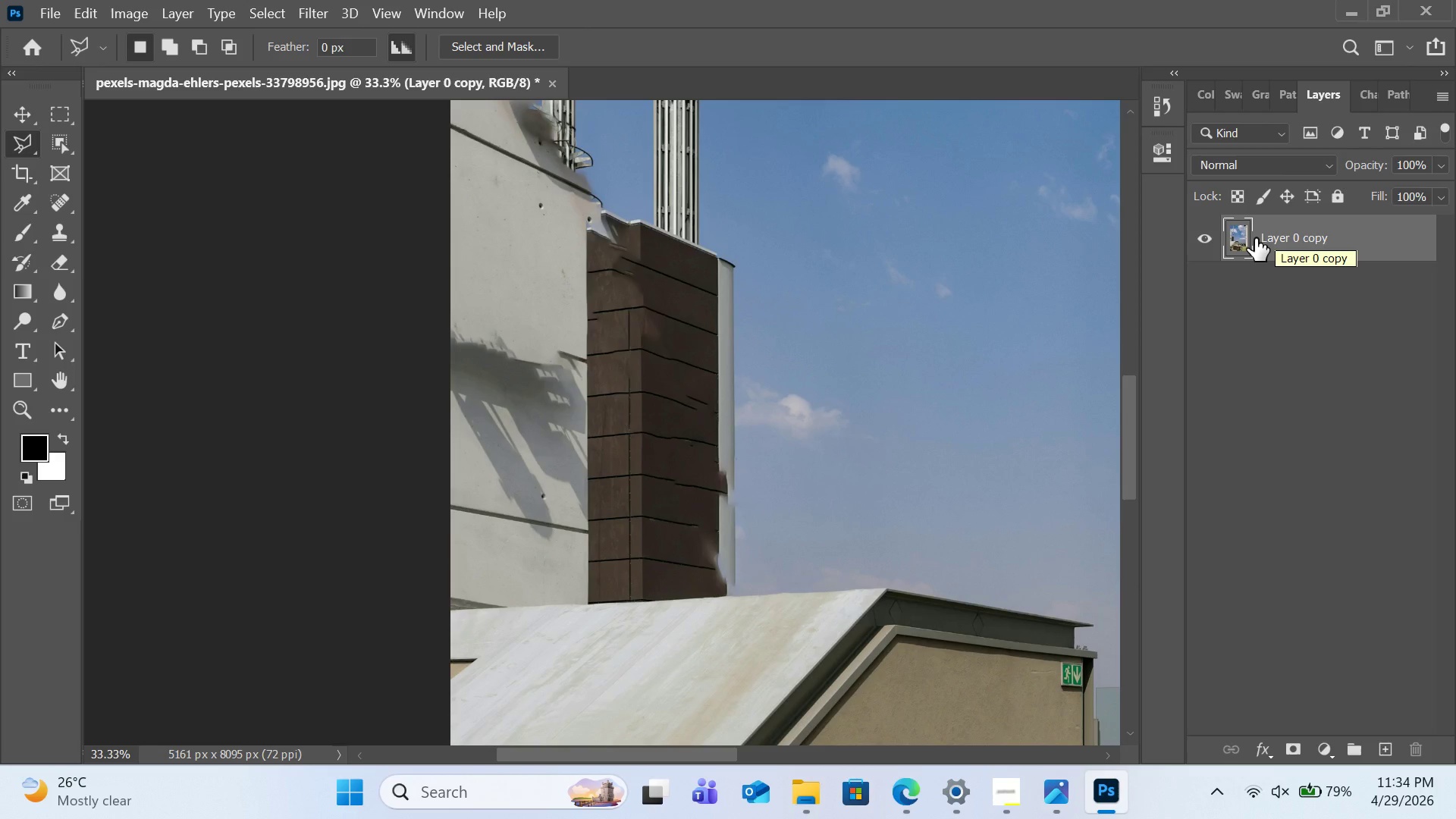 
key(Control+ControlLeft)
 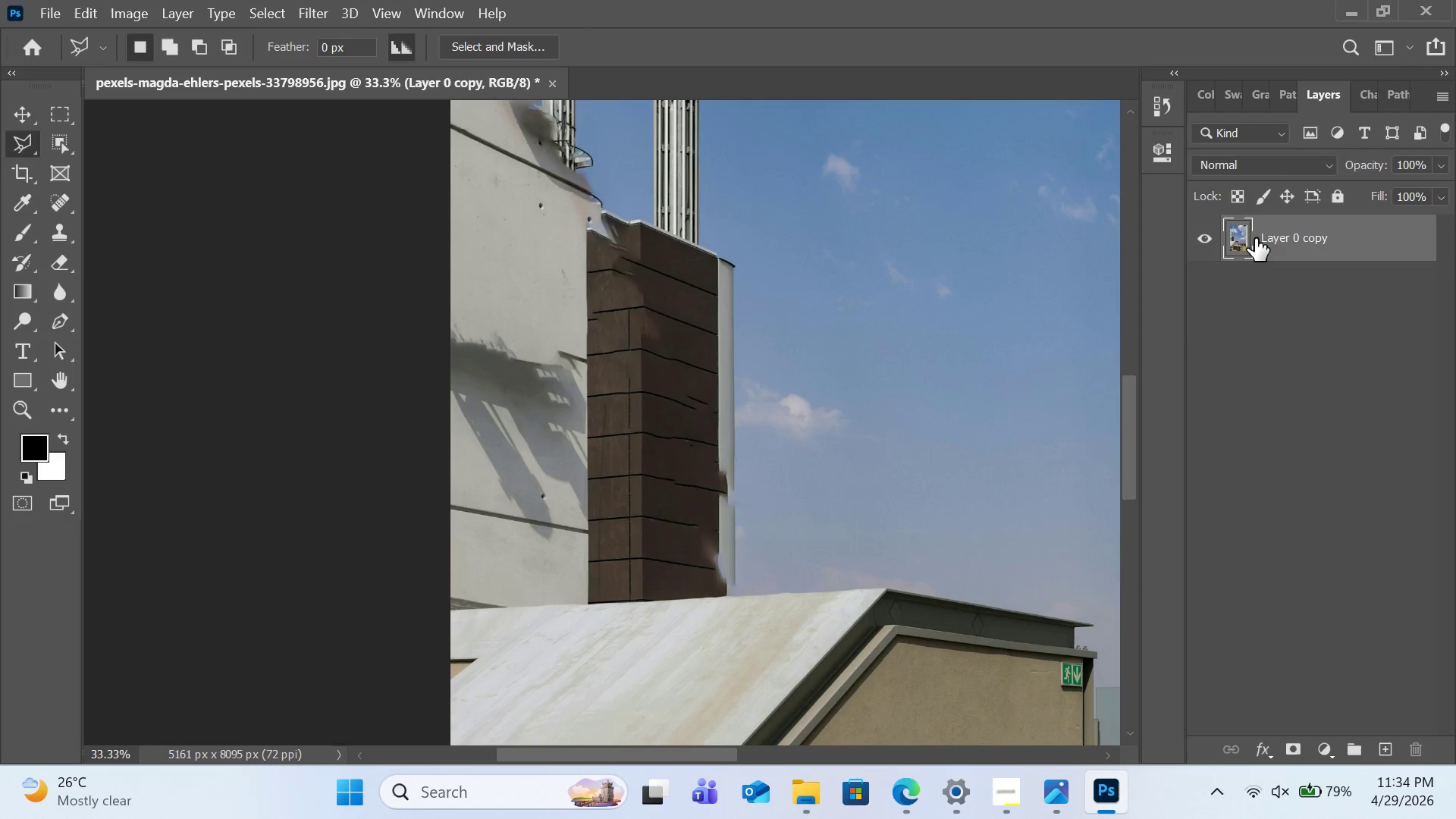 
key(Control+Z)
 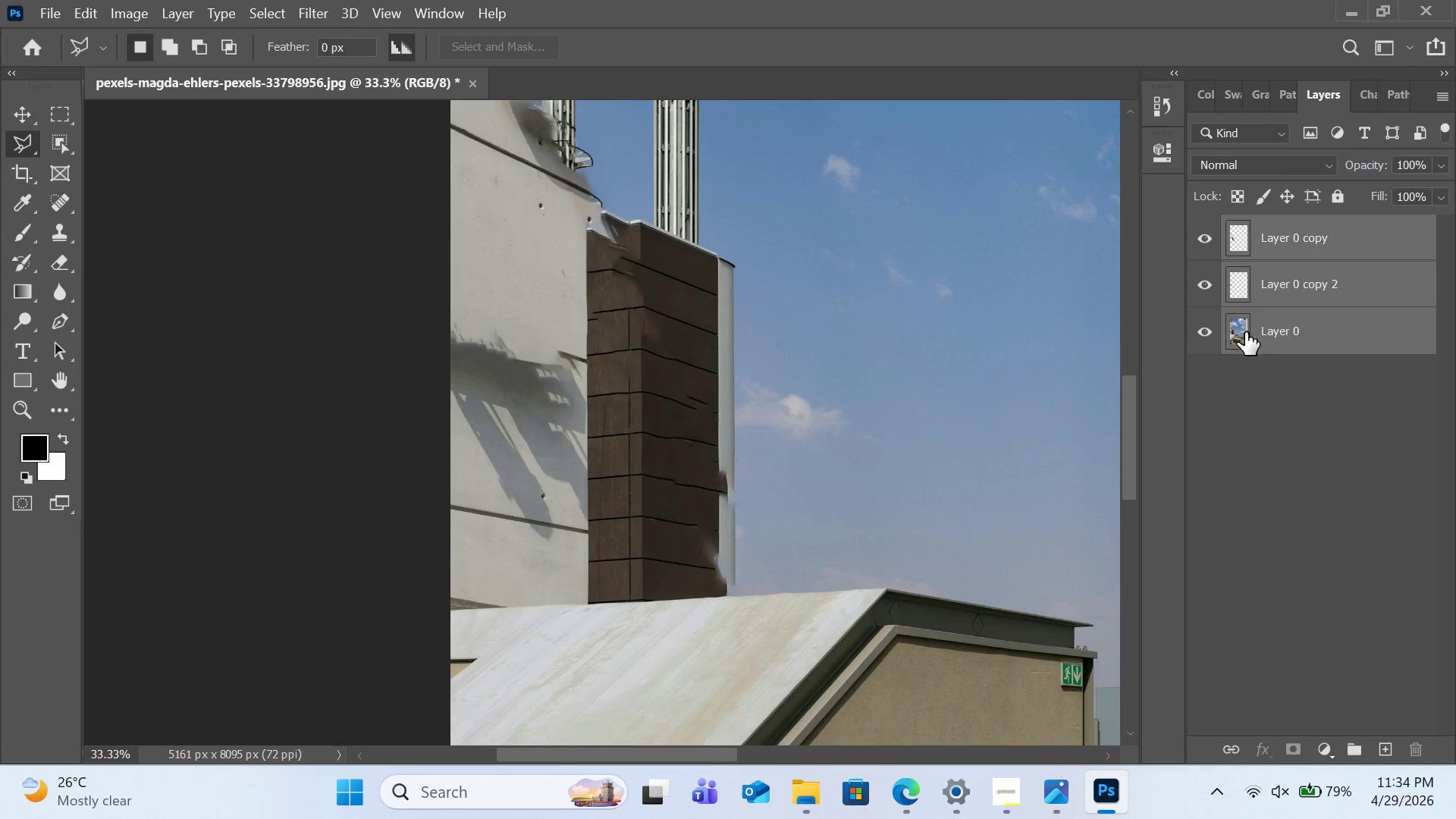 
left_click([1204, 334])
 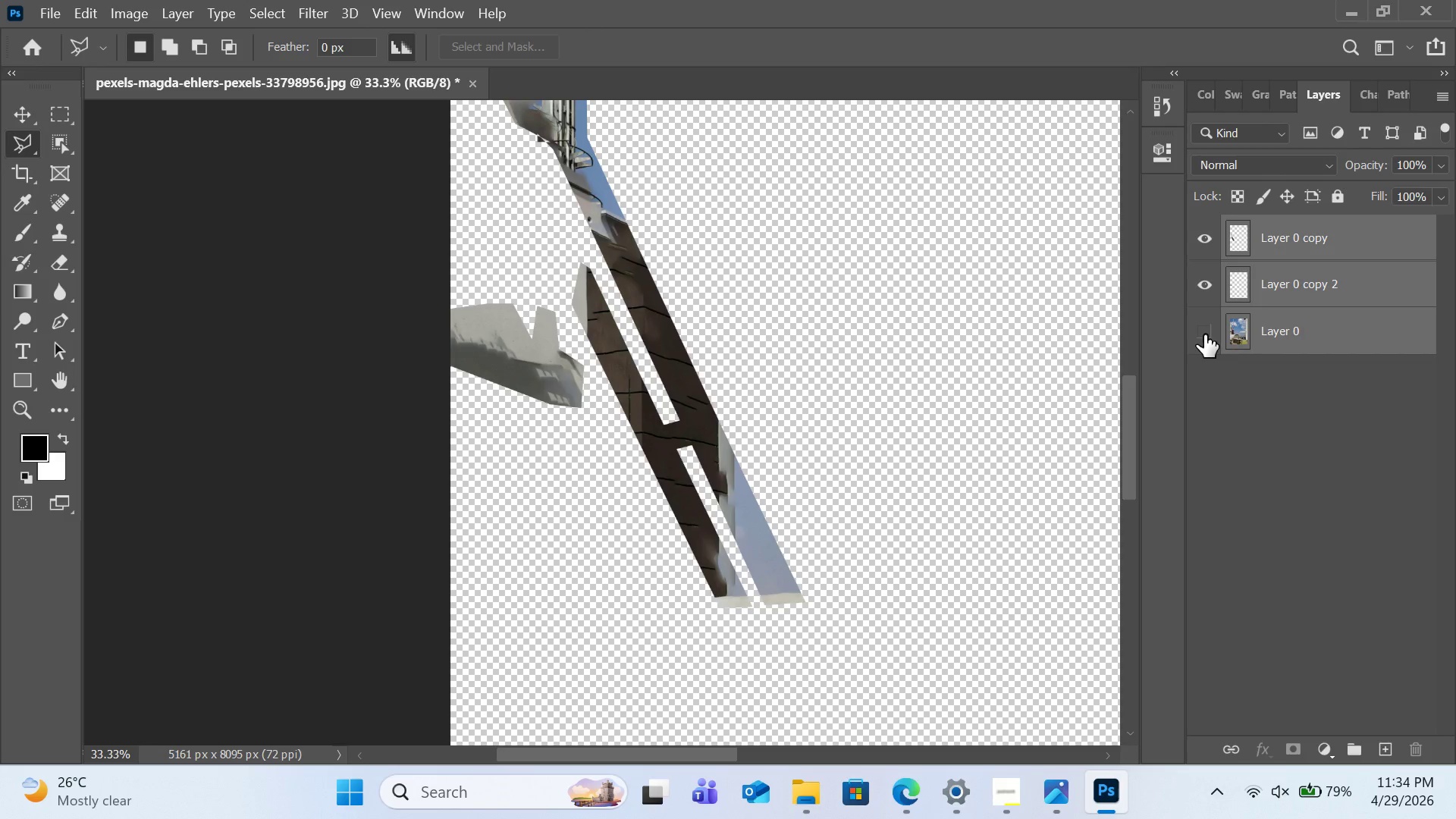 
left_click([1204, 334])
 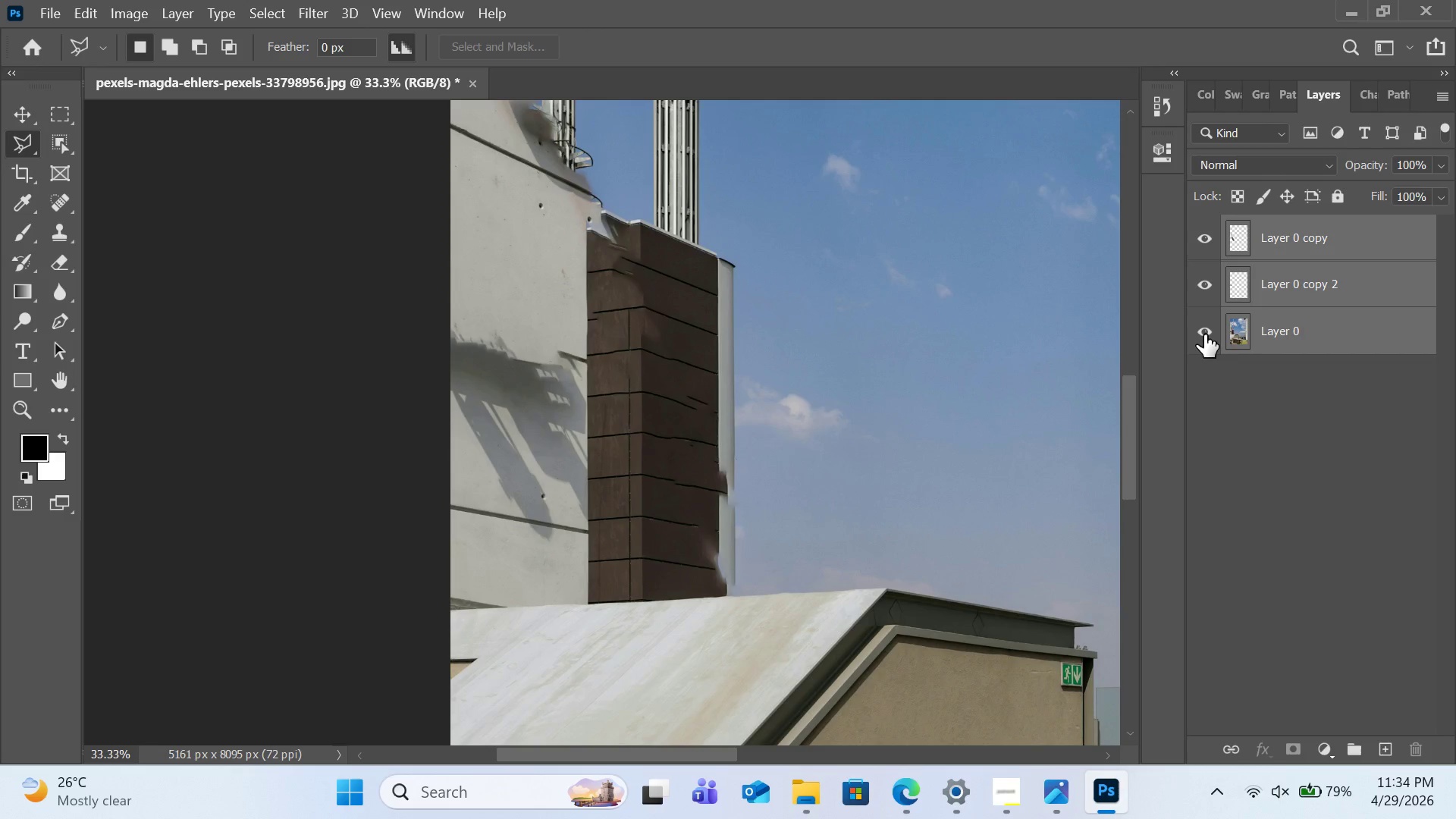 
left_click([1204, 334])
 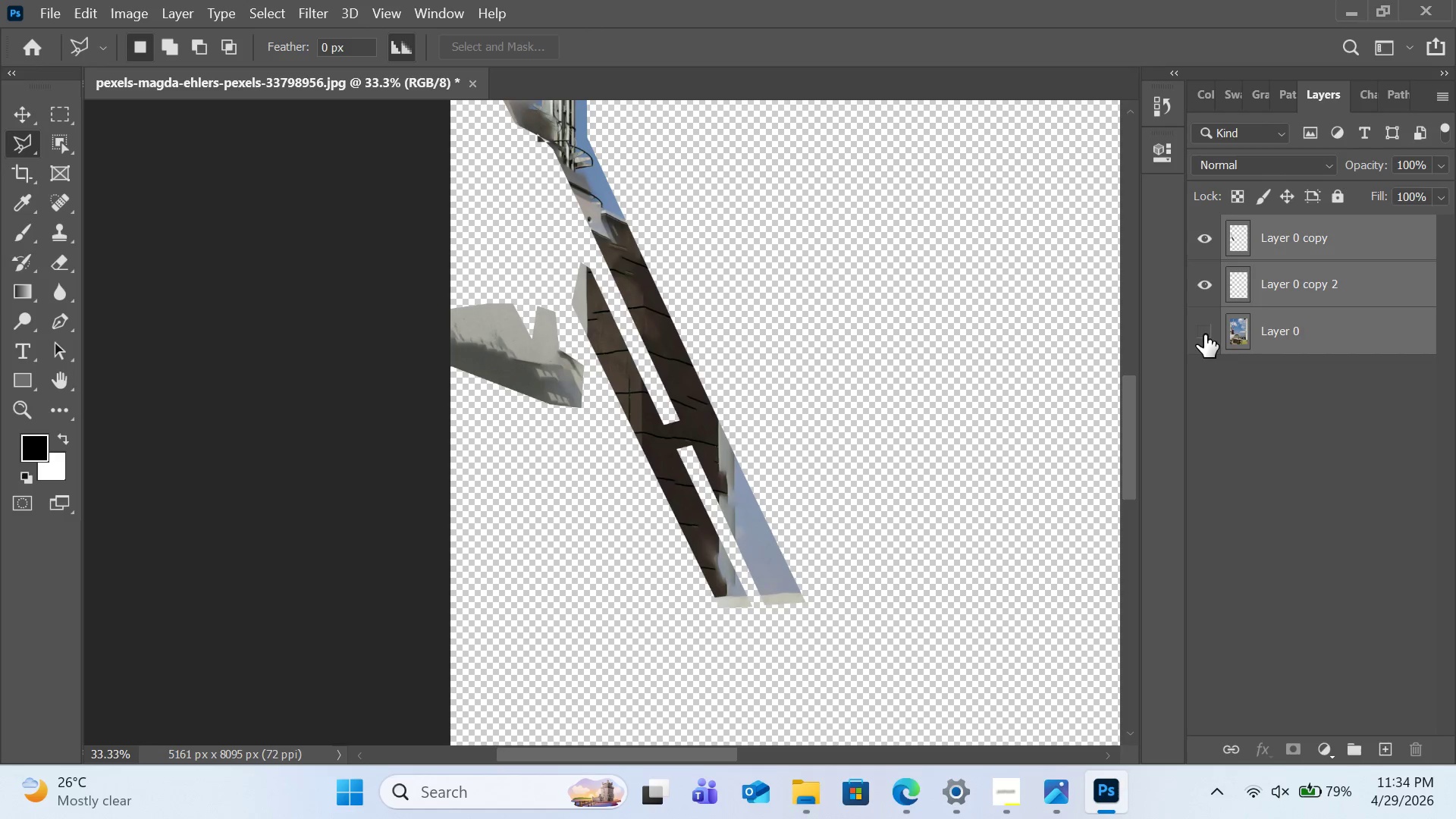 
left_click([1204, 334])
 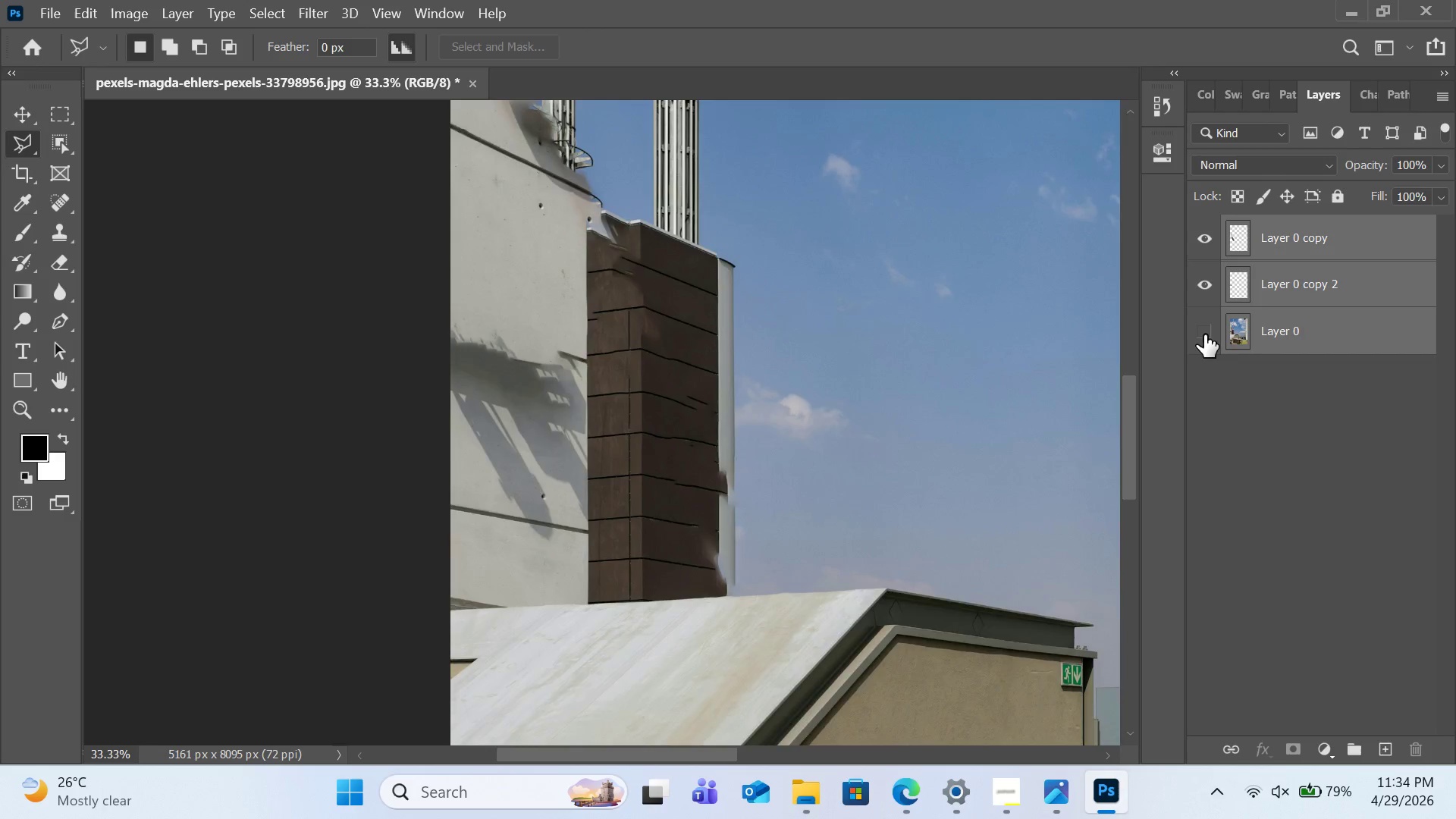 
double_click([1204, 334])
 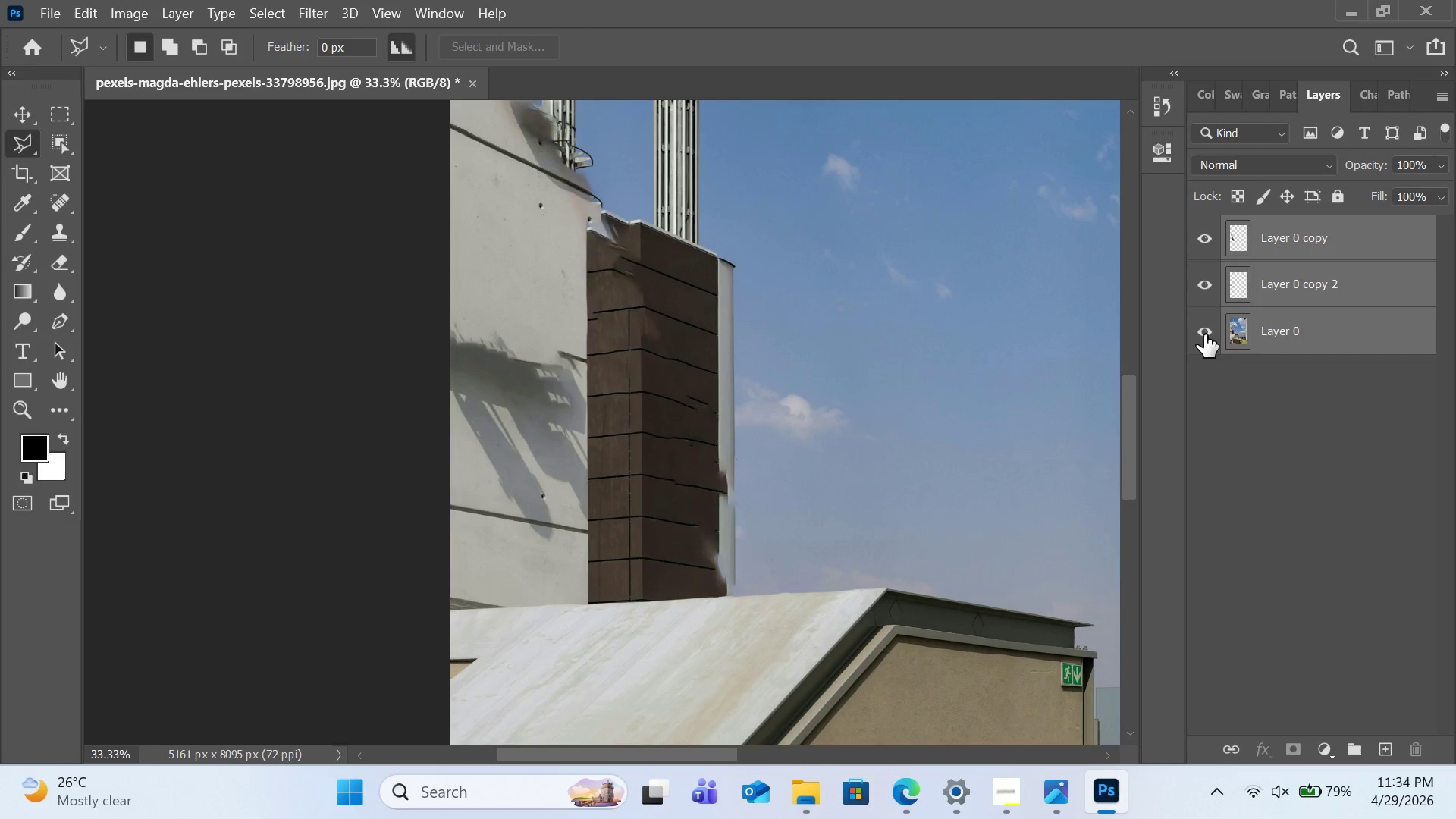 
left_click([1204, 334])
 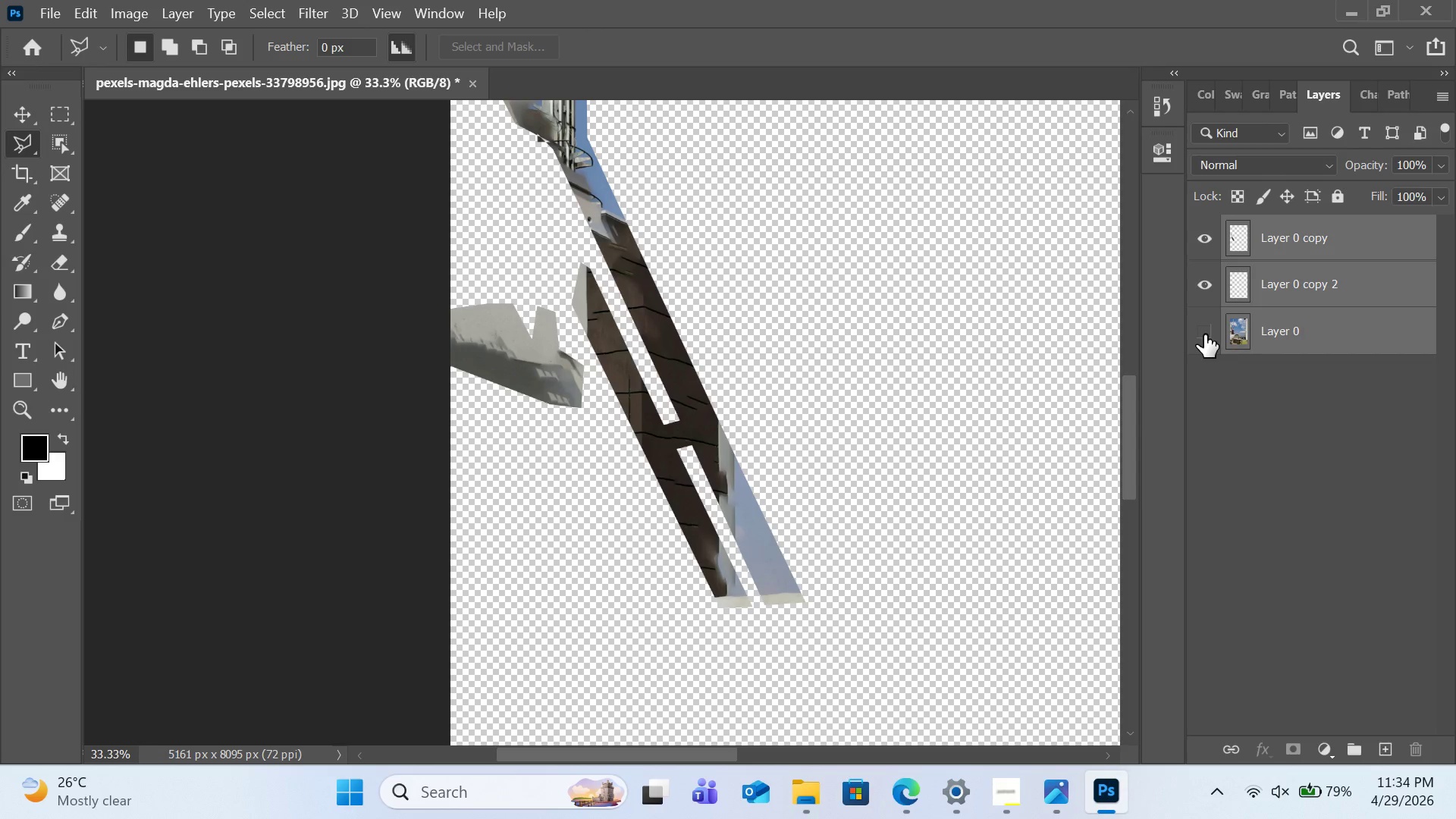 
left_click([1204, 334])
 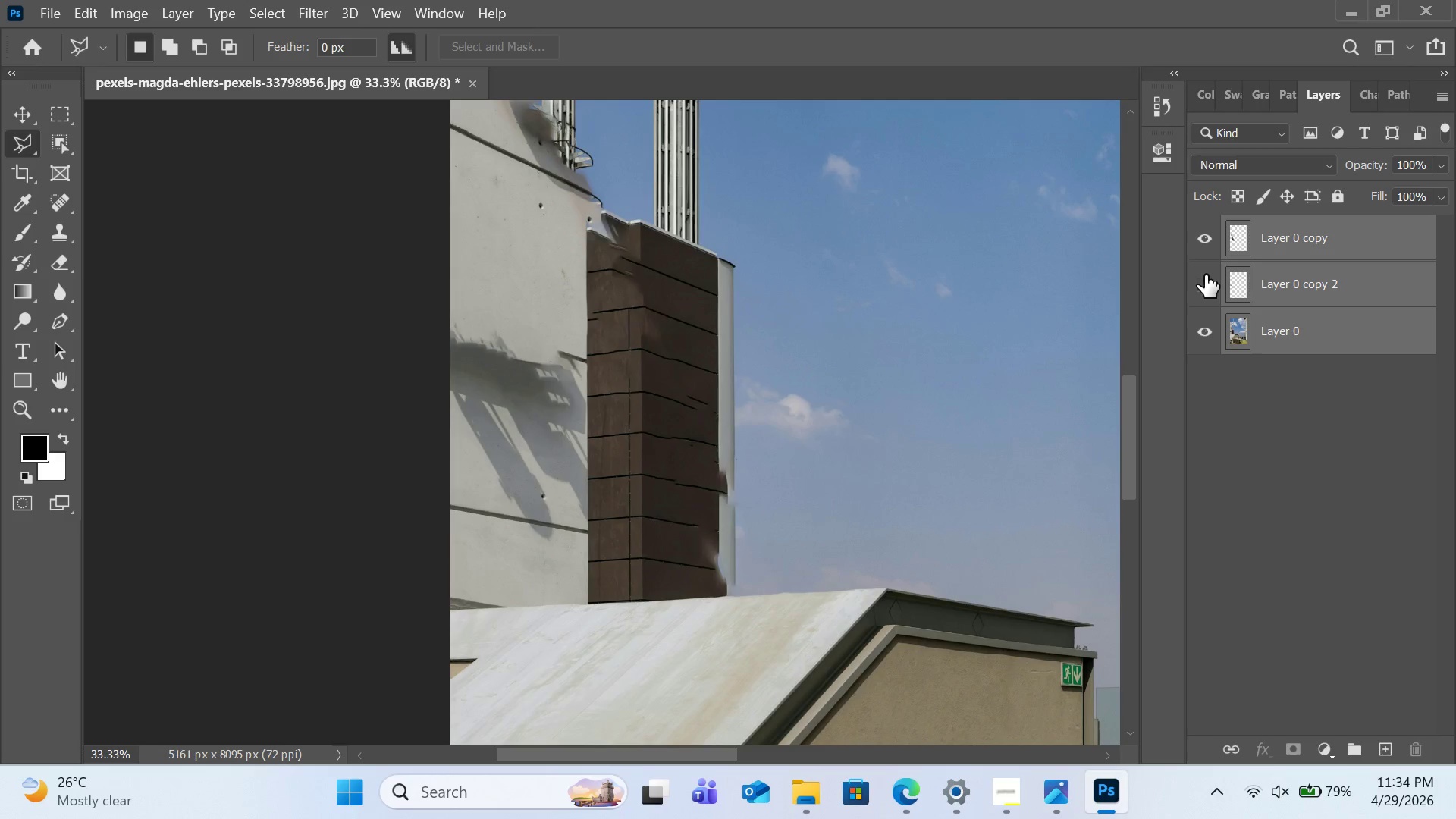 
double_click([1207, 243])
 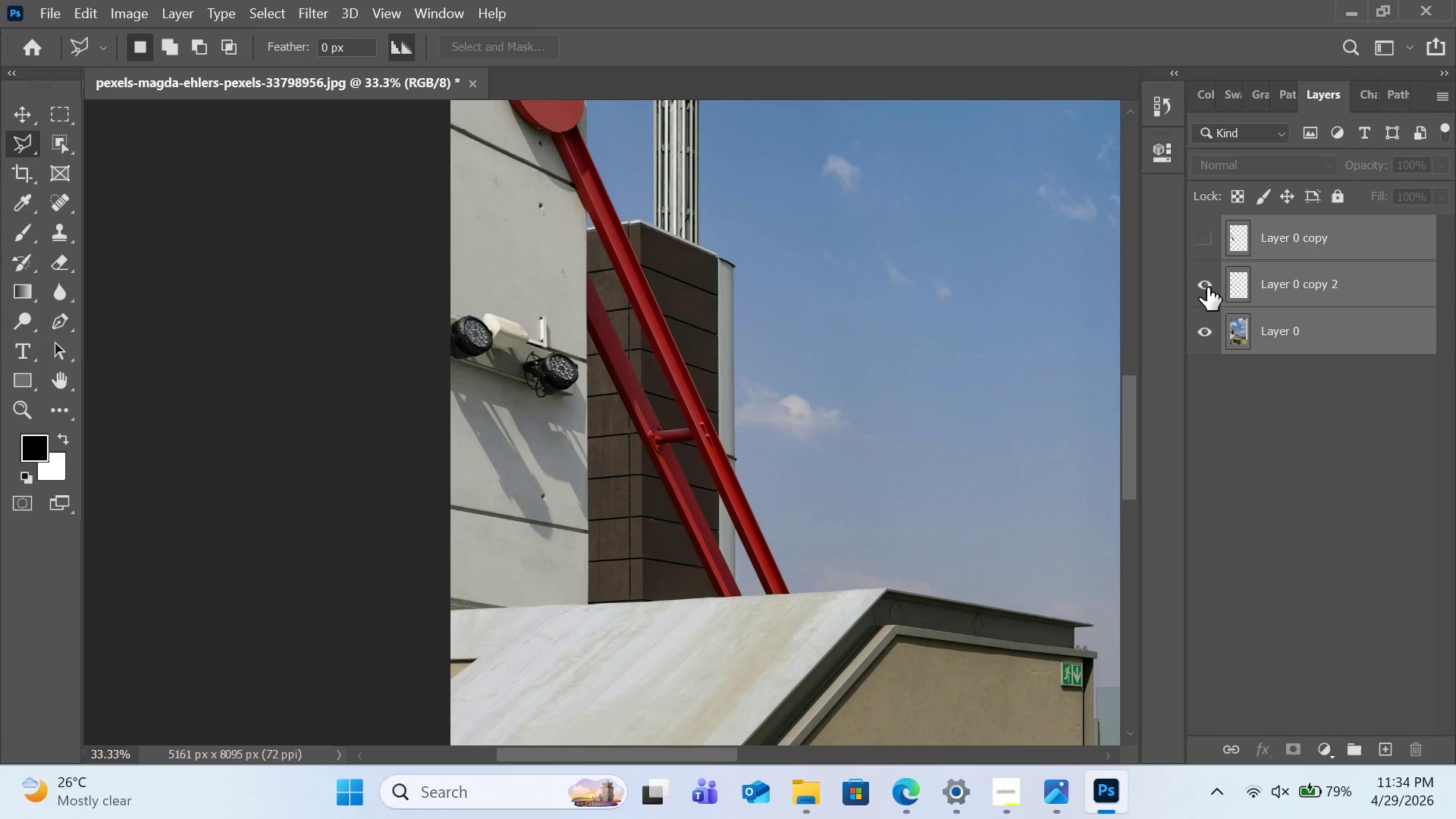 
double_click([1206, 240])
 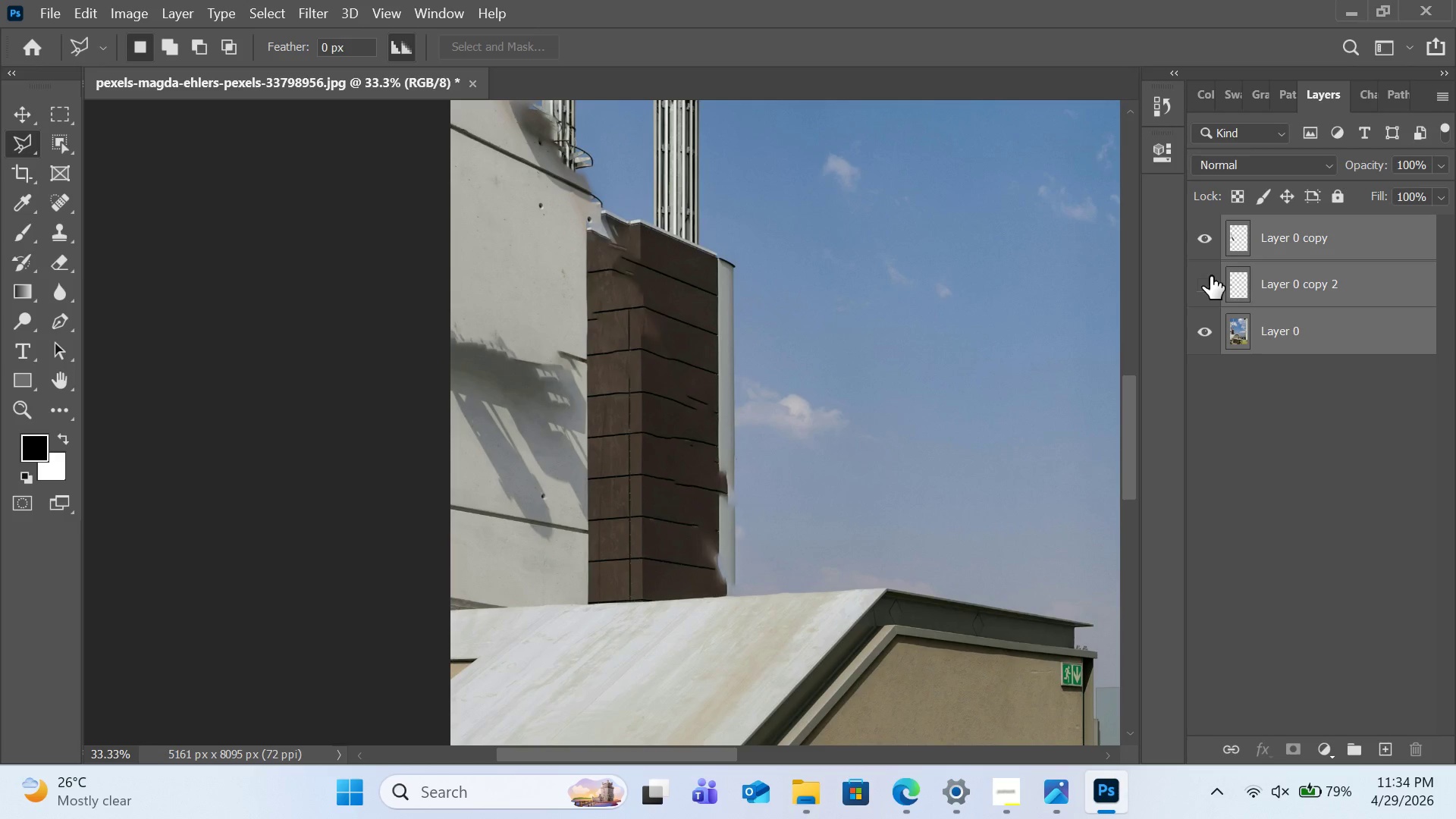 
double_click([1208, 254])
 